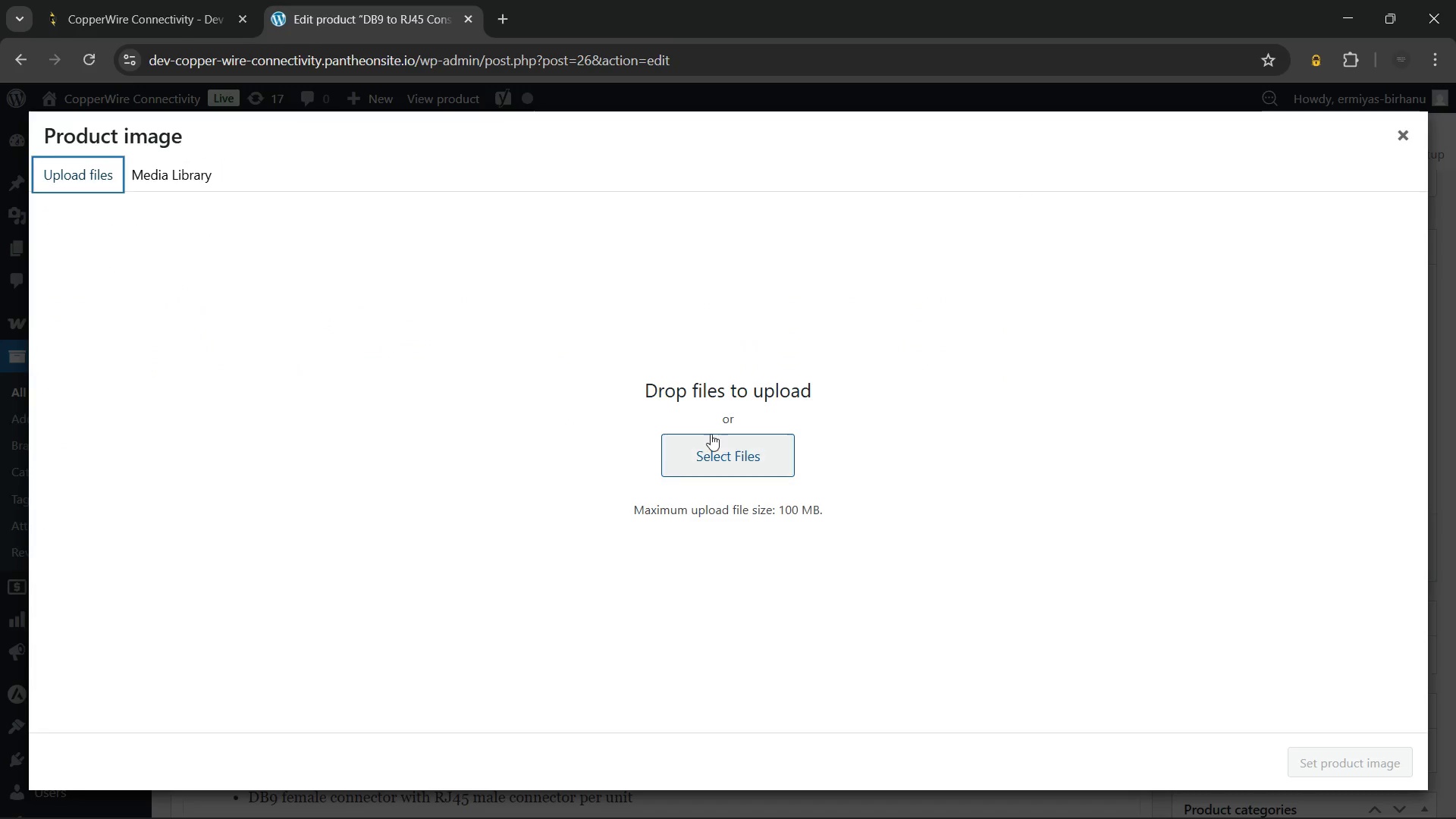 
left_click([711, 434])
 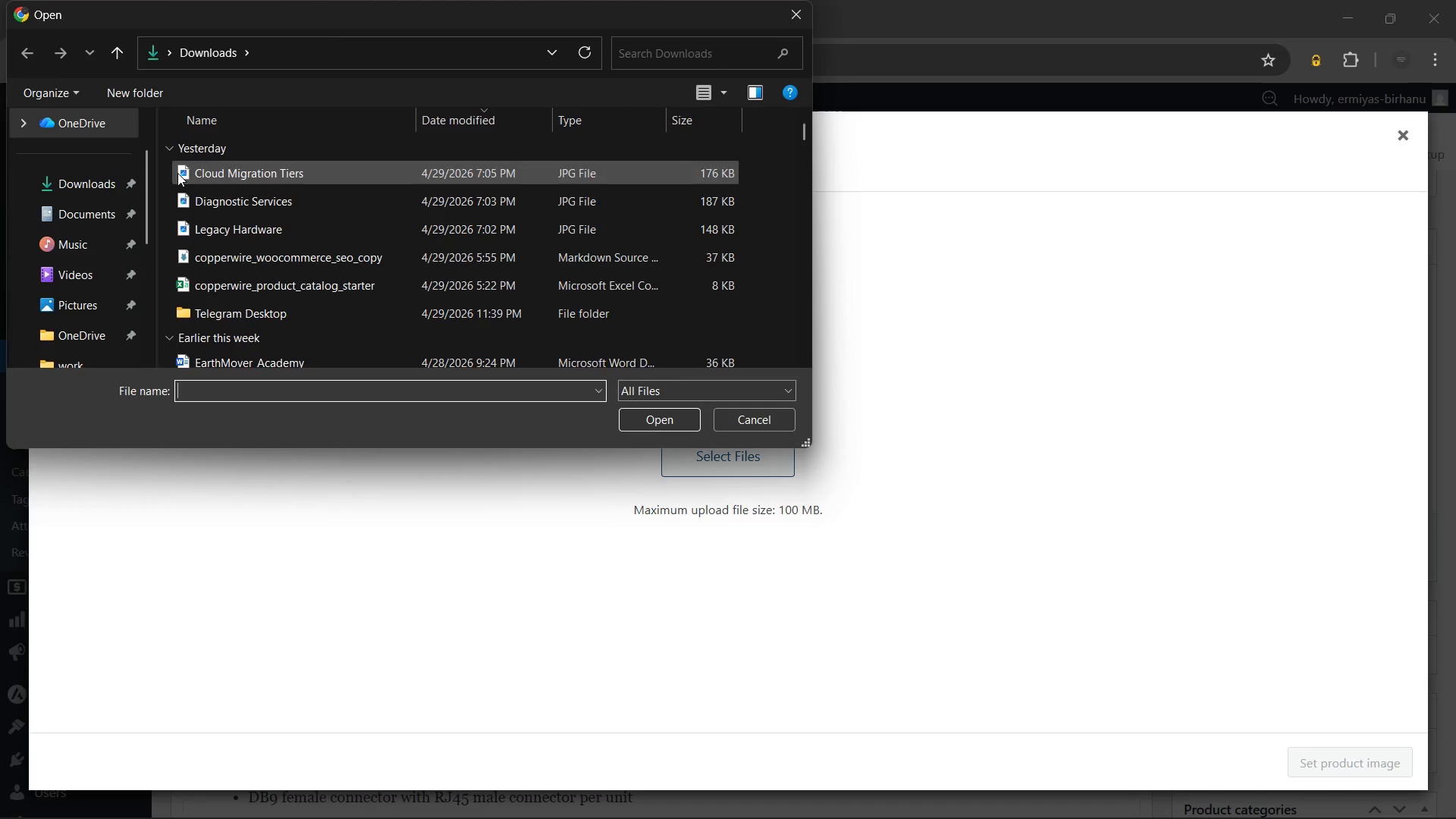 
left_click([248, 222])
 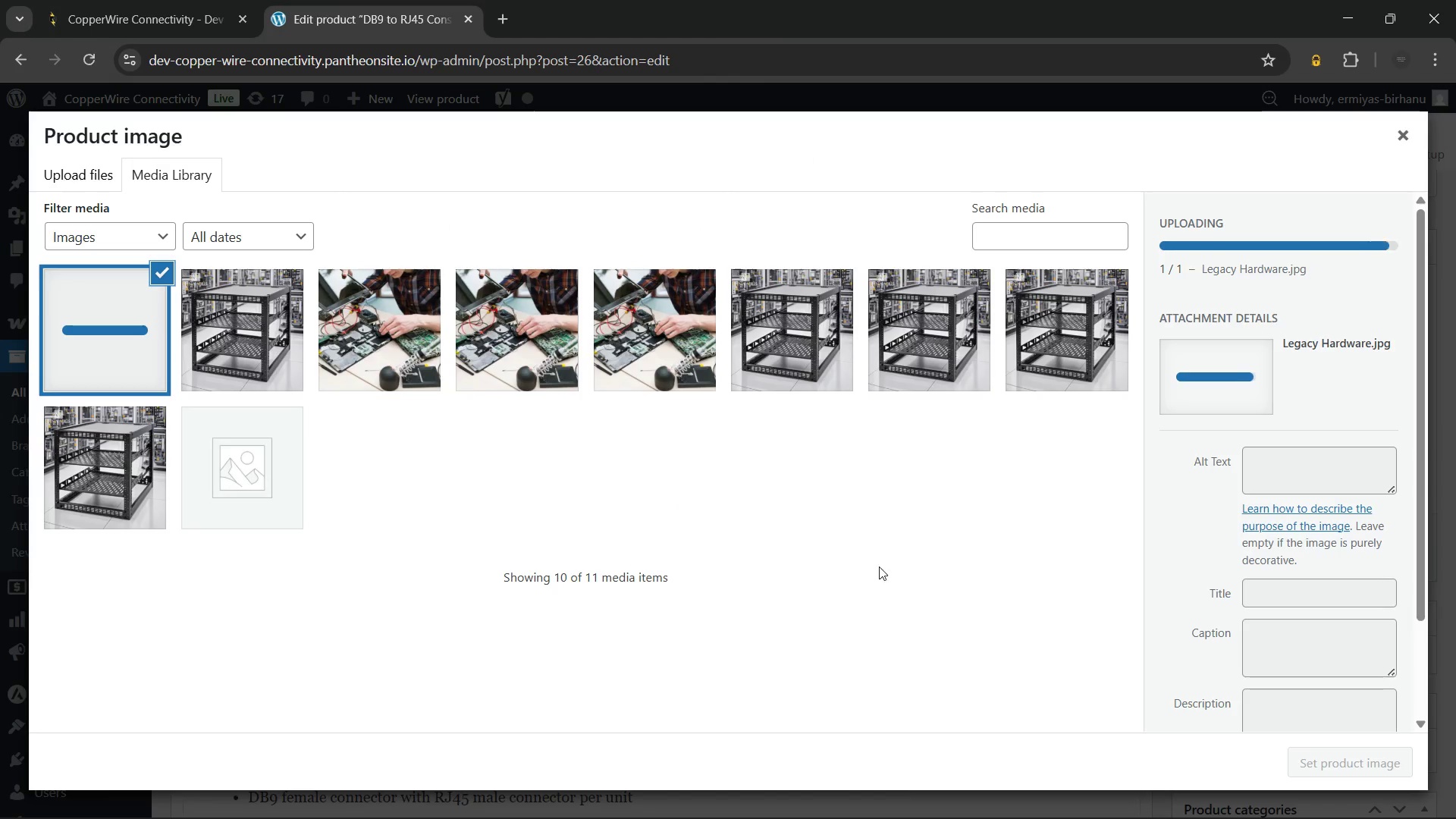 
left_click([796, 805])
 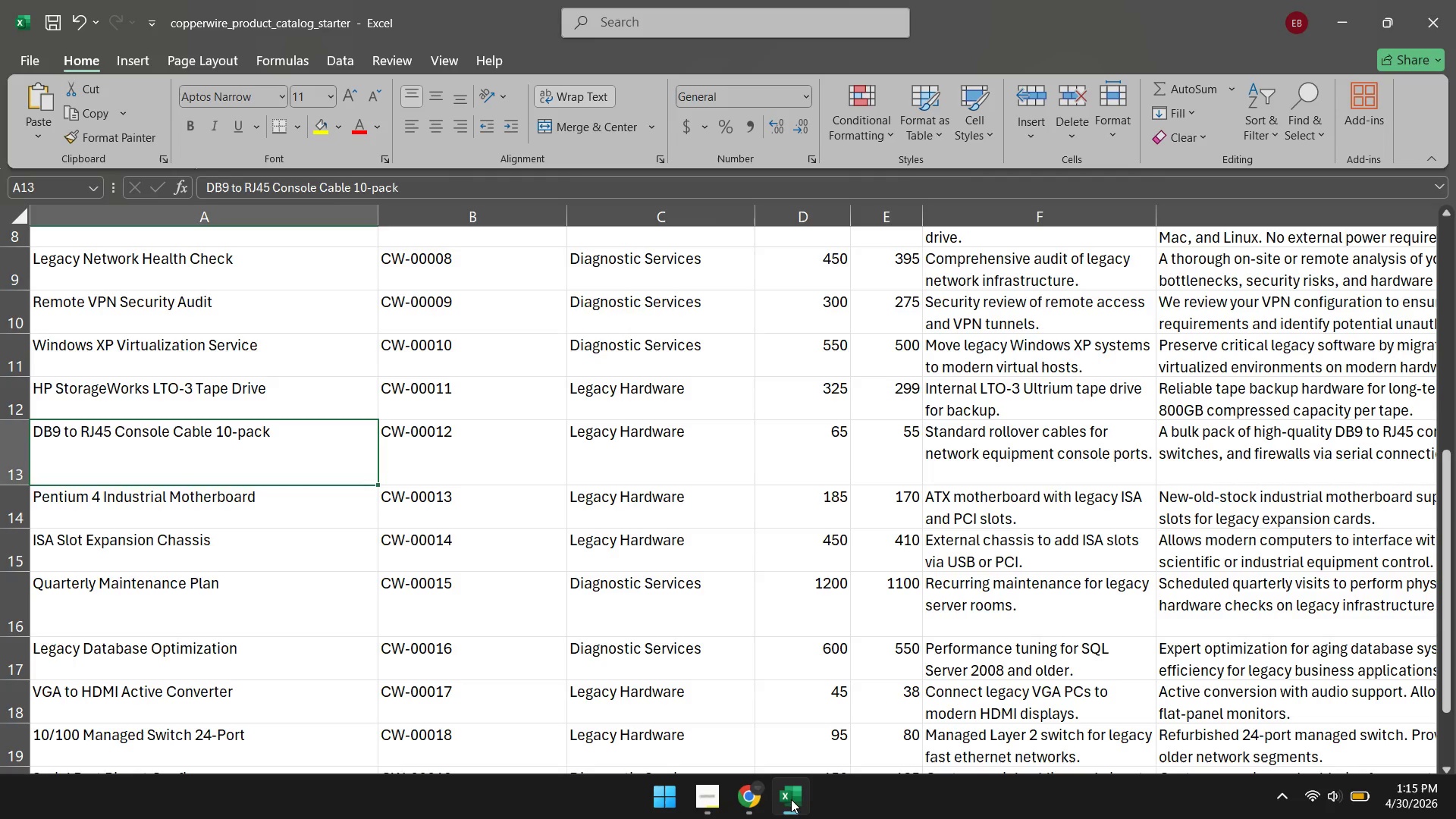 
left_click([750, 799])
 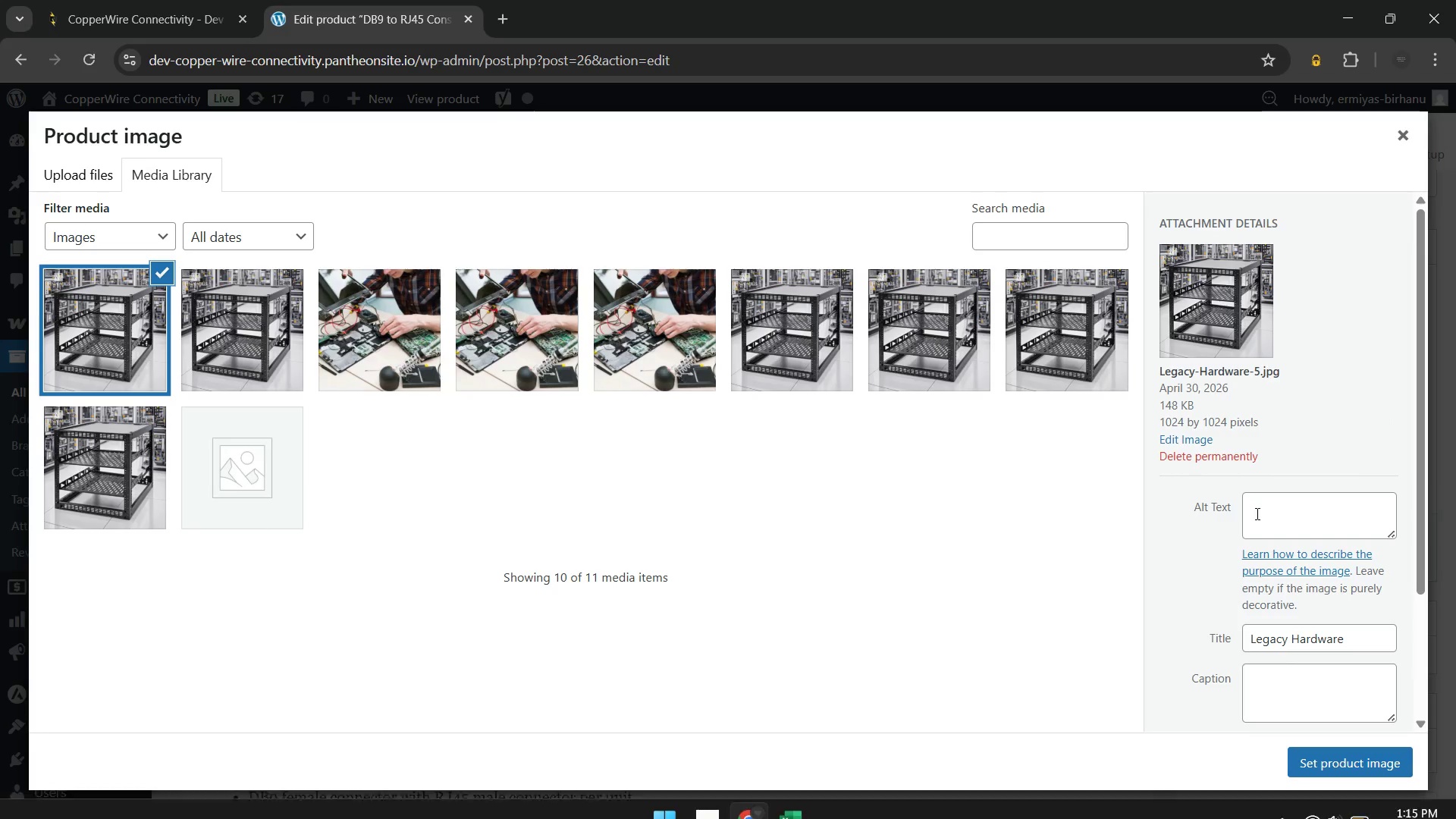 
left_click([1257, 518])
 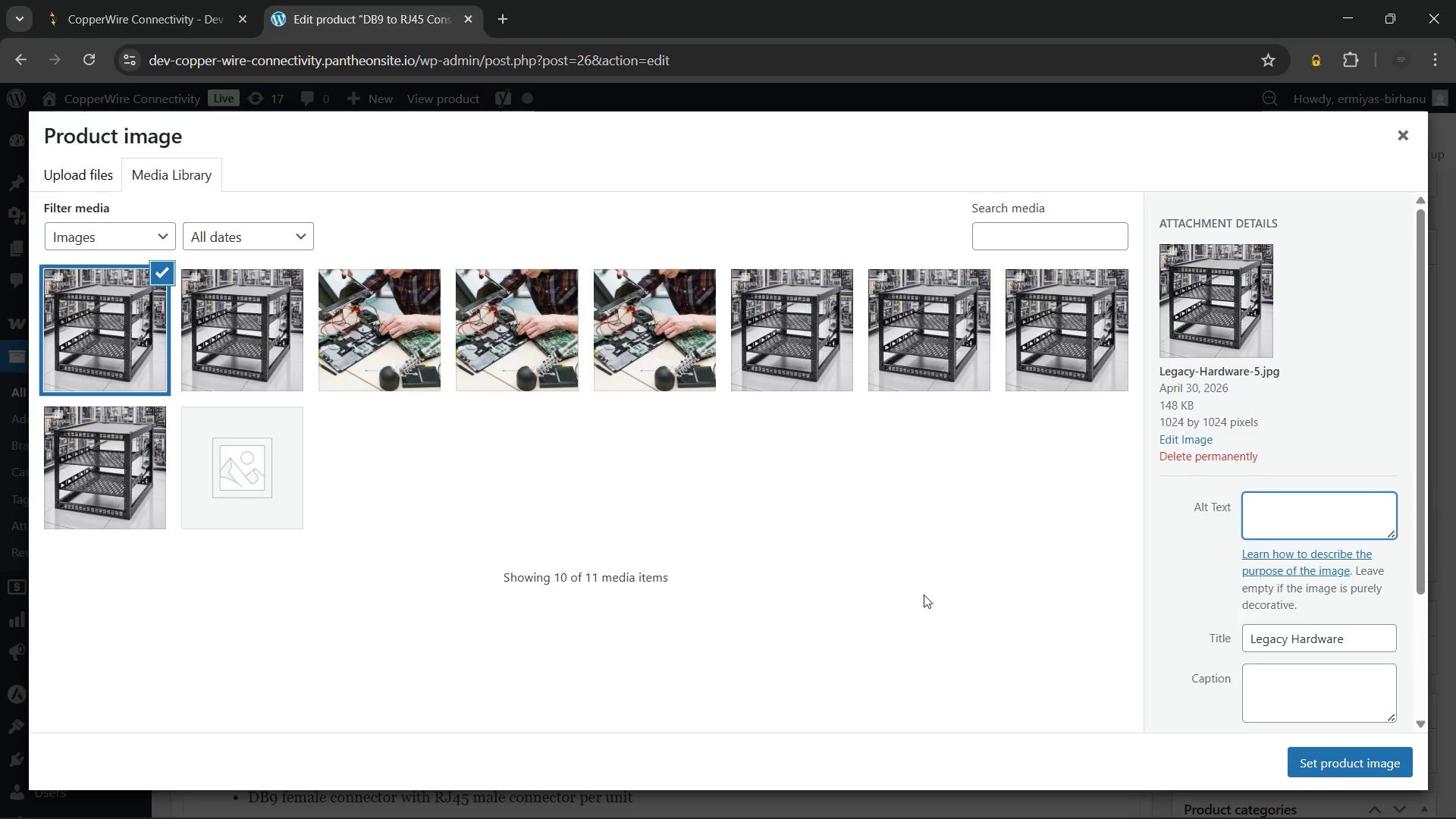 
type(Bundle of DB9 to RJ45 console cables laid out next to a managed legacy network switch)
 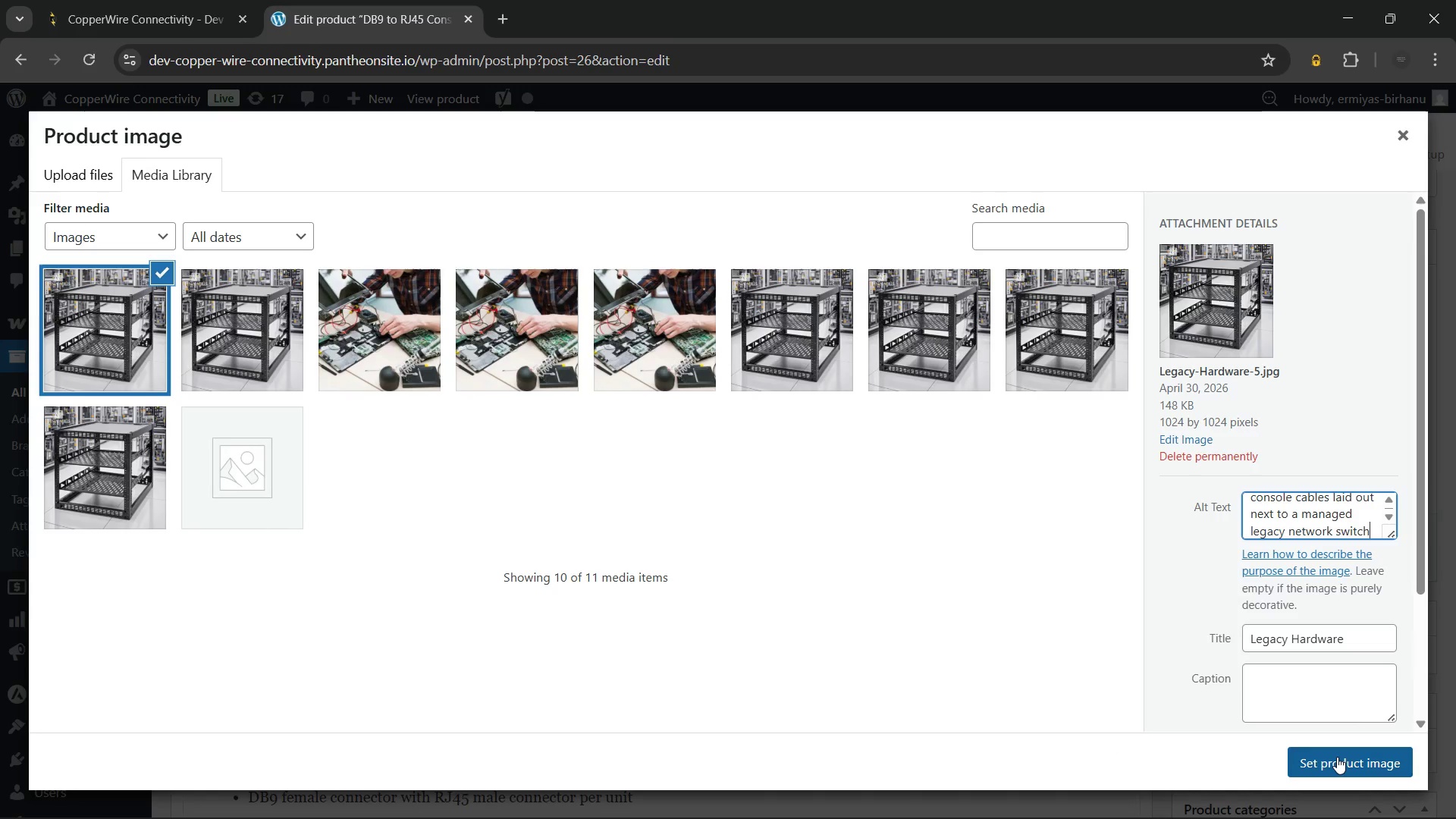 
wait(7.34)
 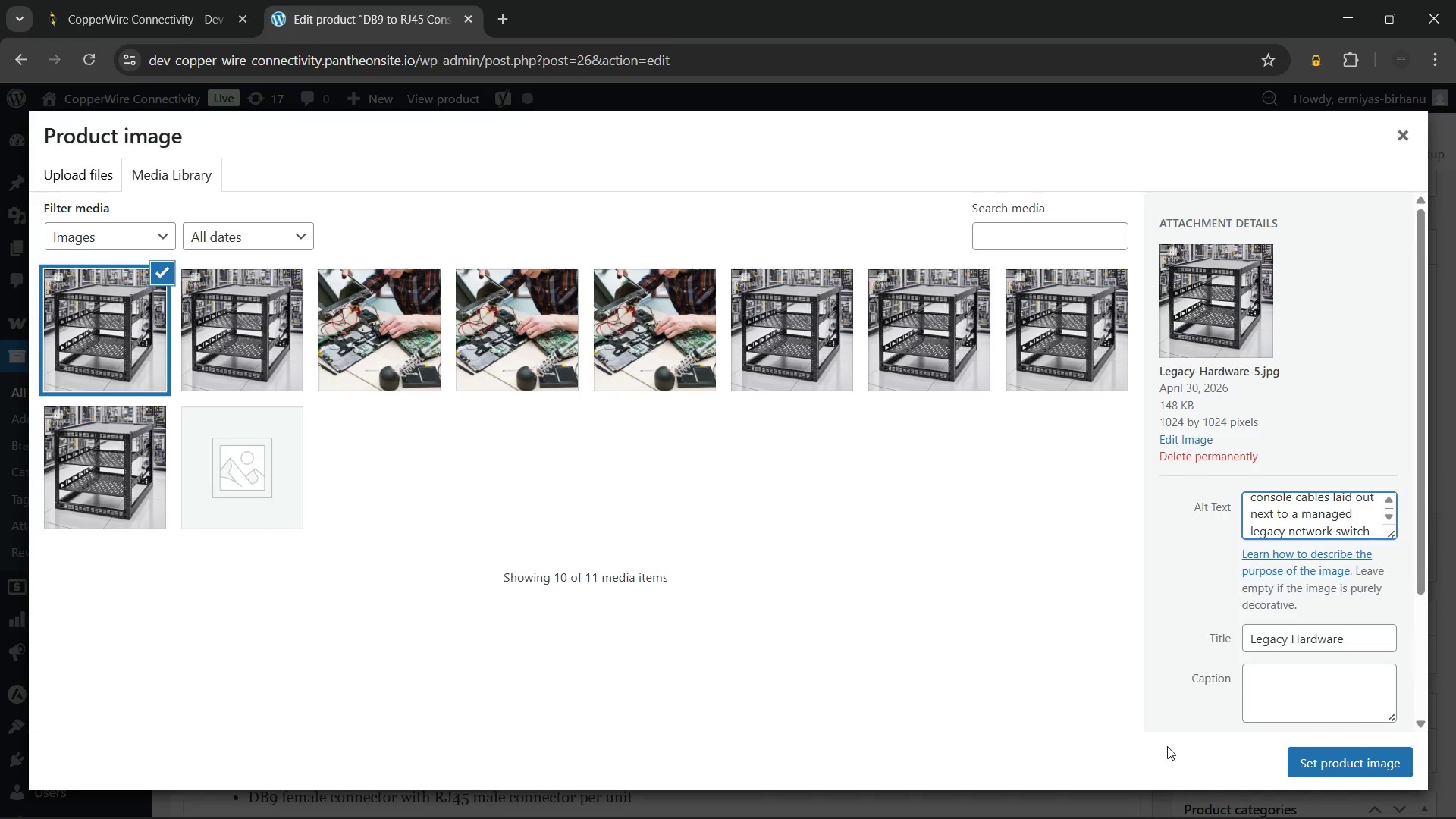 
left_click([1337, 757])
 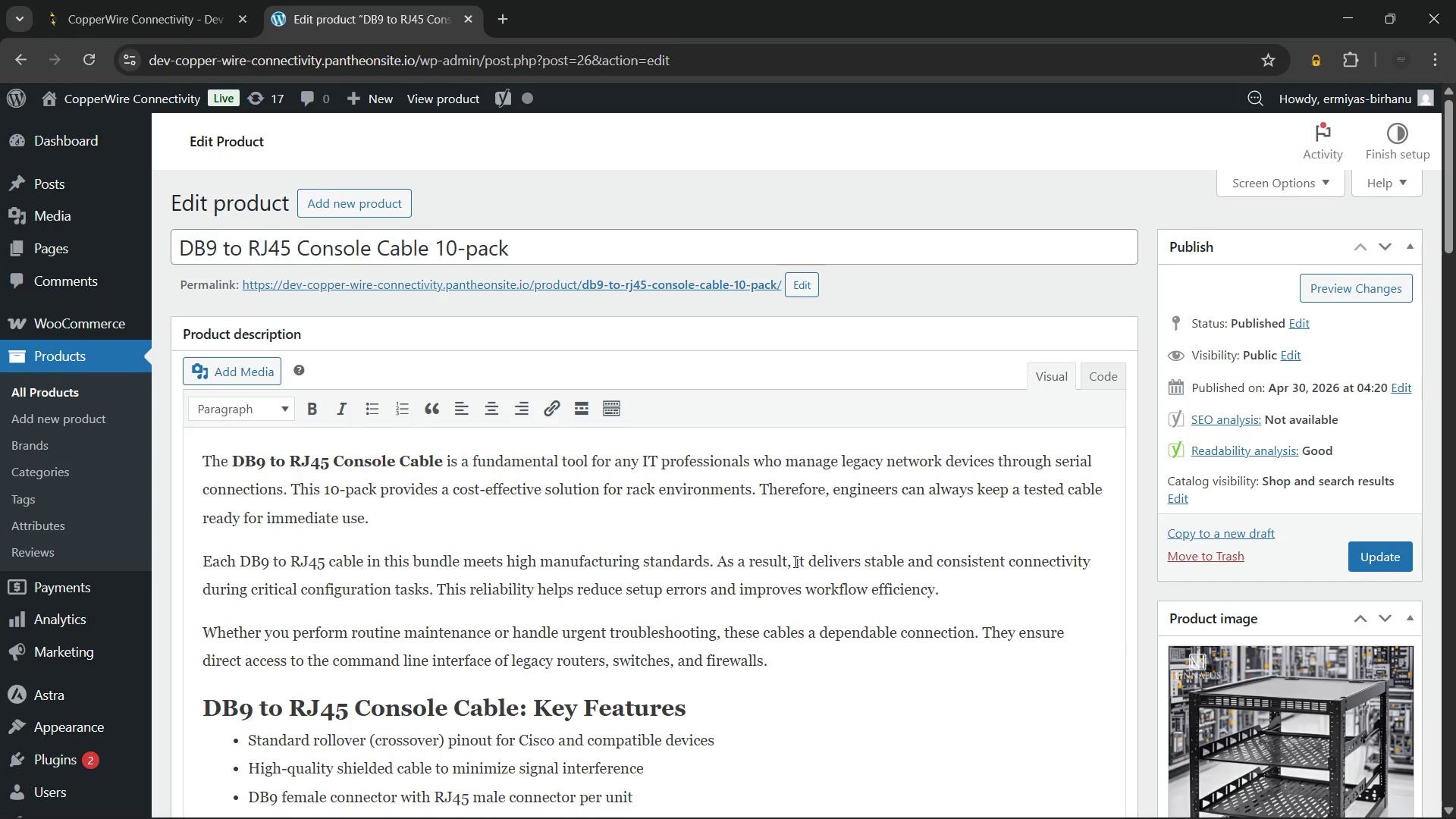 
scroll: coordinate [728, 532], scroll_direction: down, amount: 4.0
 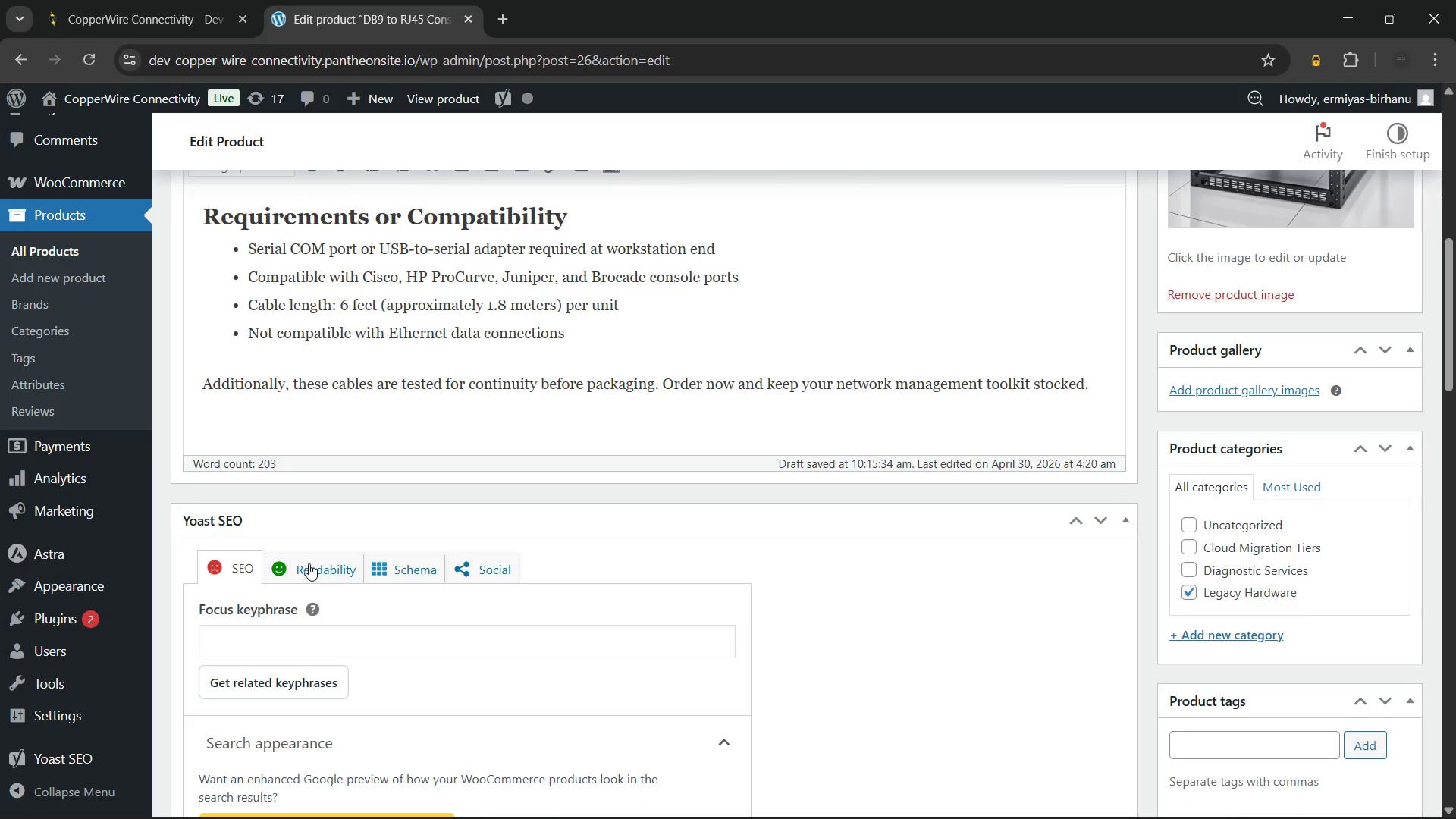 
left_click([297, 567])
 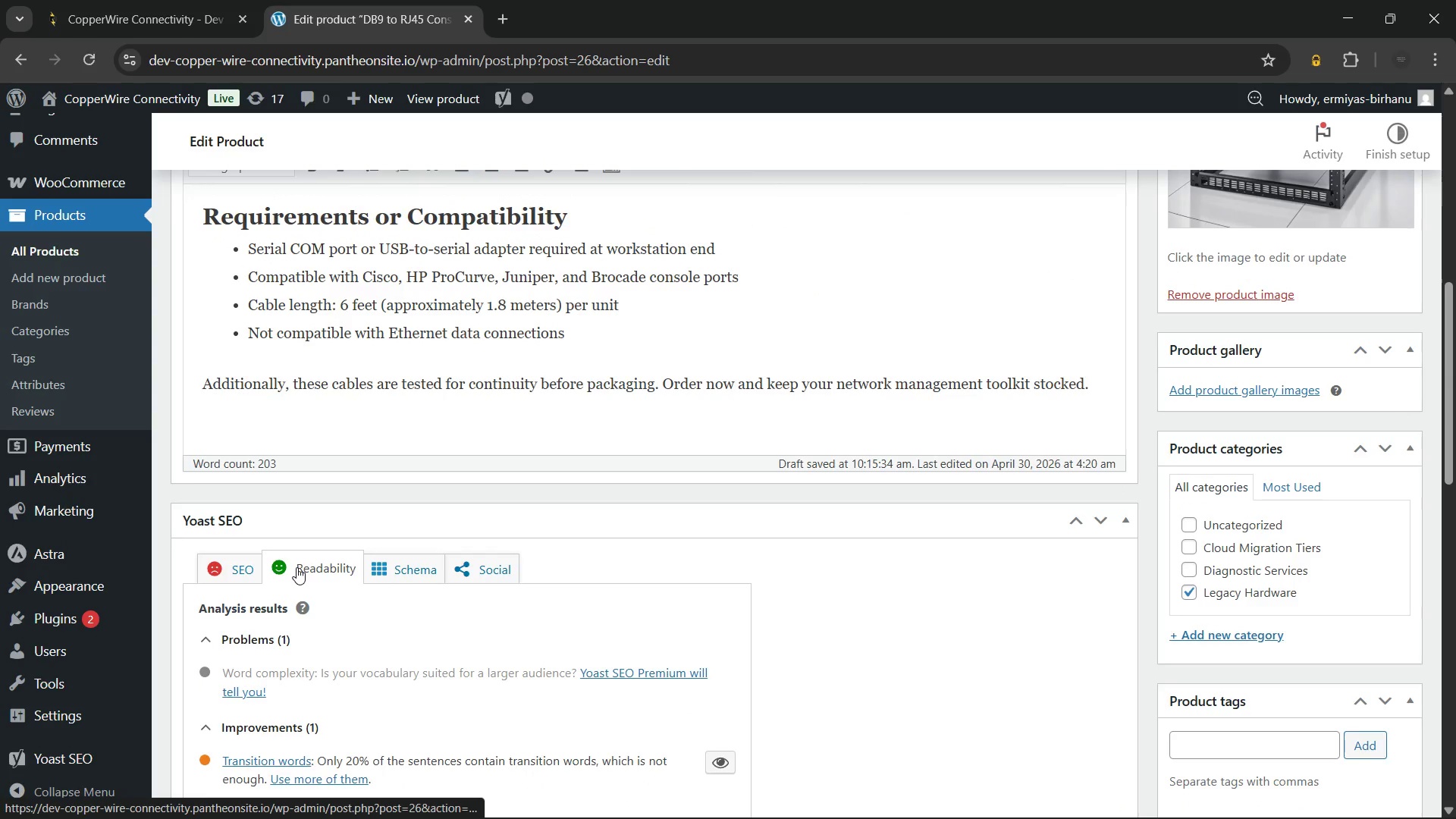 
scroll: coordinate [297, 567], scroll_direction: down, amount: 1.0
 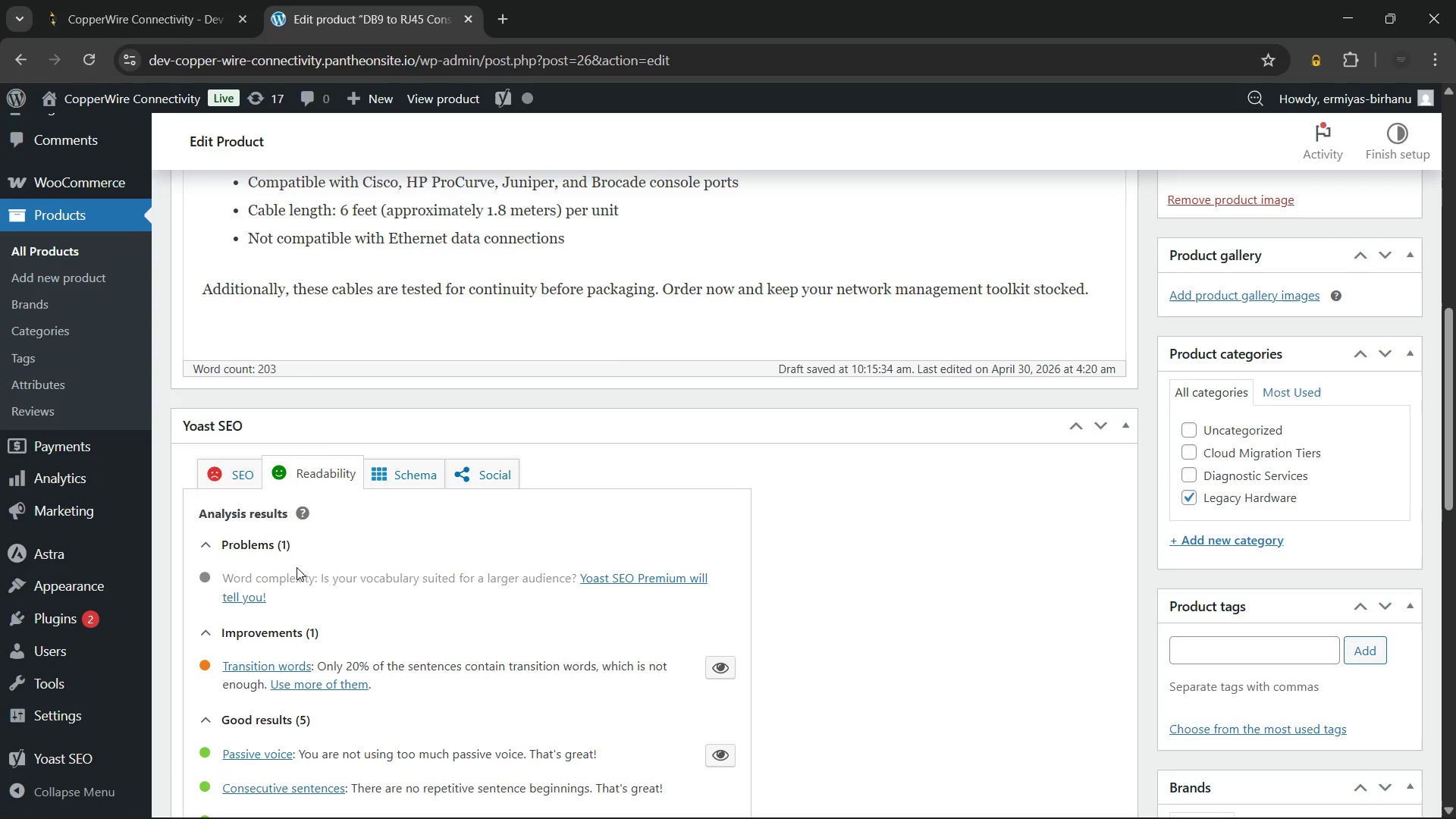 
left_click([716, 662])
 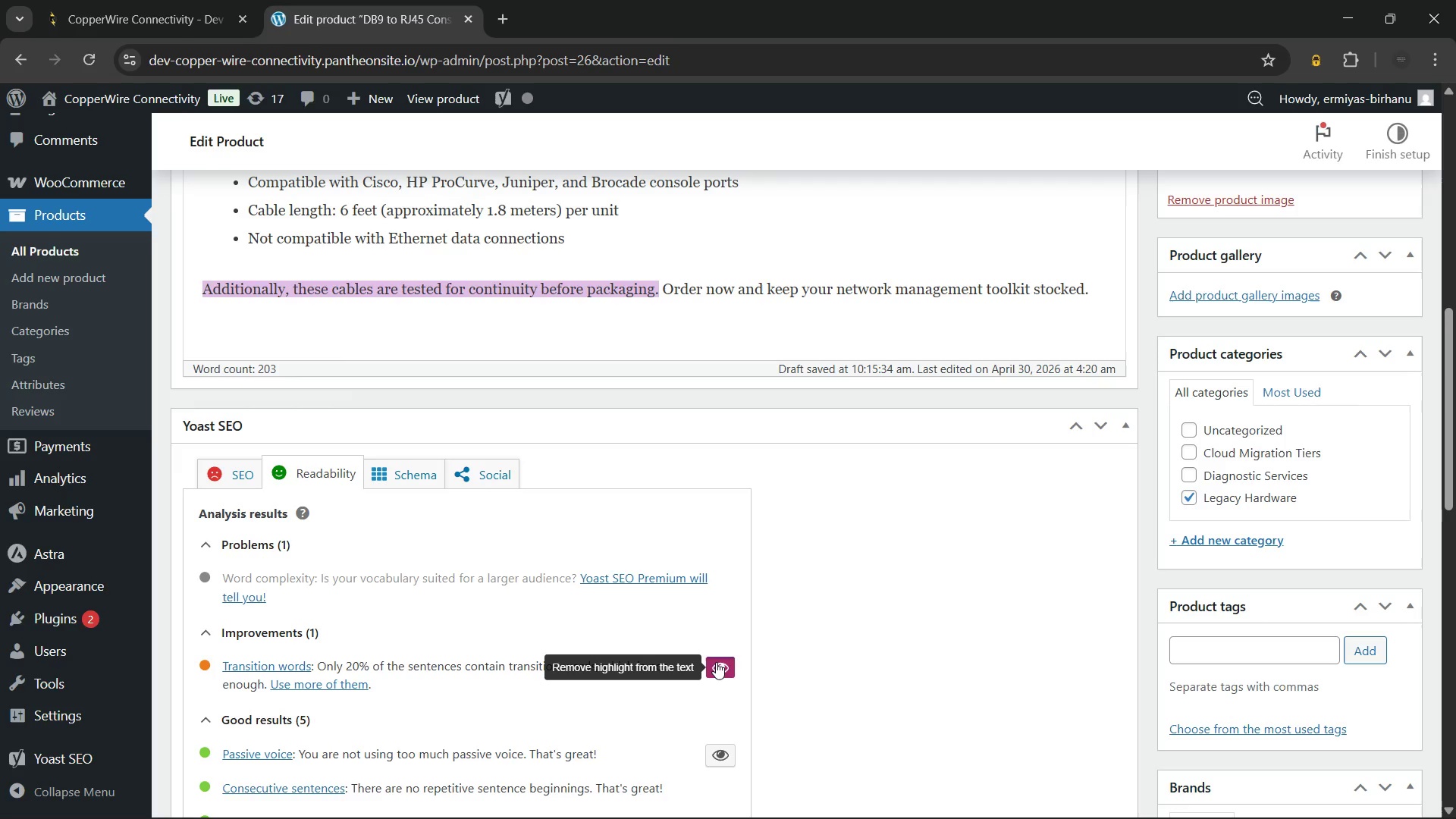 
left_click([716, 662])
 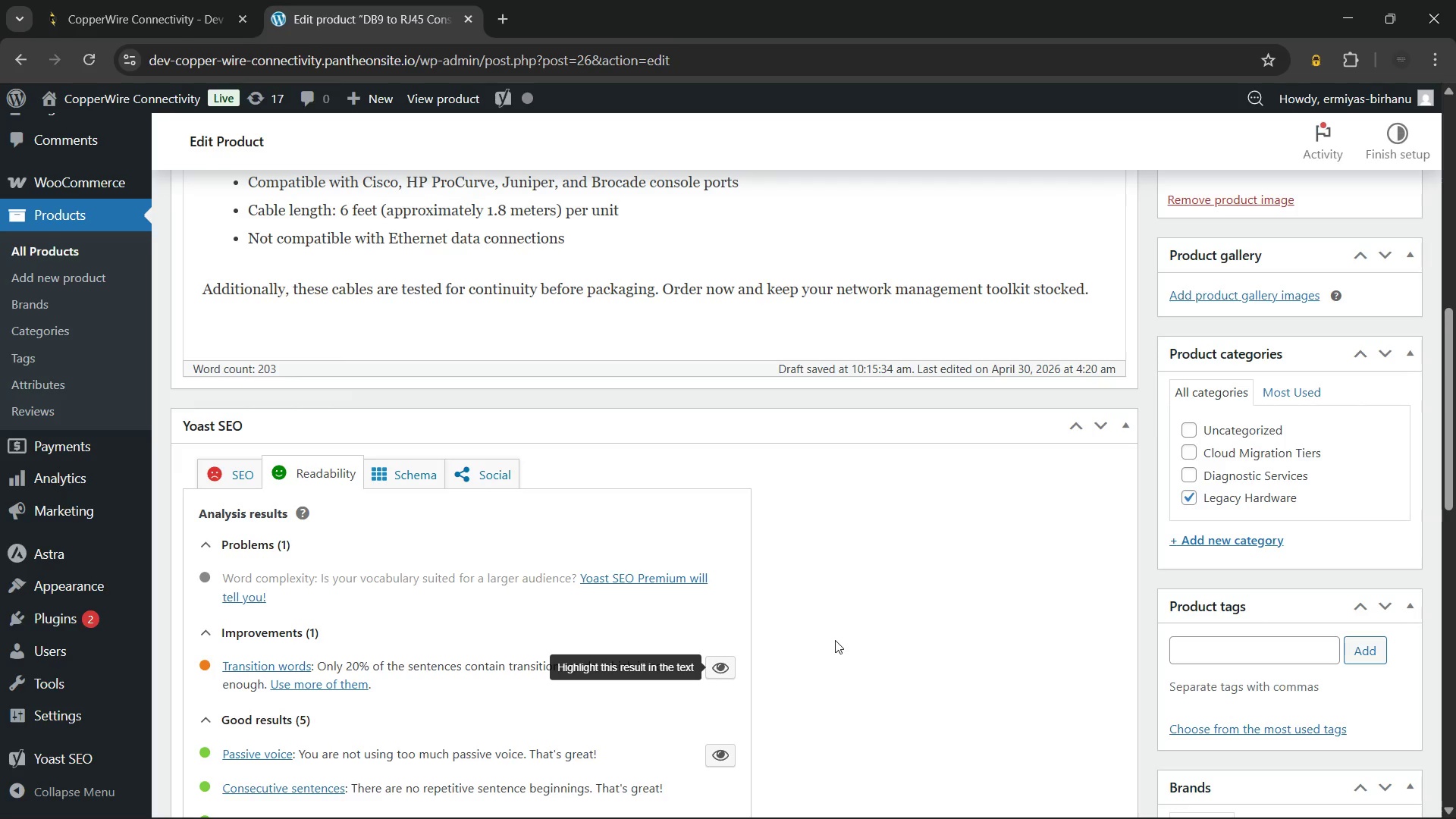 
left_click([835, 640])
 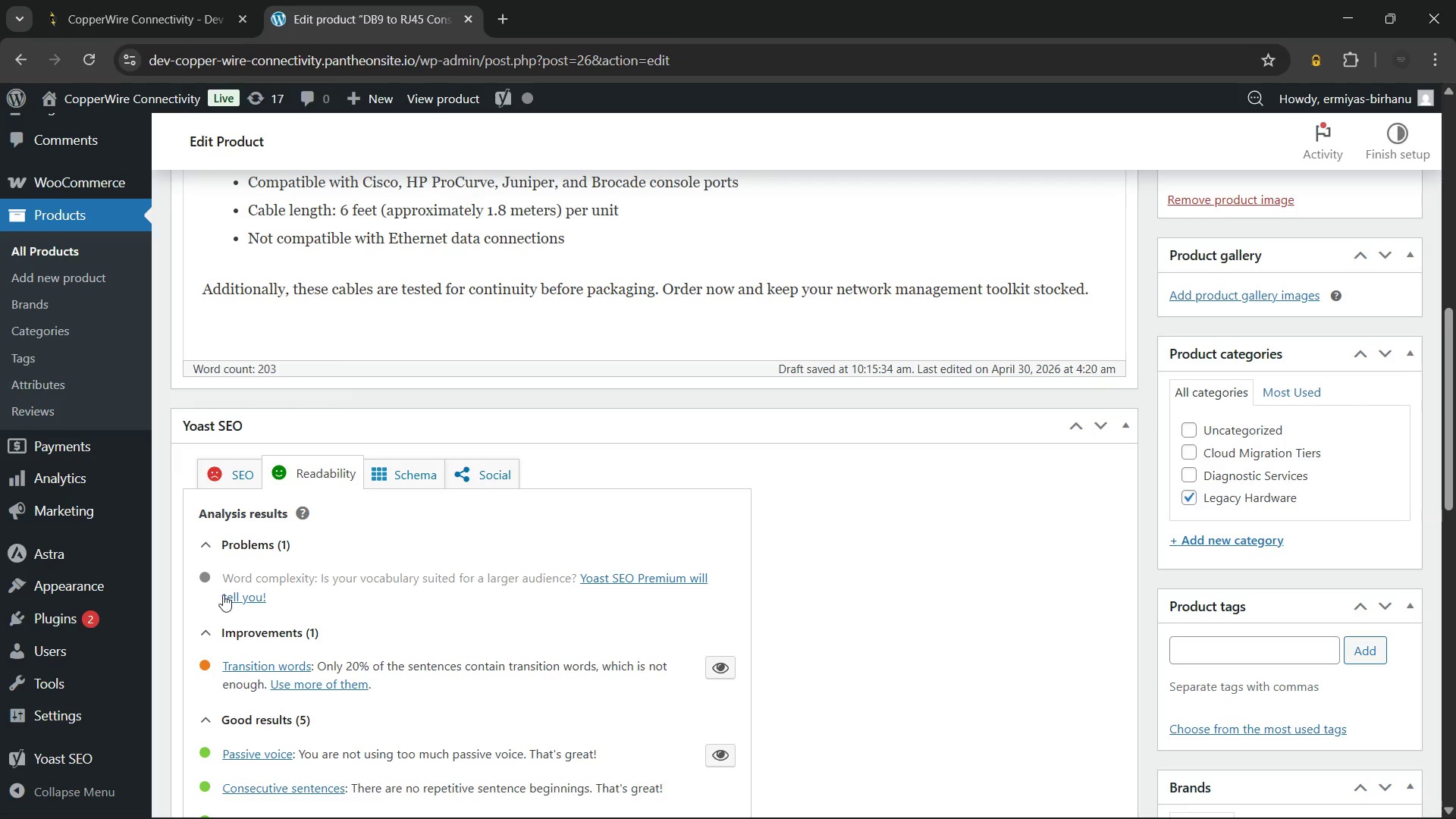 
left_click([237, 479])
 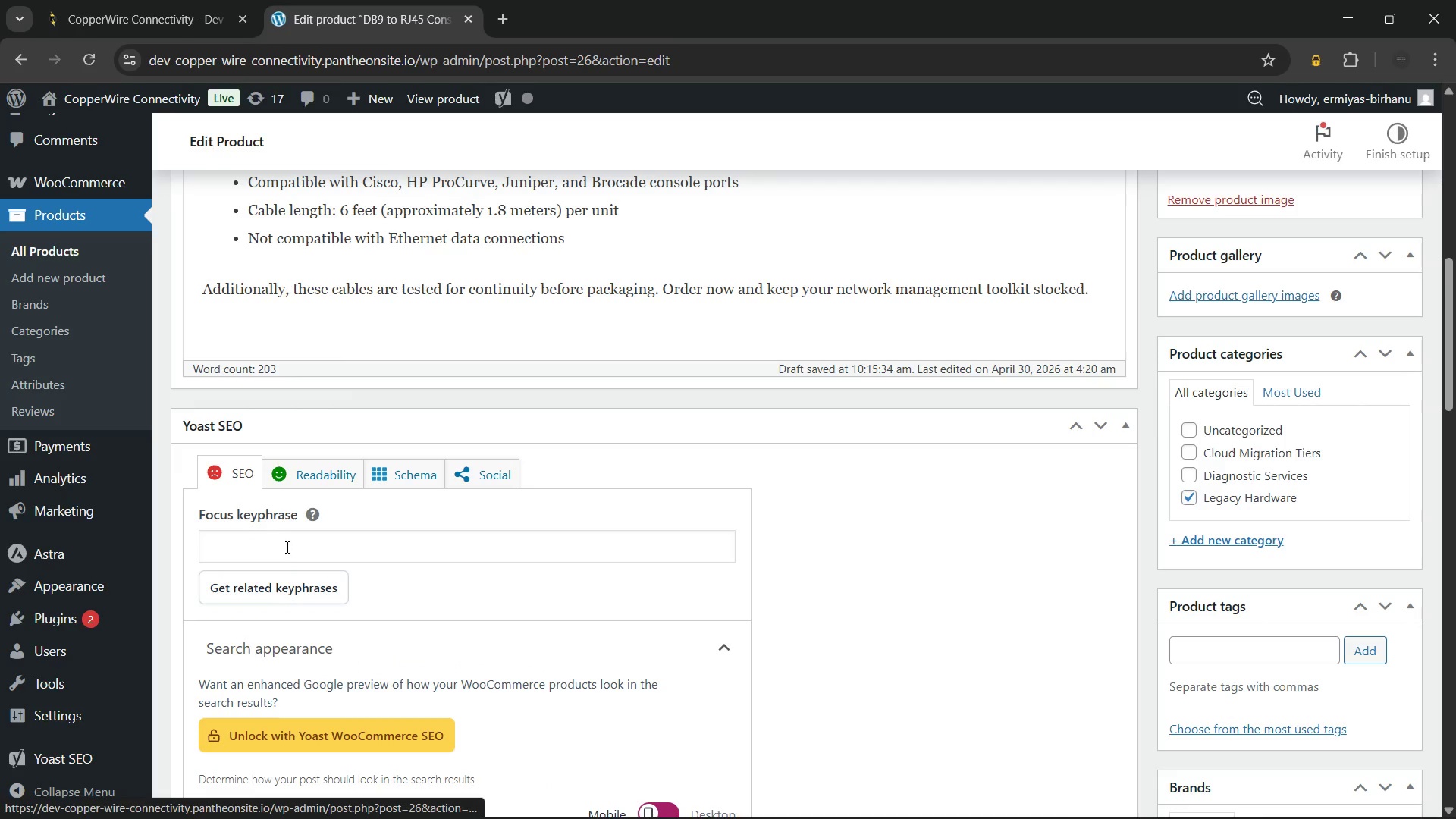 
left_click([286, 554])
 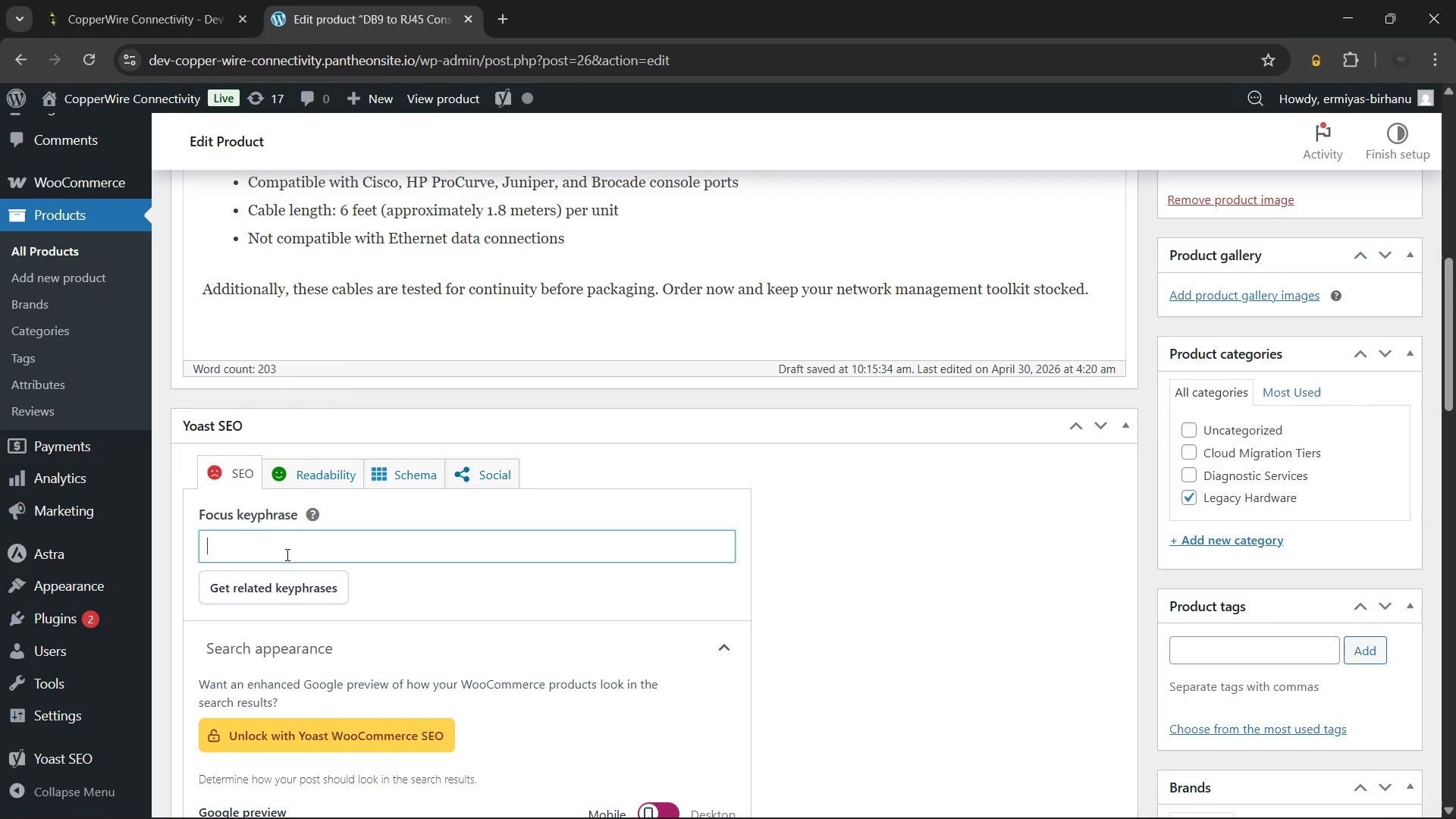 
wait(5.62)
 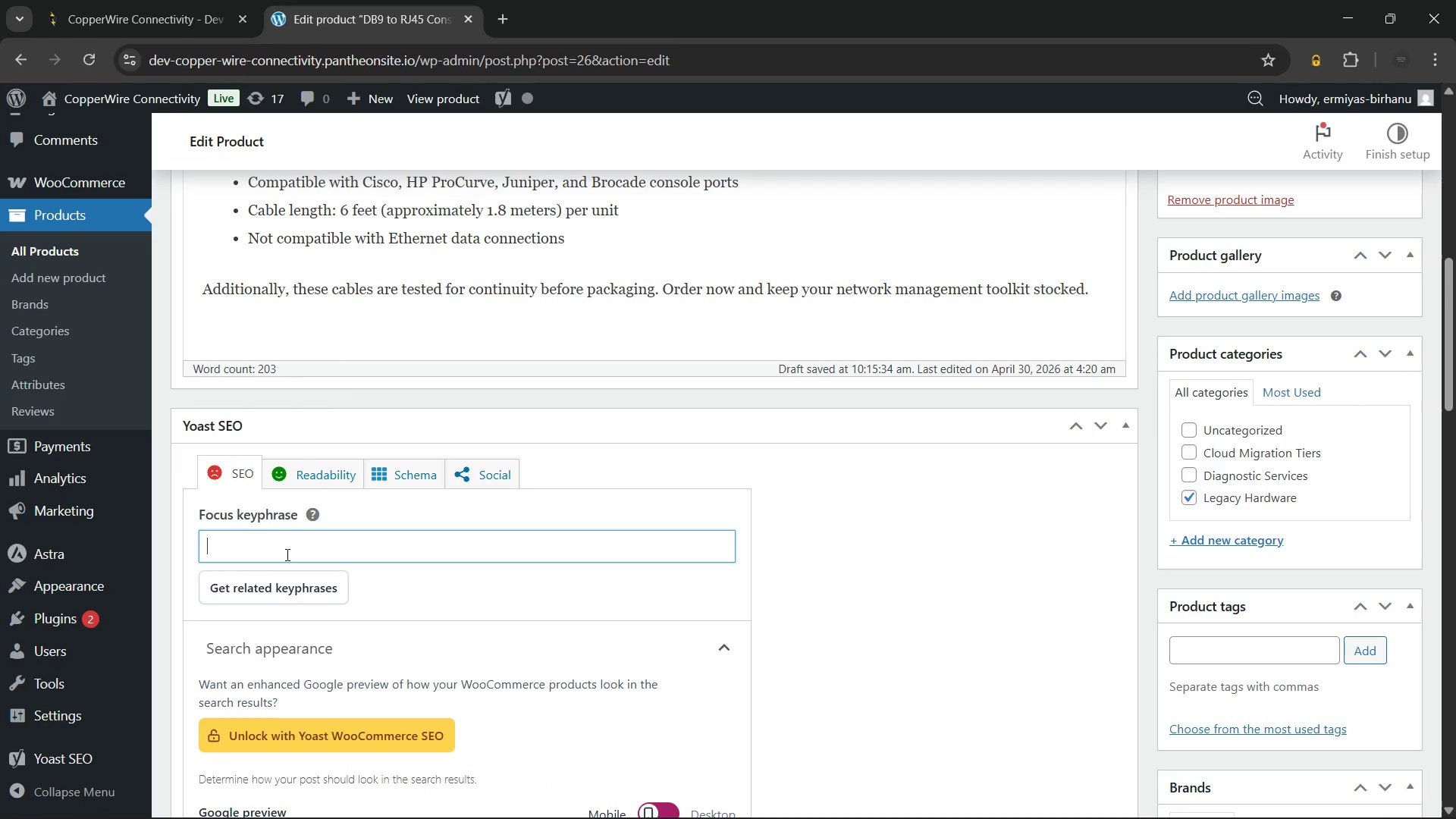 
type(DB9 RJ45)
 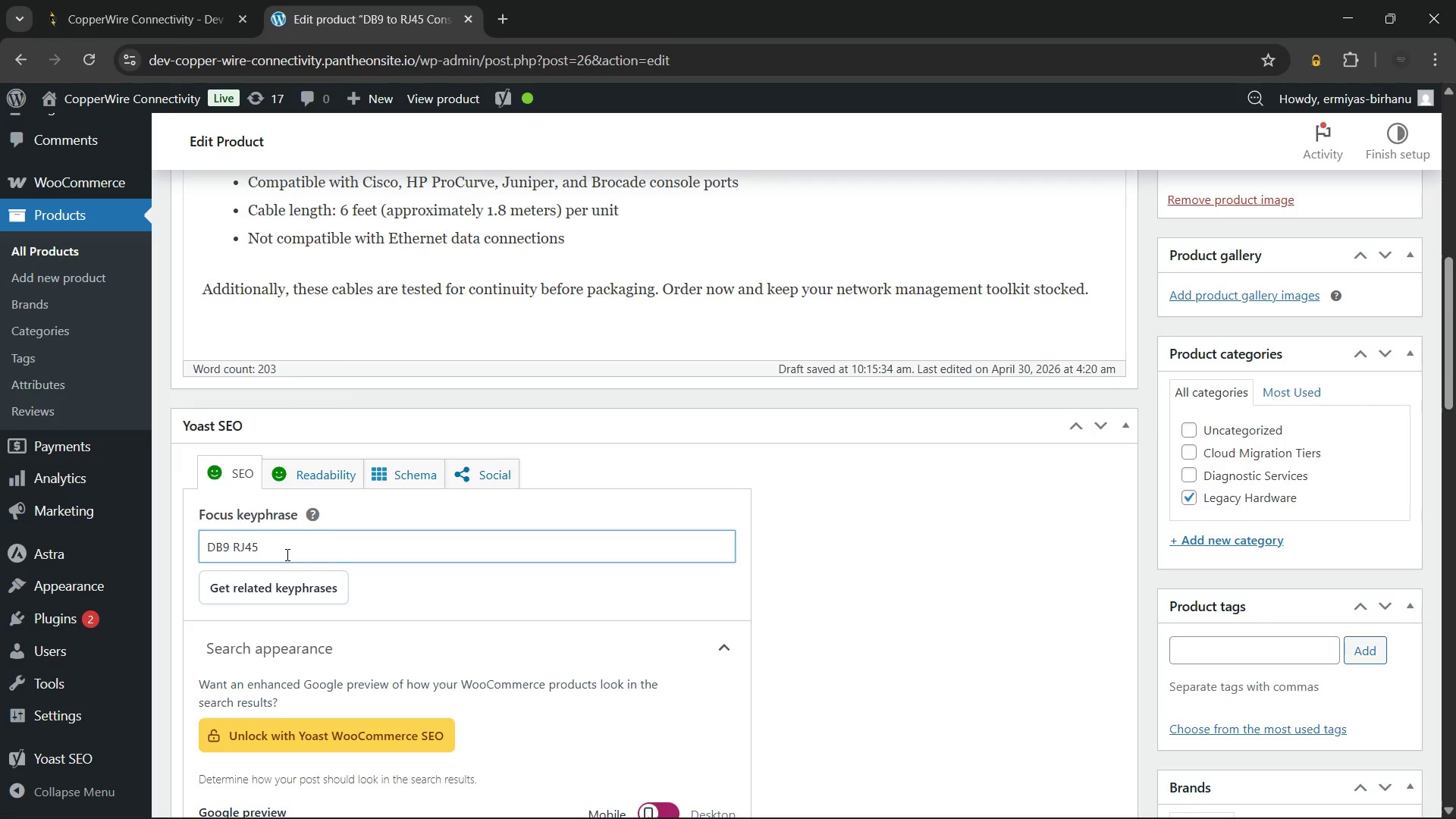 
key(ArrowLeft)
 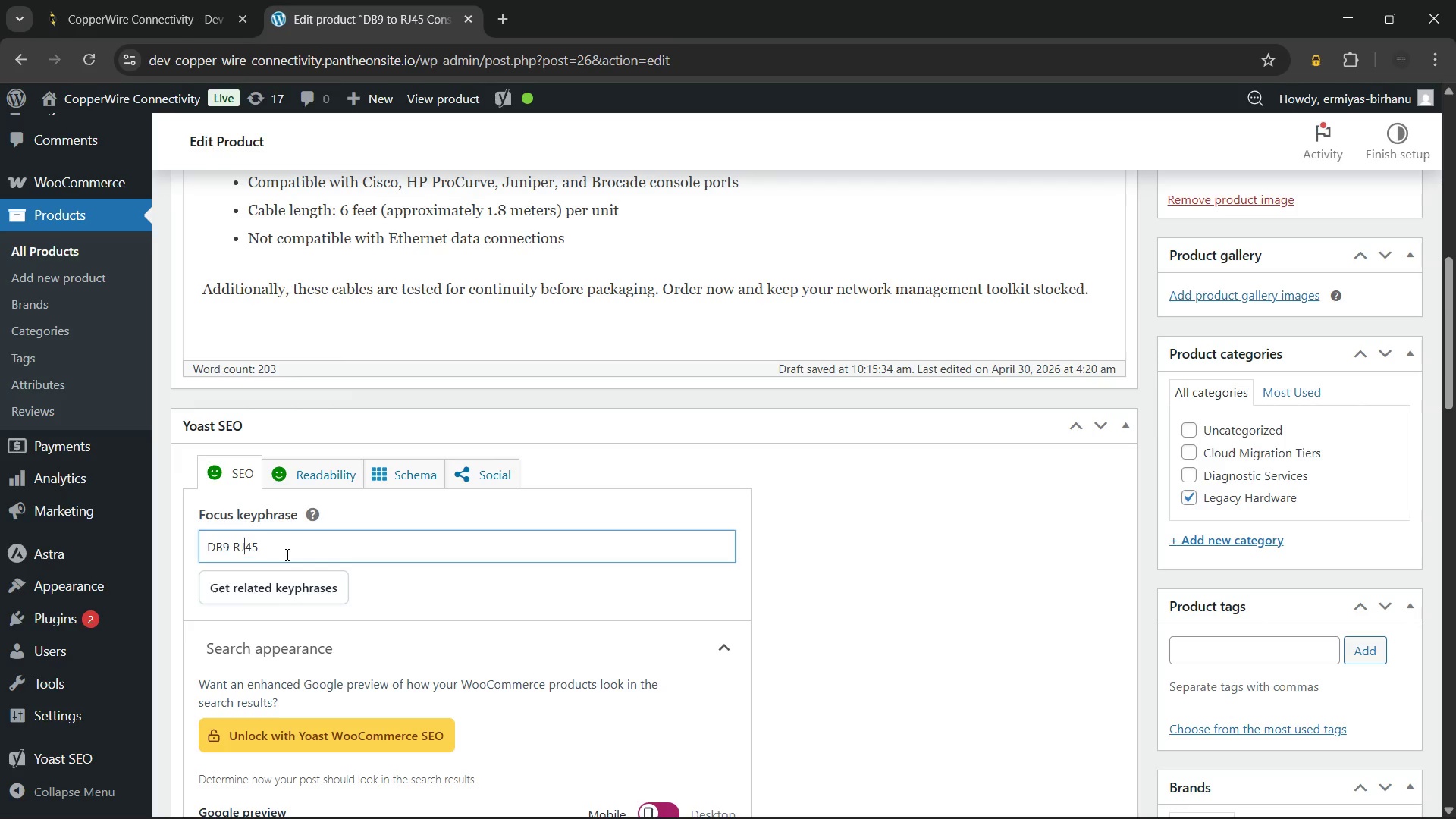 
key(ArrowLeft)
 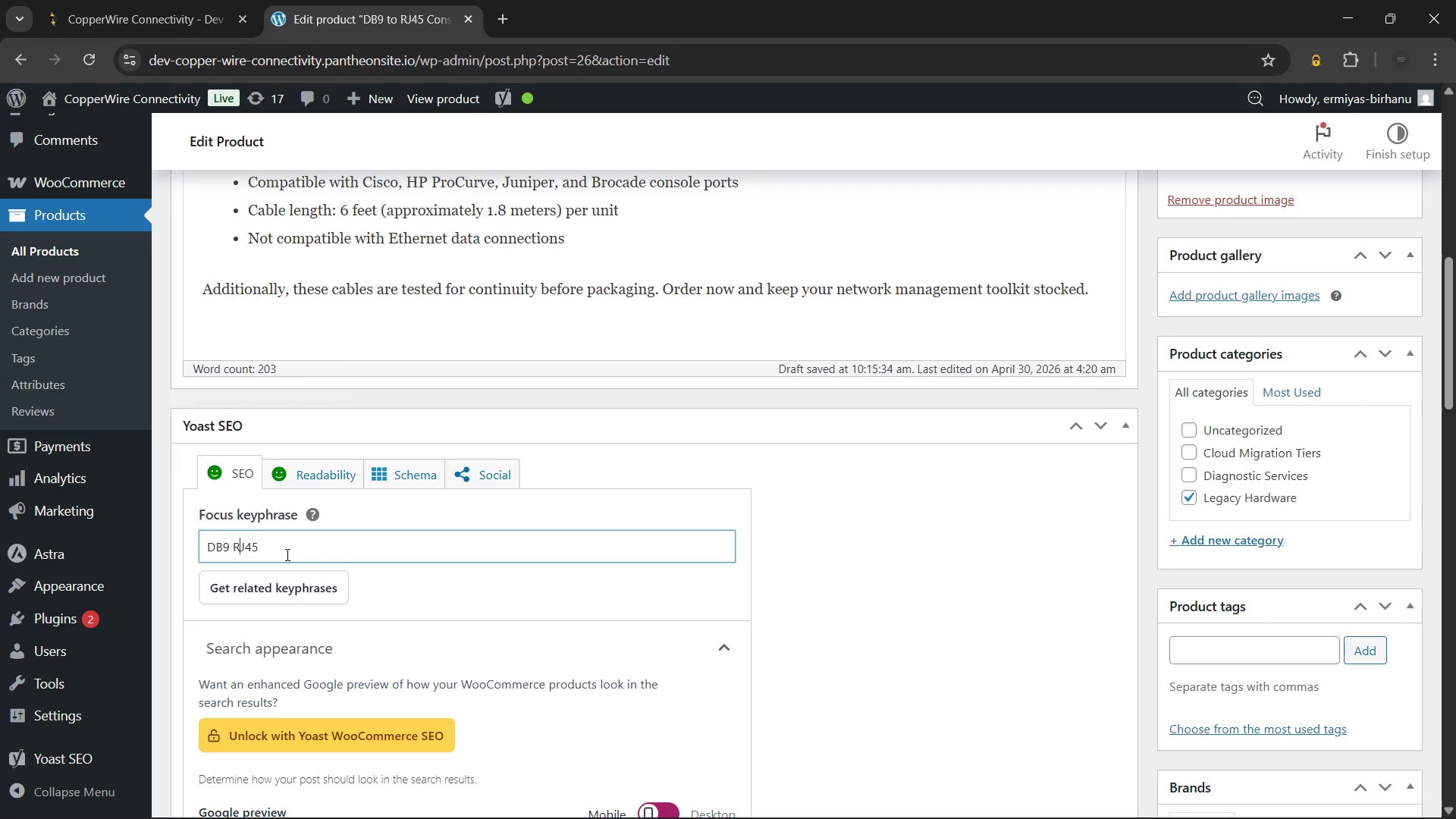 
key(ArrowLeft)
 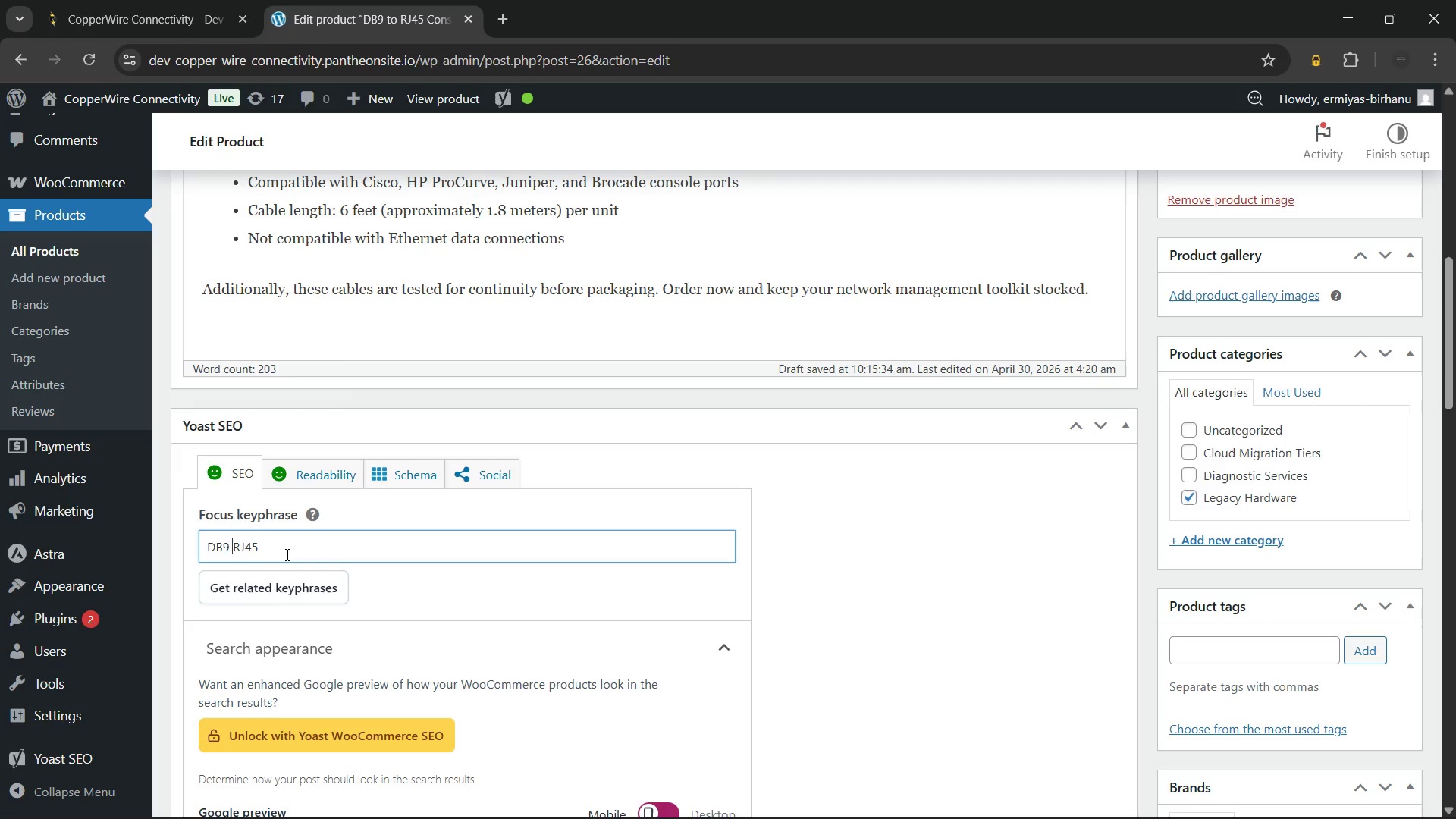 
key(ArrowLeft)
 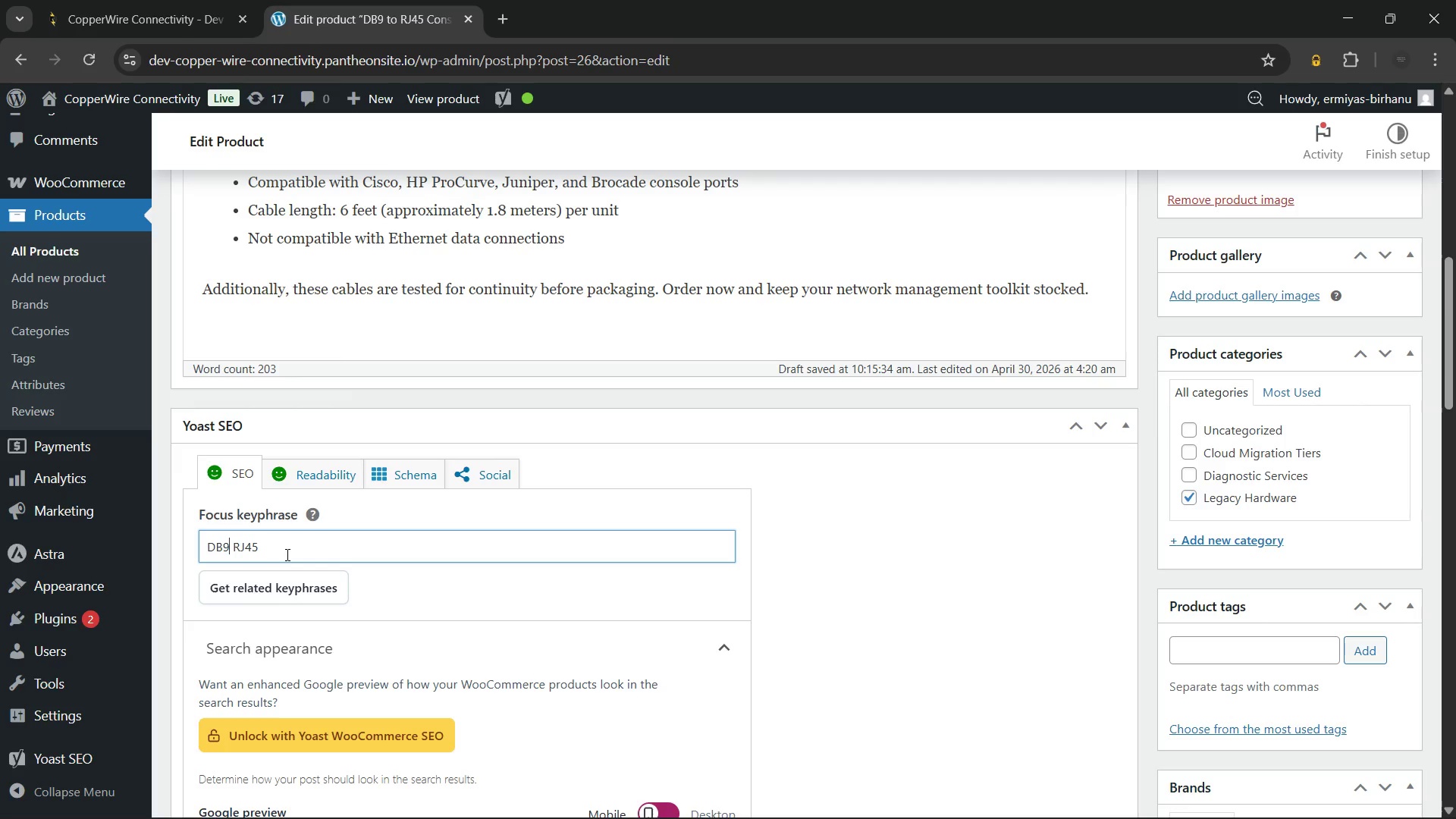 
key(ArrowLeft)
 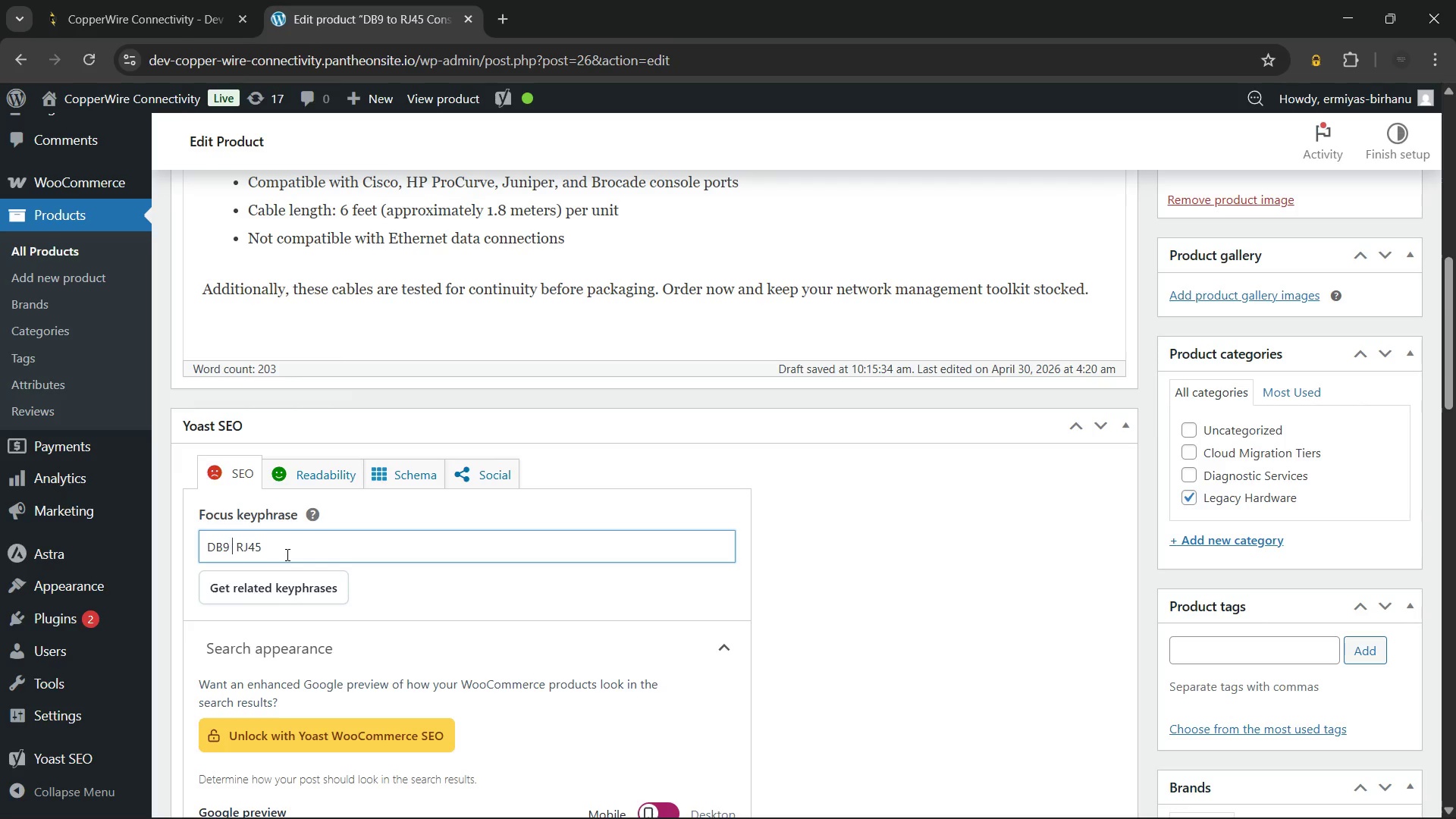 
type( to)
 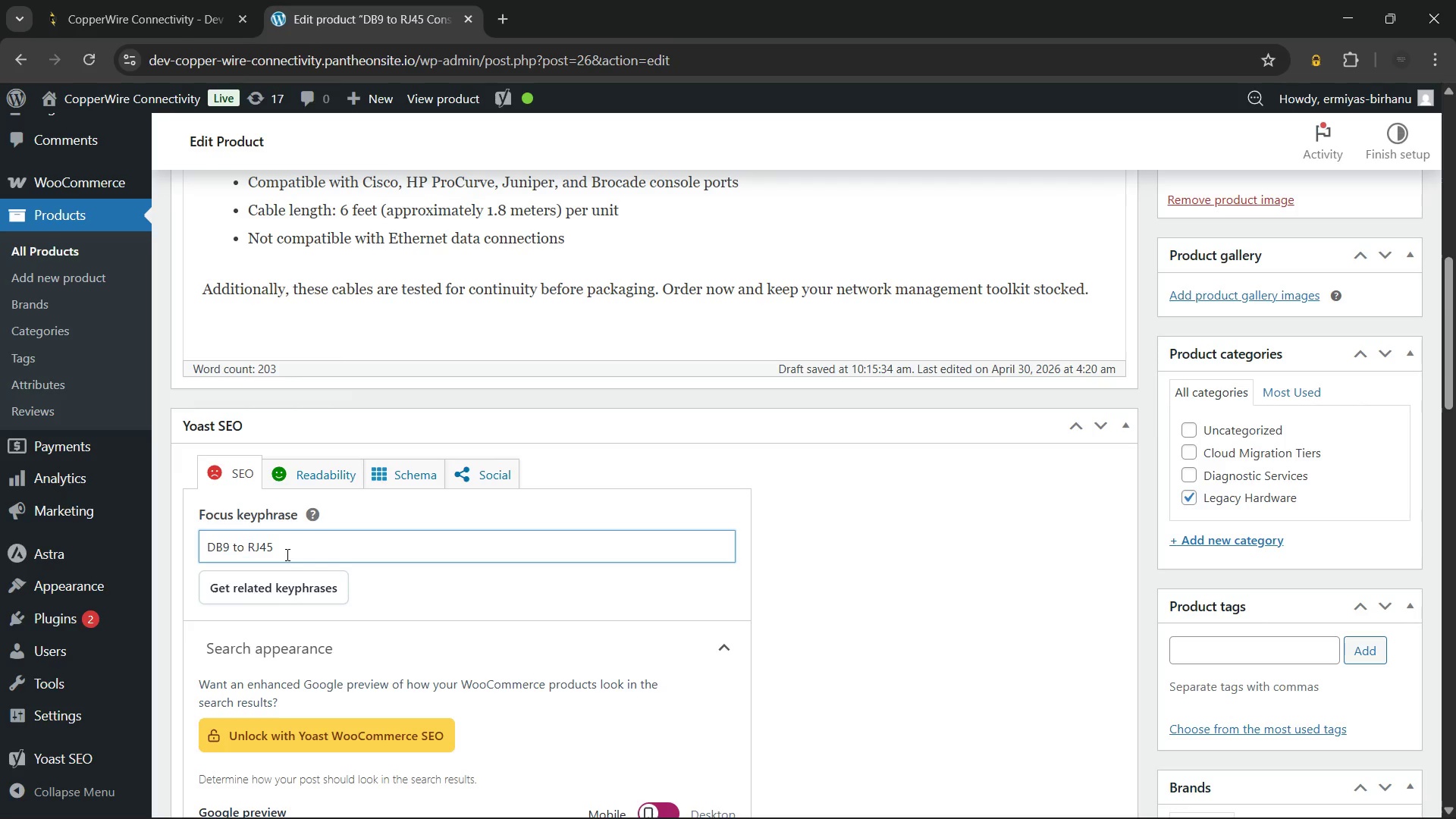 
hold_key(key=ArrowRight, duration=0.73)
 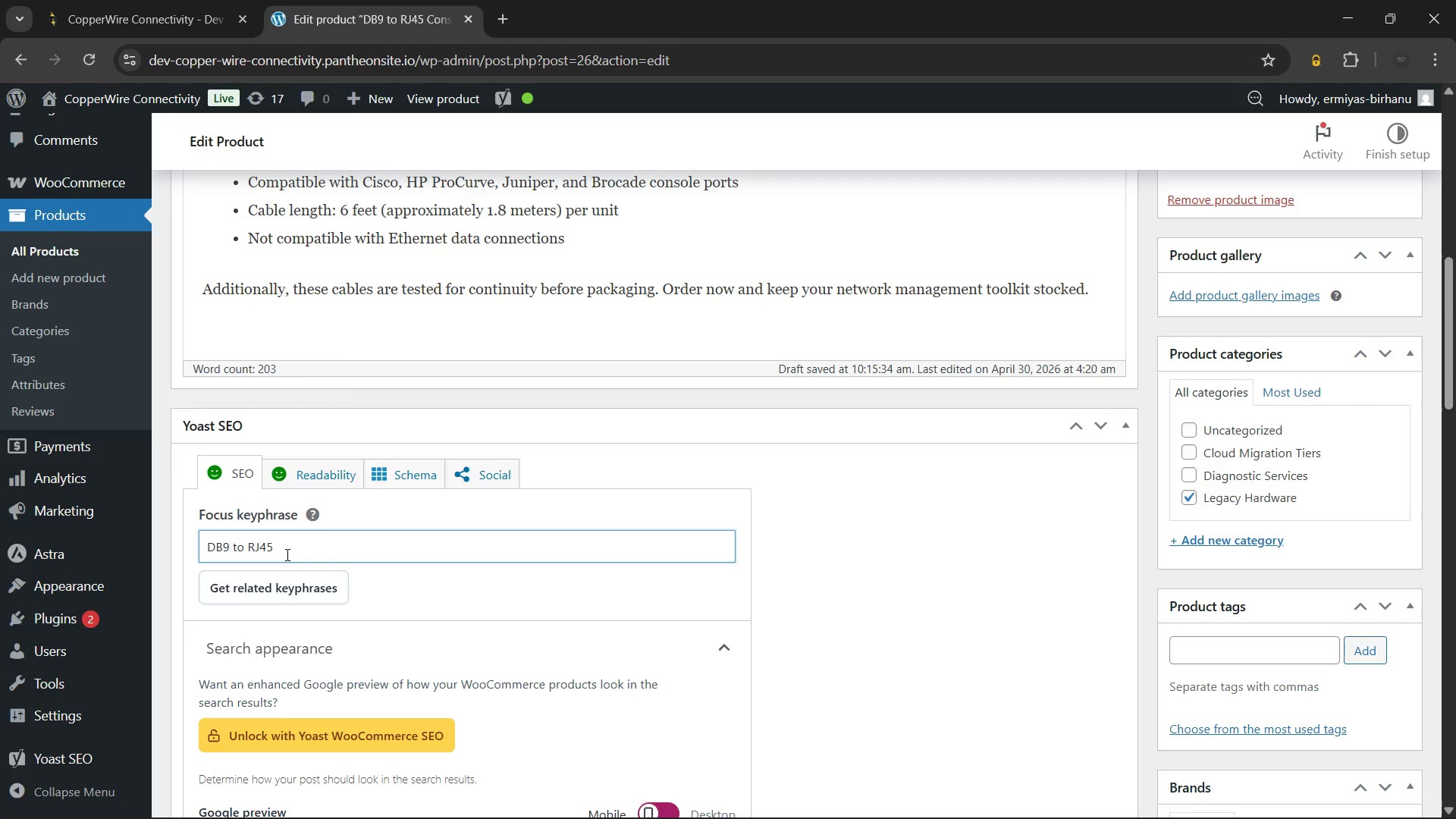 
type( console cable)
 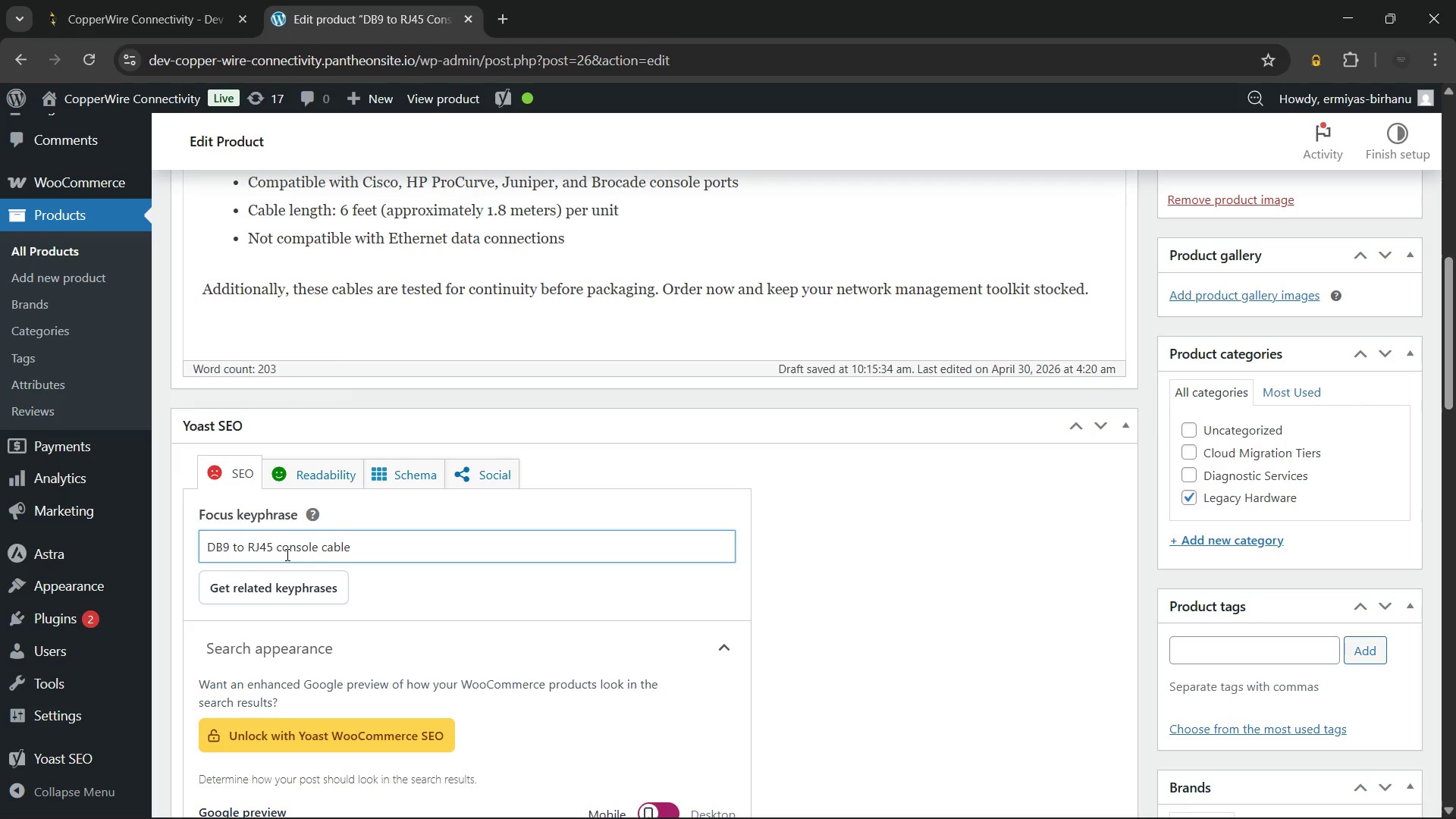 
left_click([850, 526])
 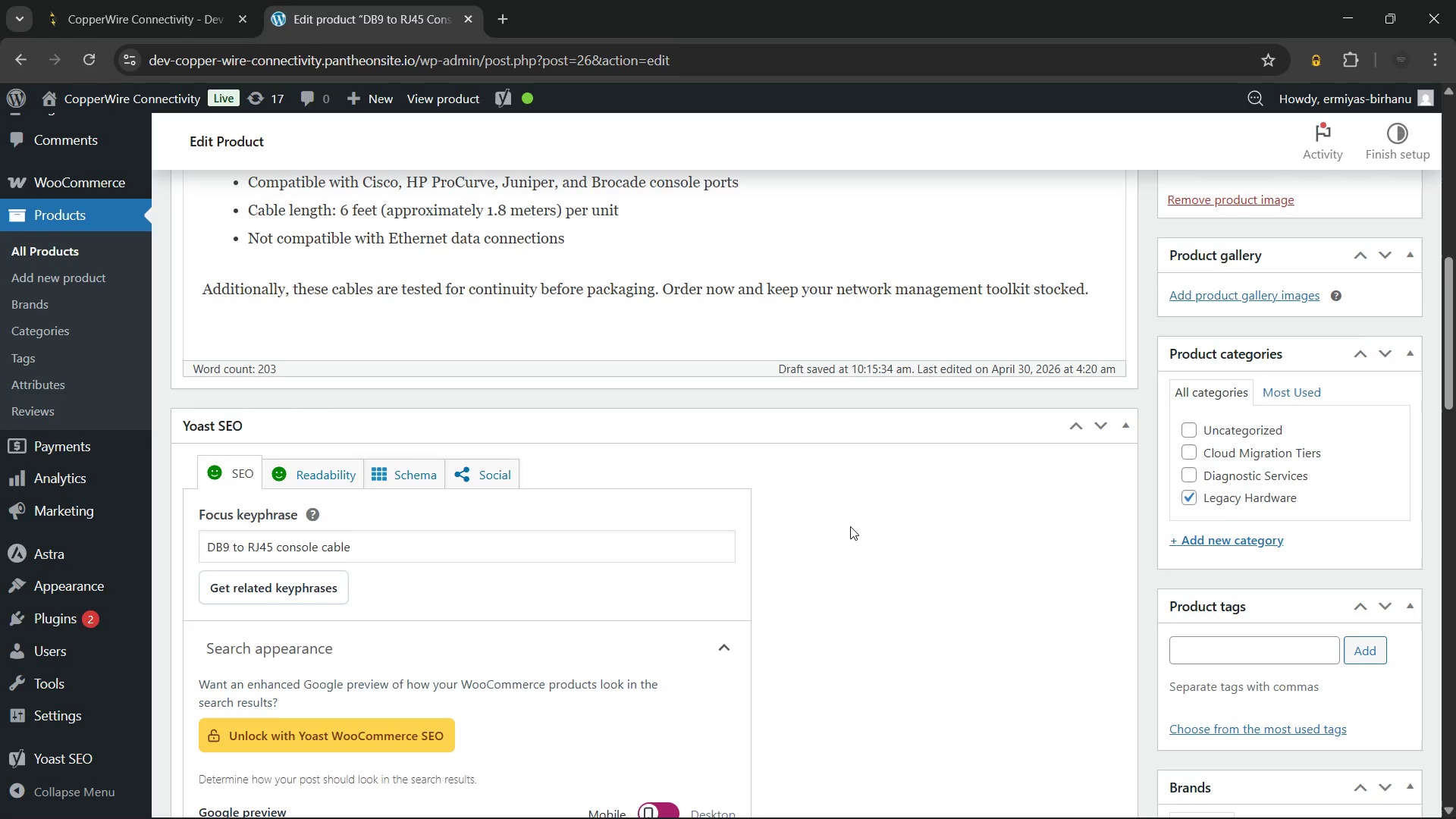 
scroll: coordinate [852, 520], scroll_direction: up, amount: 3.0
 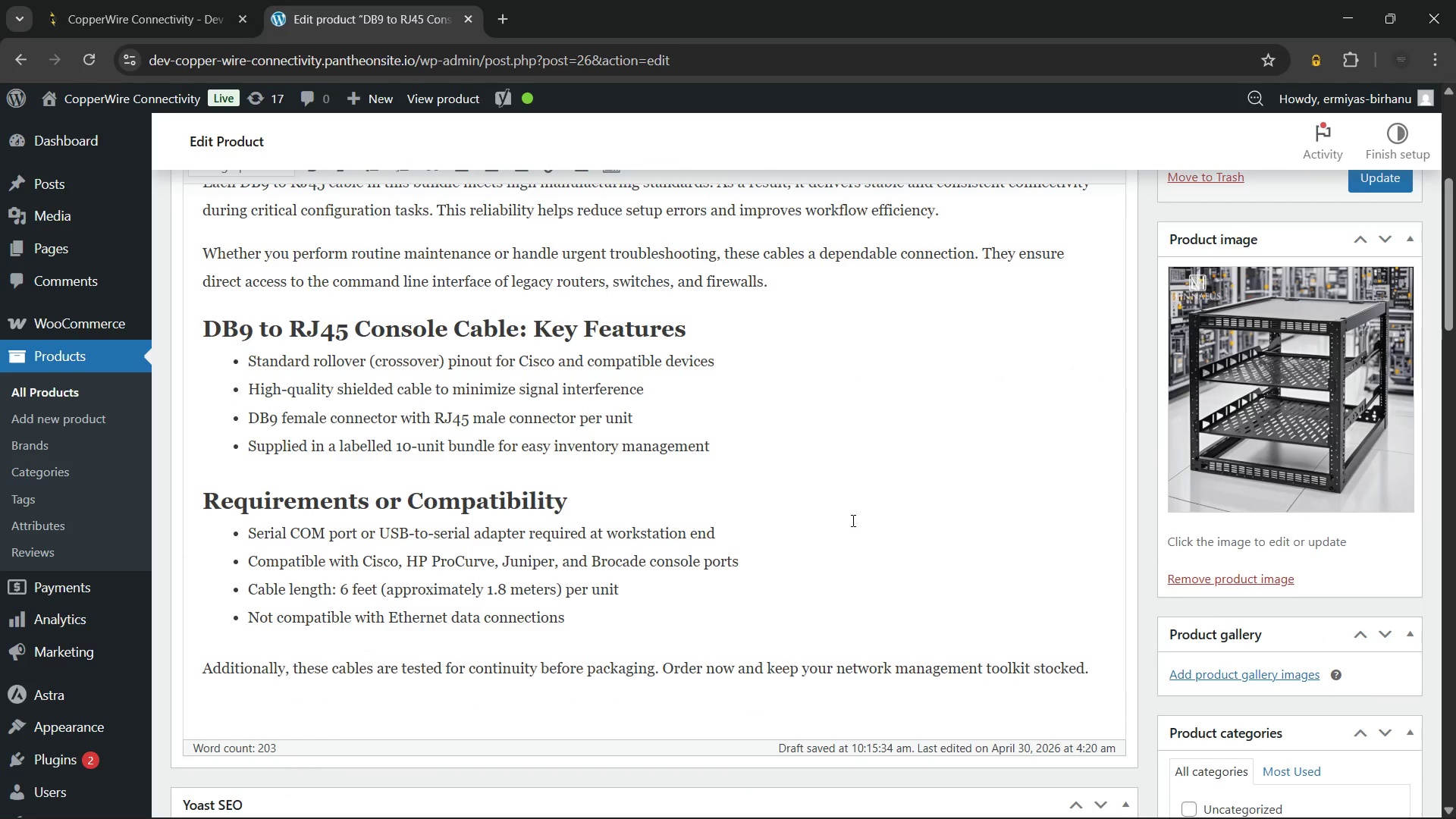 
scroll: coordinate [850, 518], scroll_direction: down, amount: 10.0
 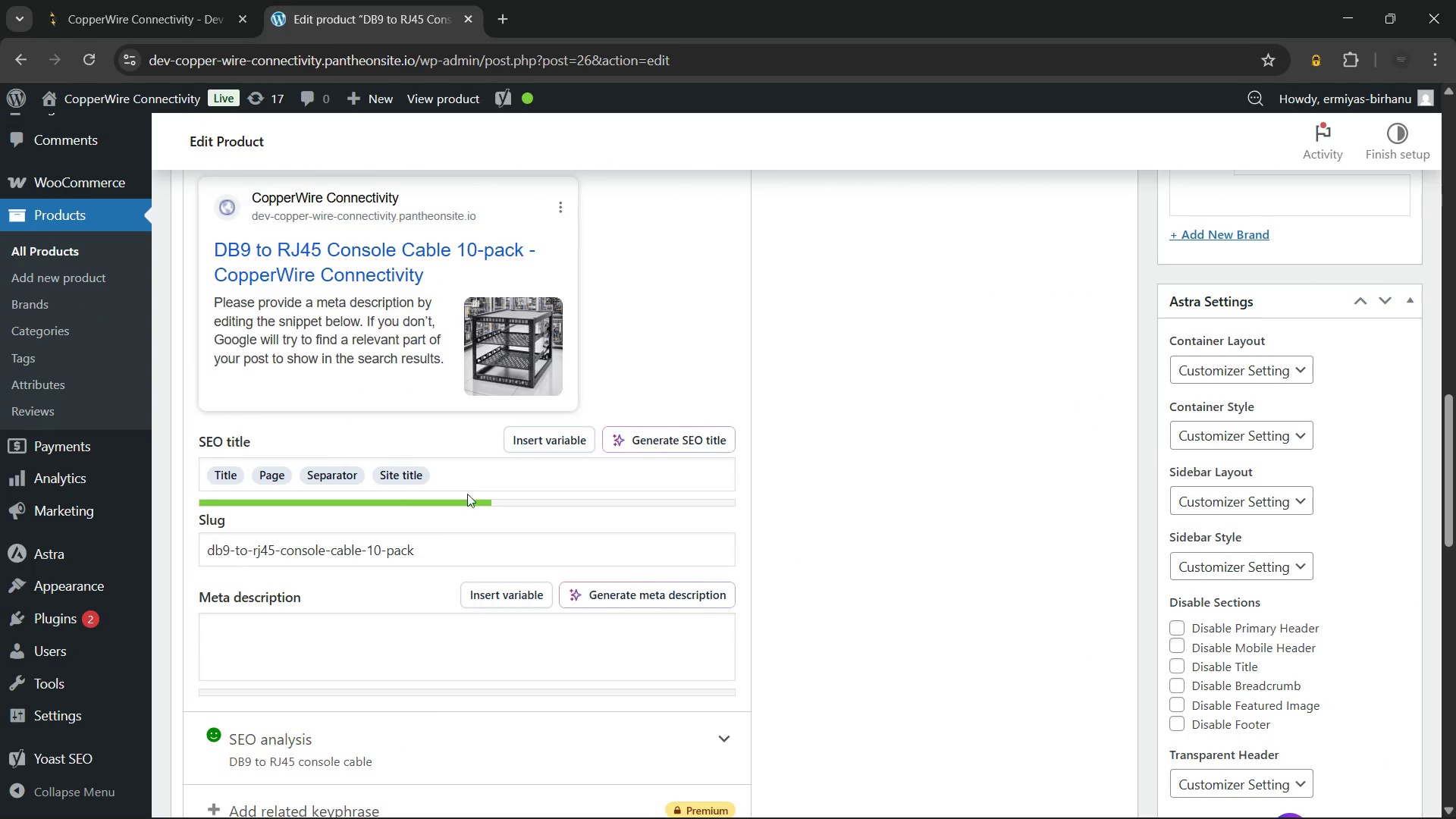 
left_click([472, 480])
 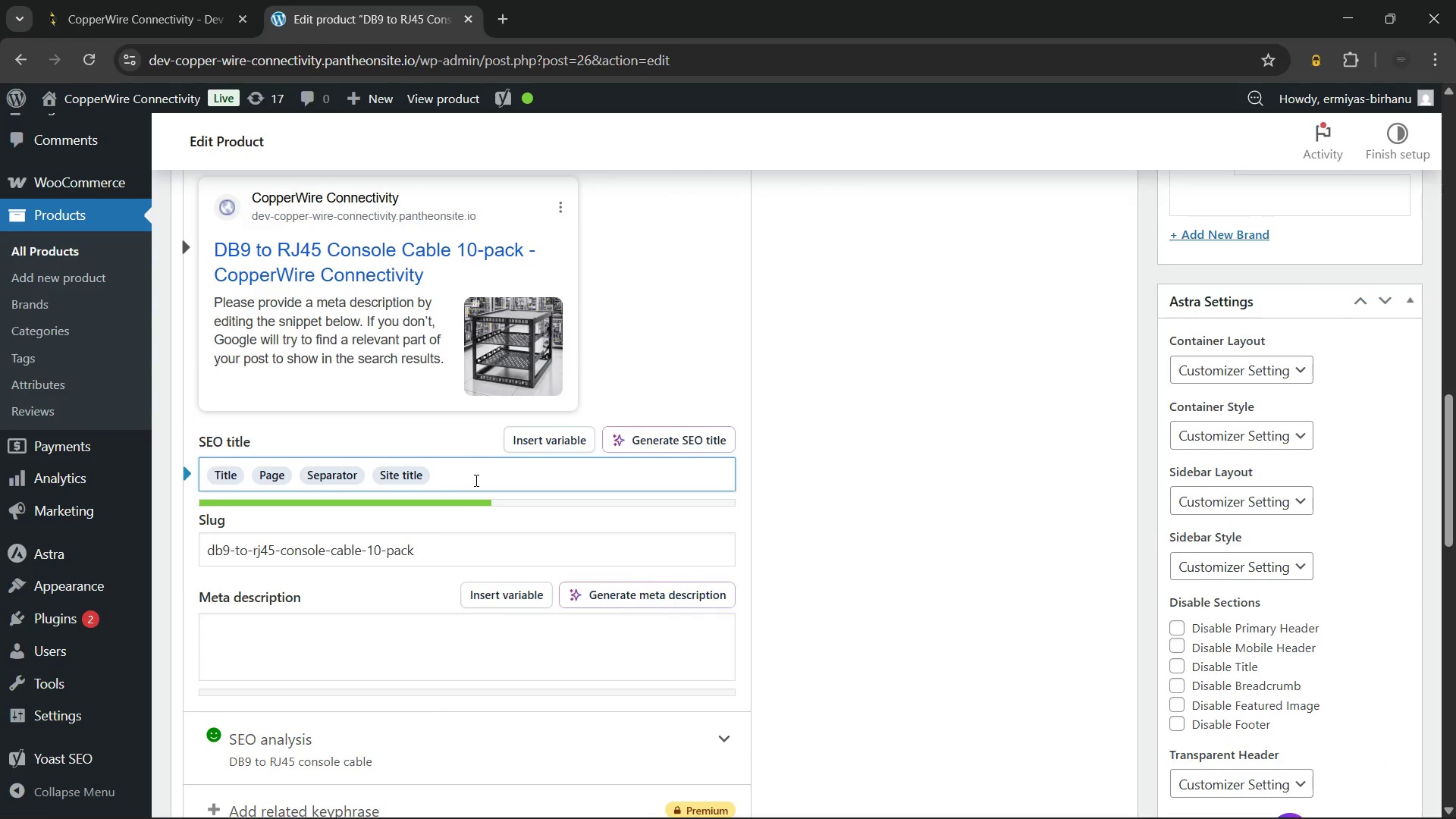 
key(Backspace)
key(Backspace)
key(Backspace)
key(Backspace)
key(Backspace)
key(Backspace)
key(Backspace)
key(Backspace)
type(DB9 to RJ45 Console Cable | Serial Managemet)
key(Backspace)
type(nt 10-Pack)
 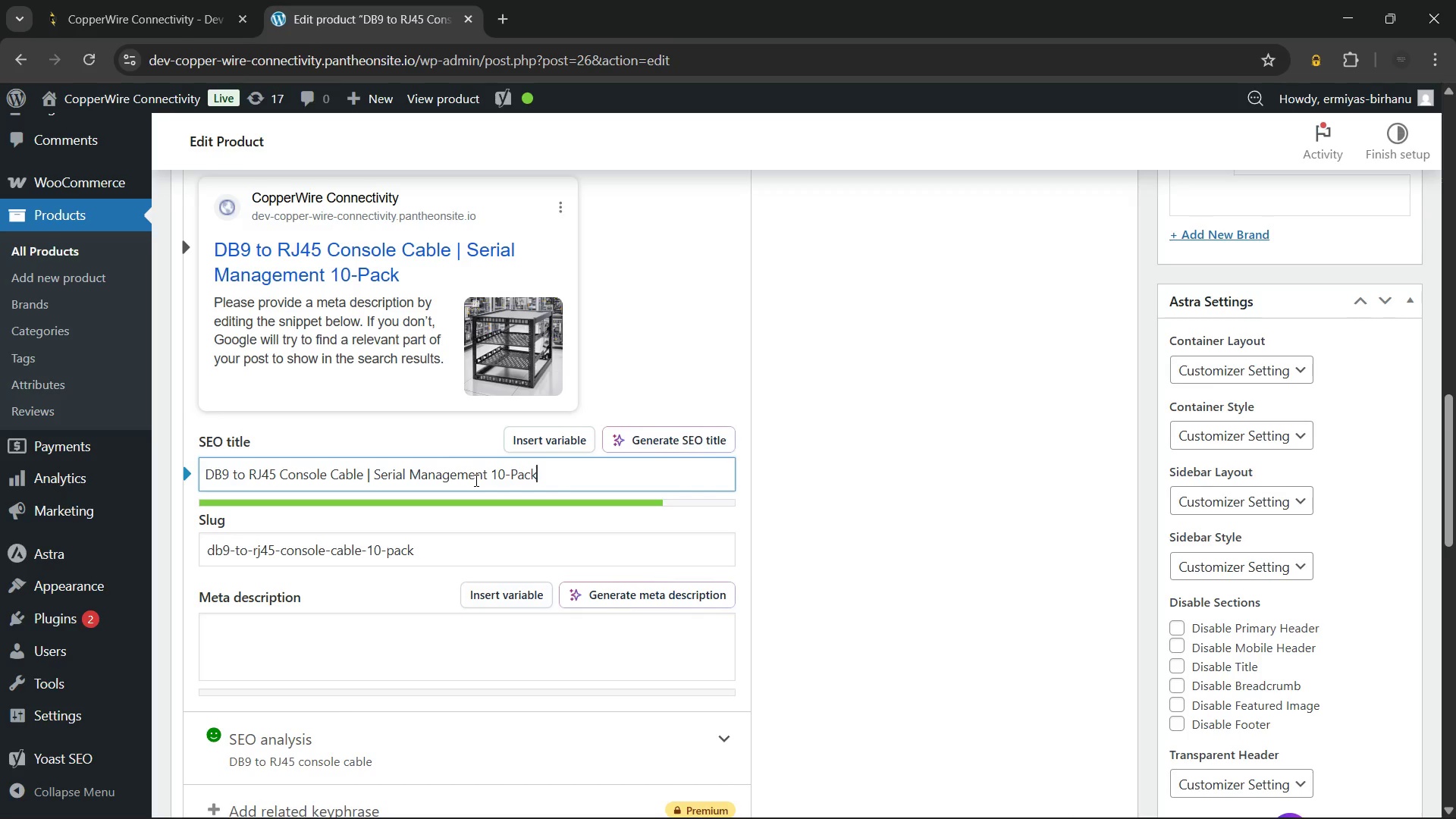 
left_click([874, 473])
 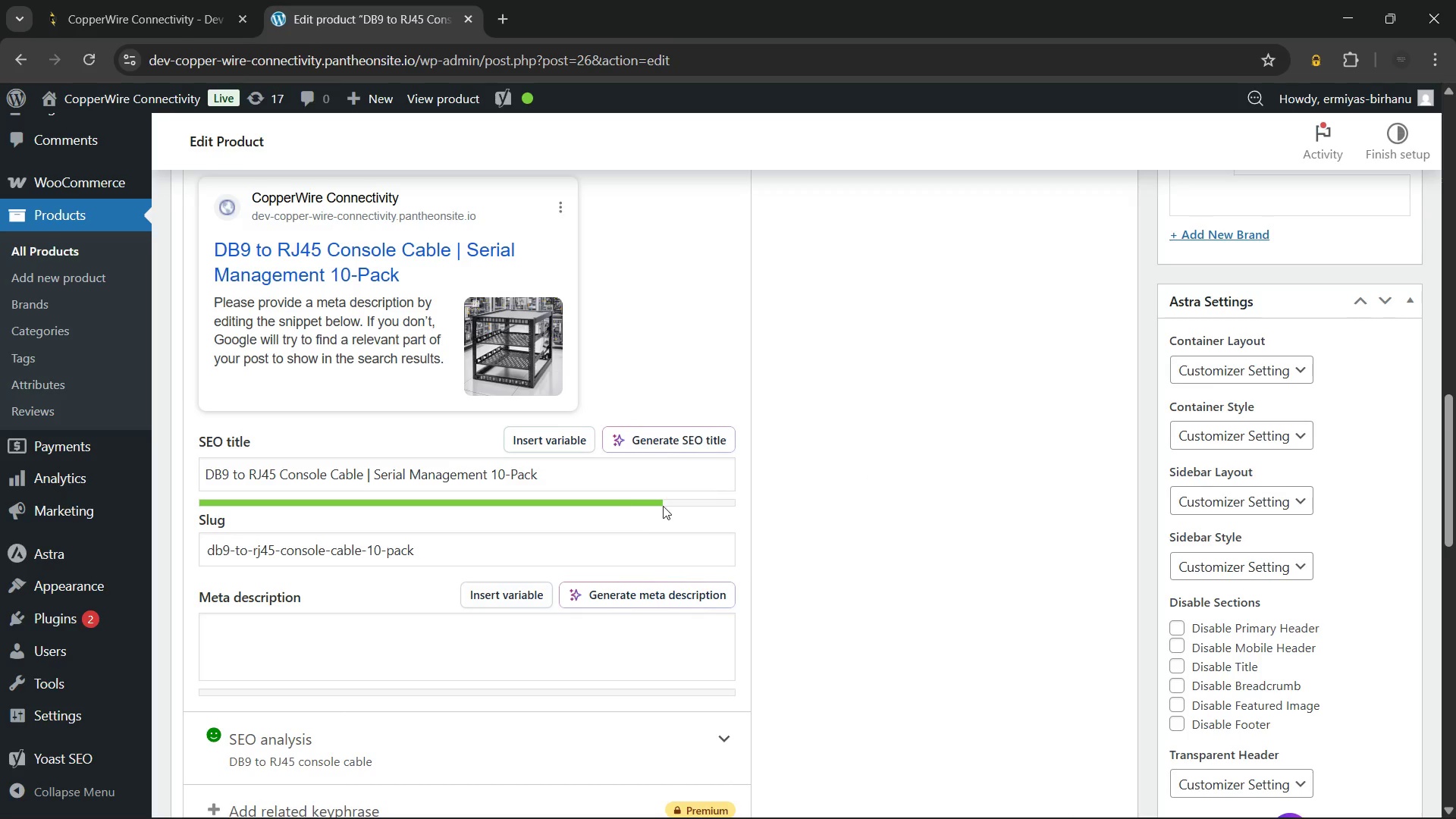 
scroll: coordinate [610, 518], scroll_direction: down, amount: 1.0
 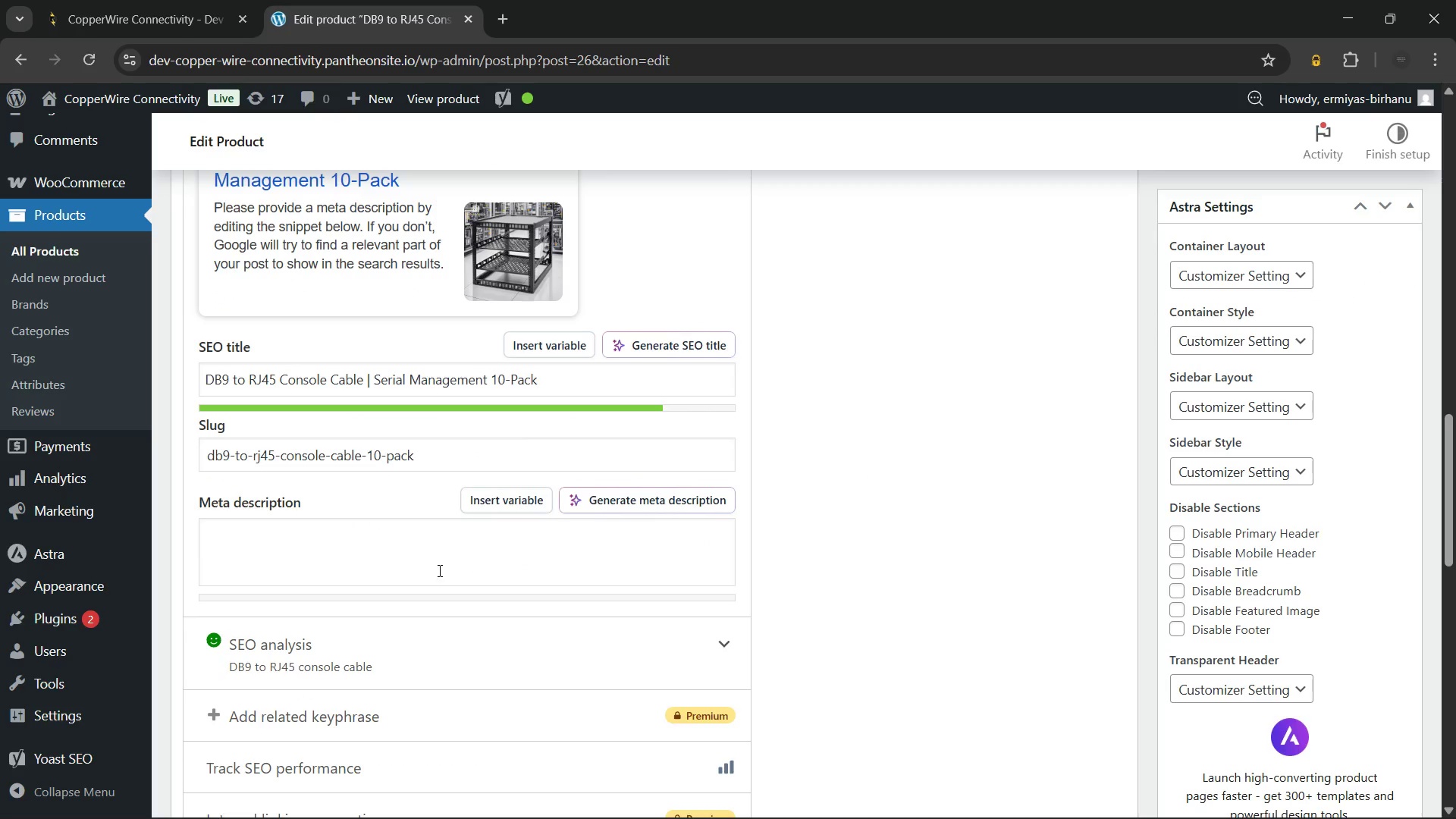 
left_click([438, 570])
 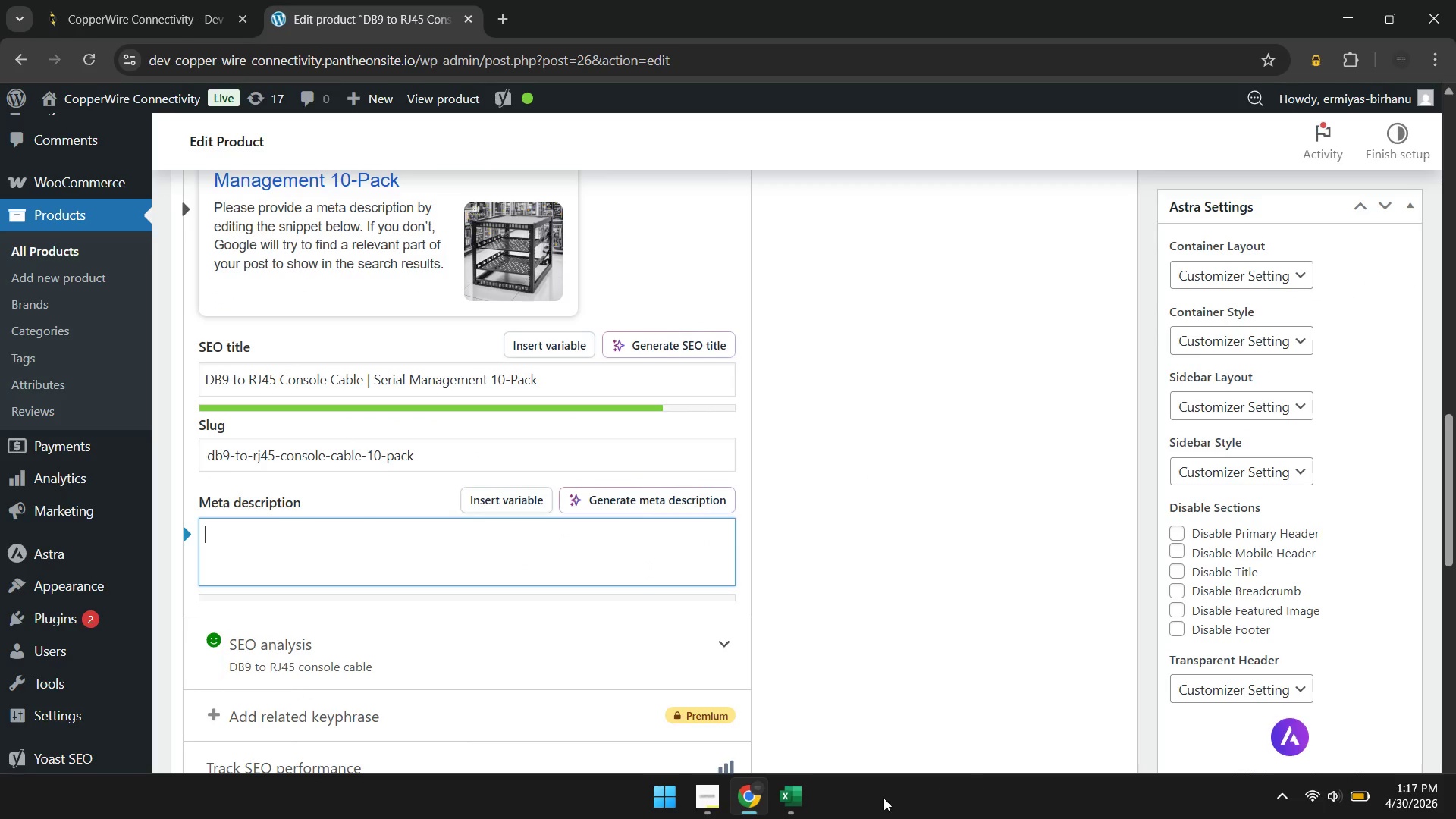 
left_click([792, 810])
 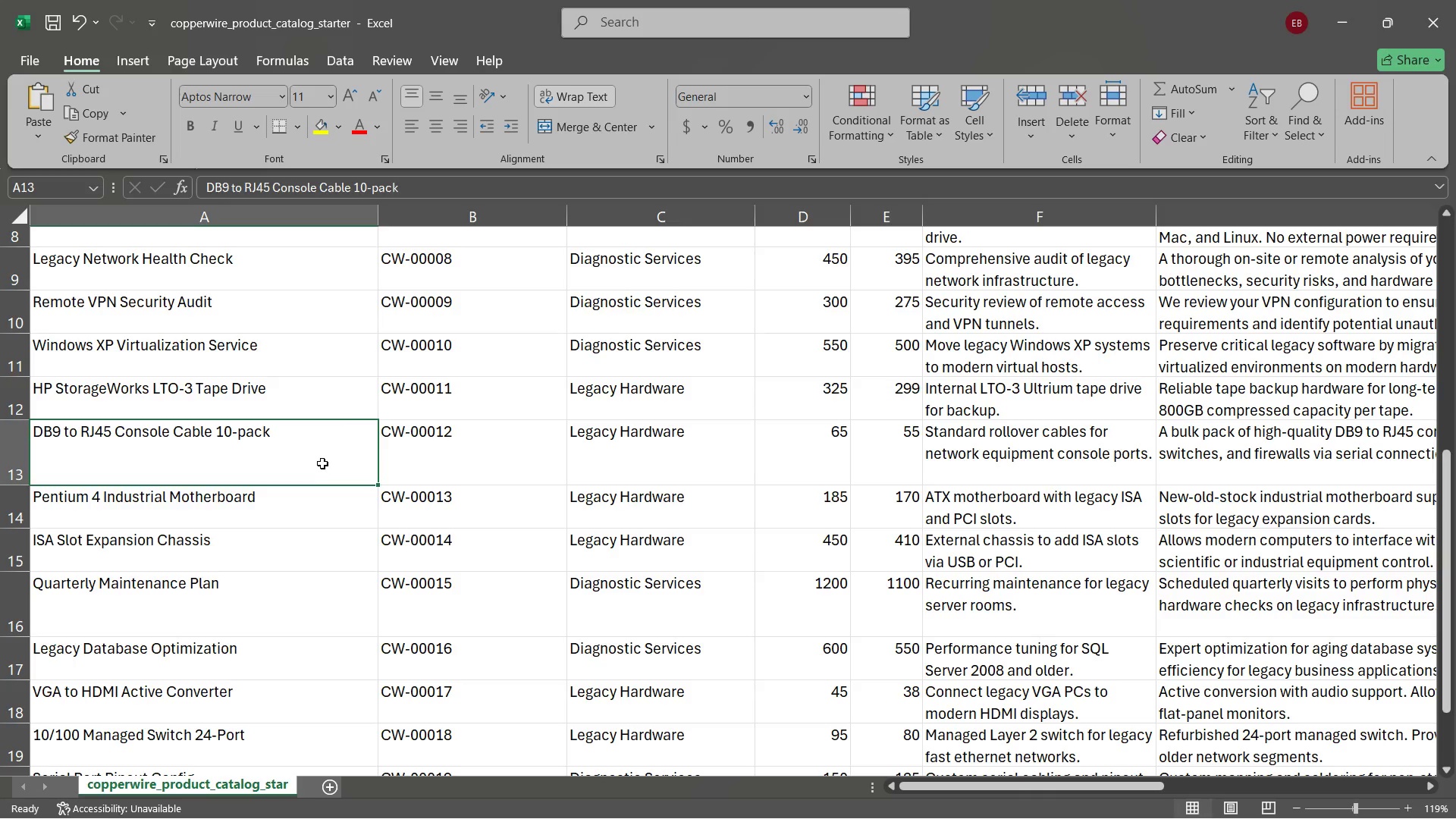 
left_click([439, 441])
 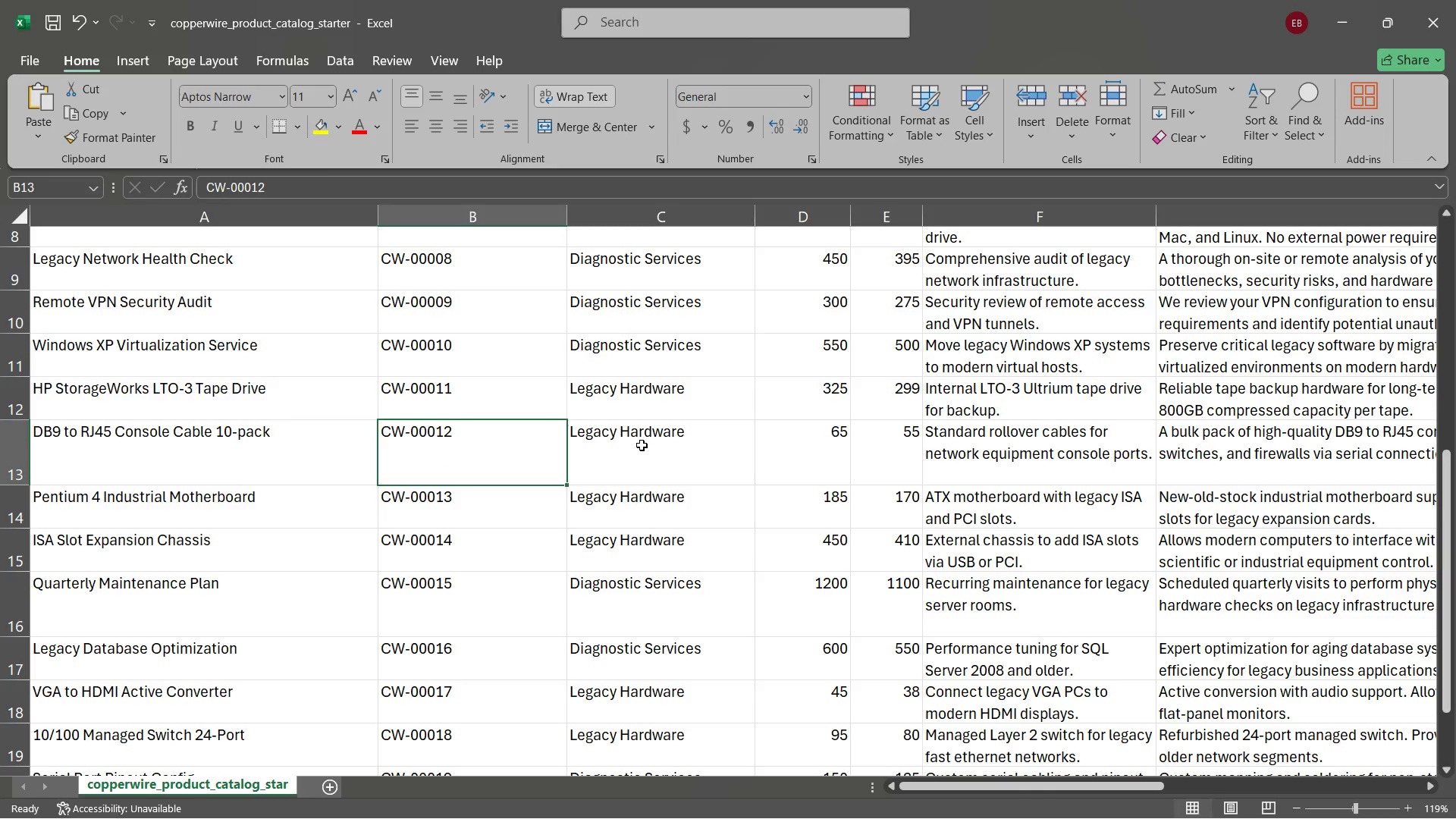 
left_click([642, 444])
 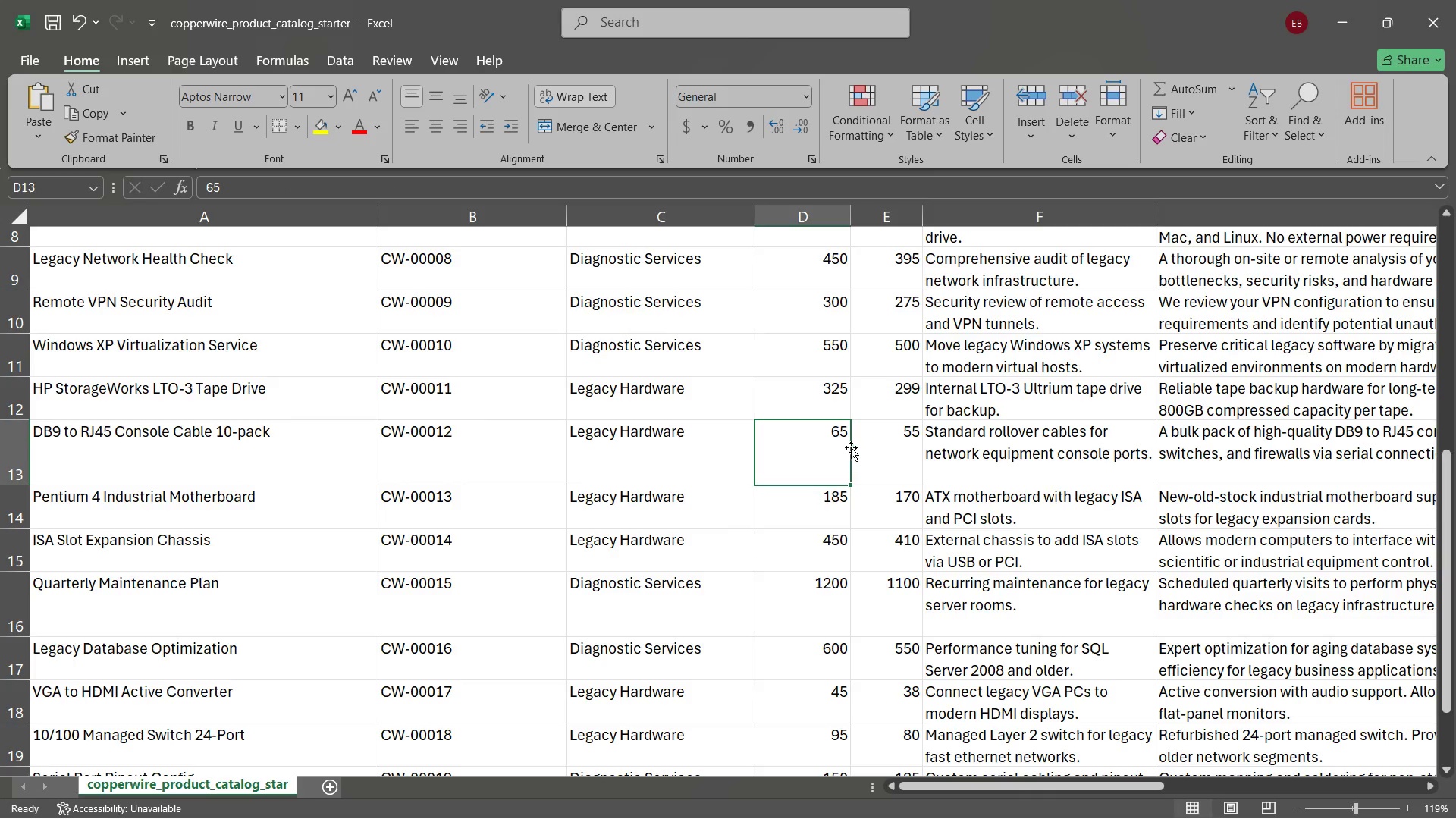 
left_click([874, 447])
 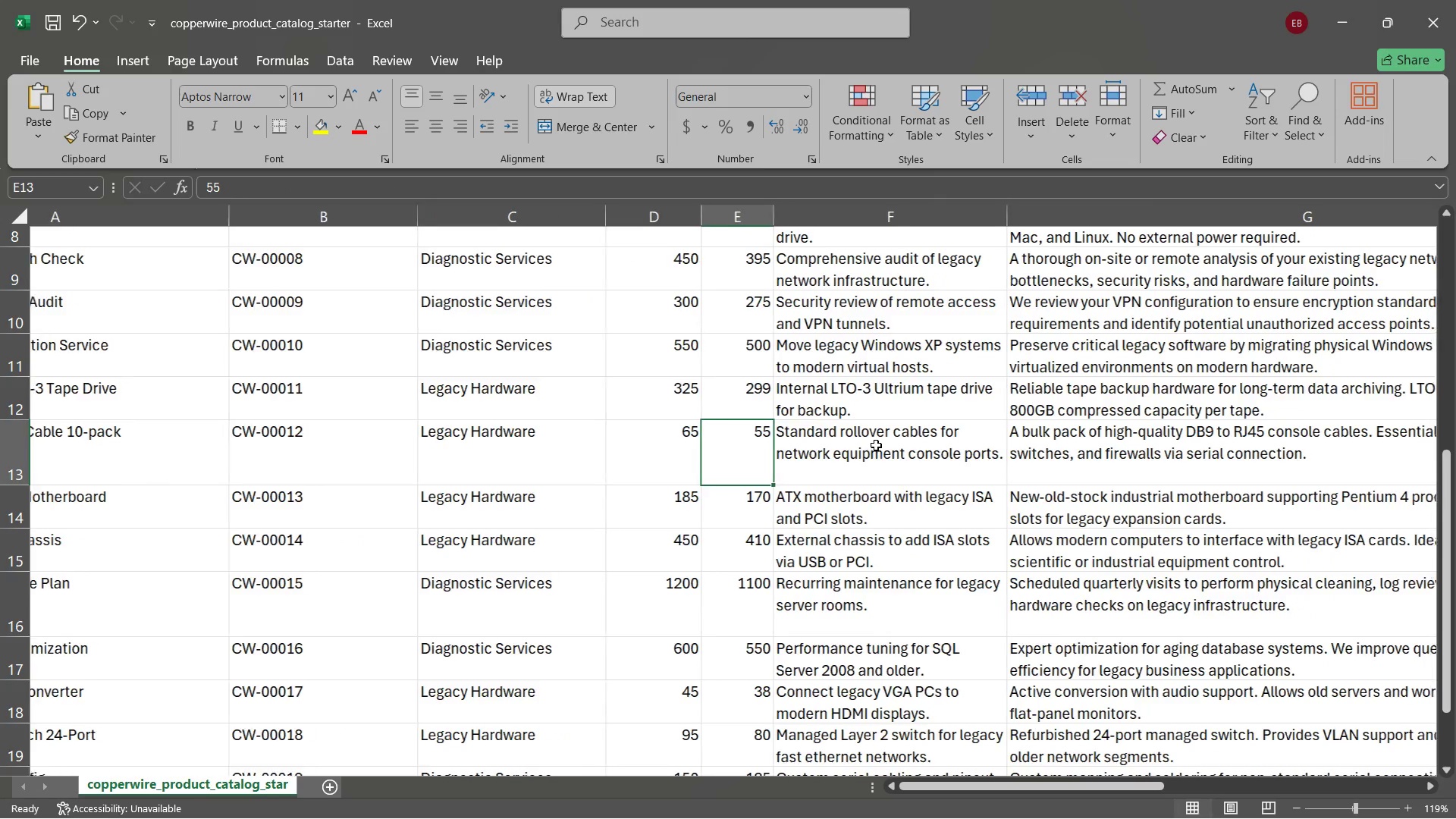 
left_click([877, 445])
 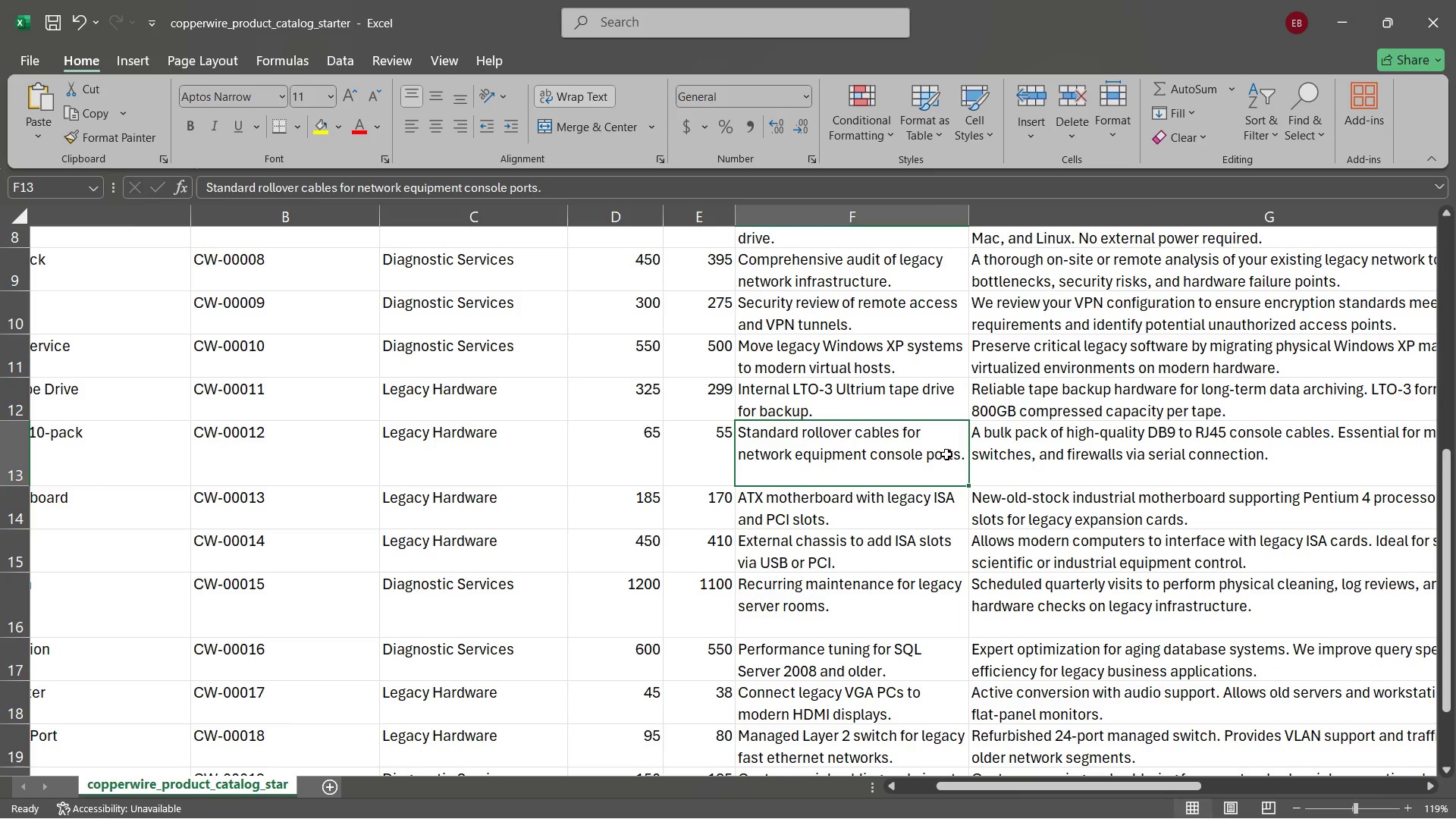 
double_click([1076, 454])
 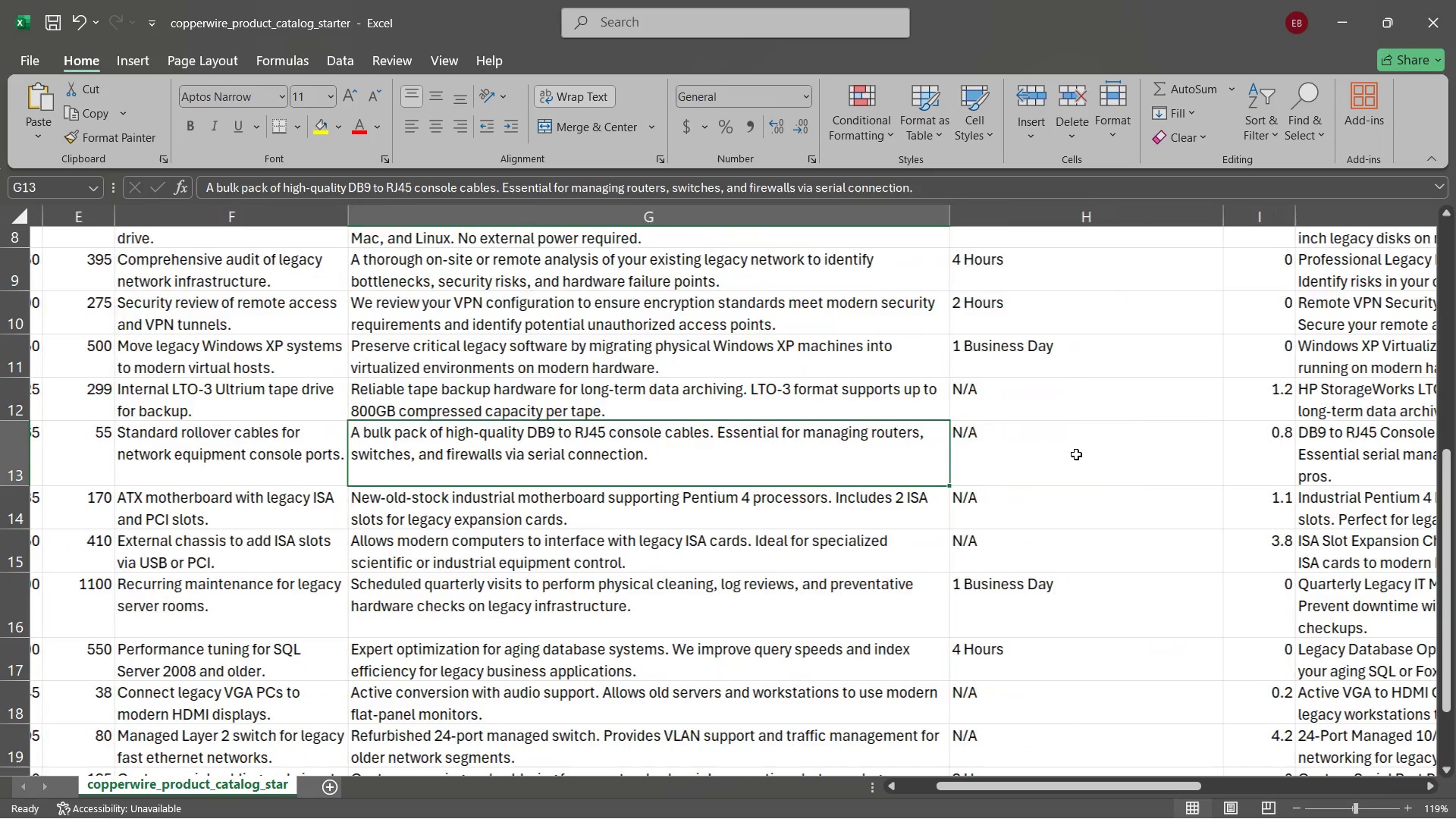 
left_click([1076, 454])
 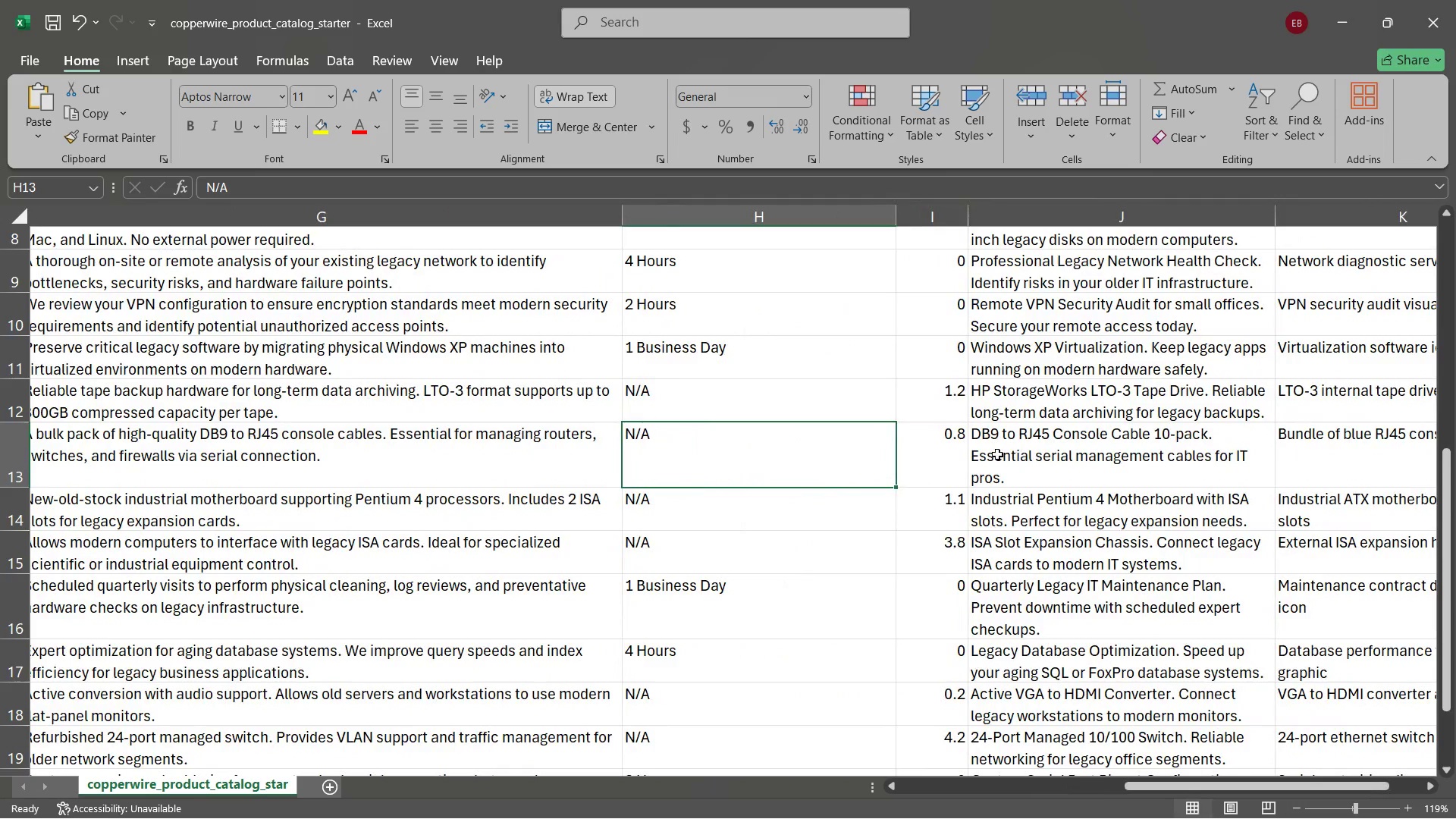 
left_click([956, 454])
 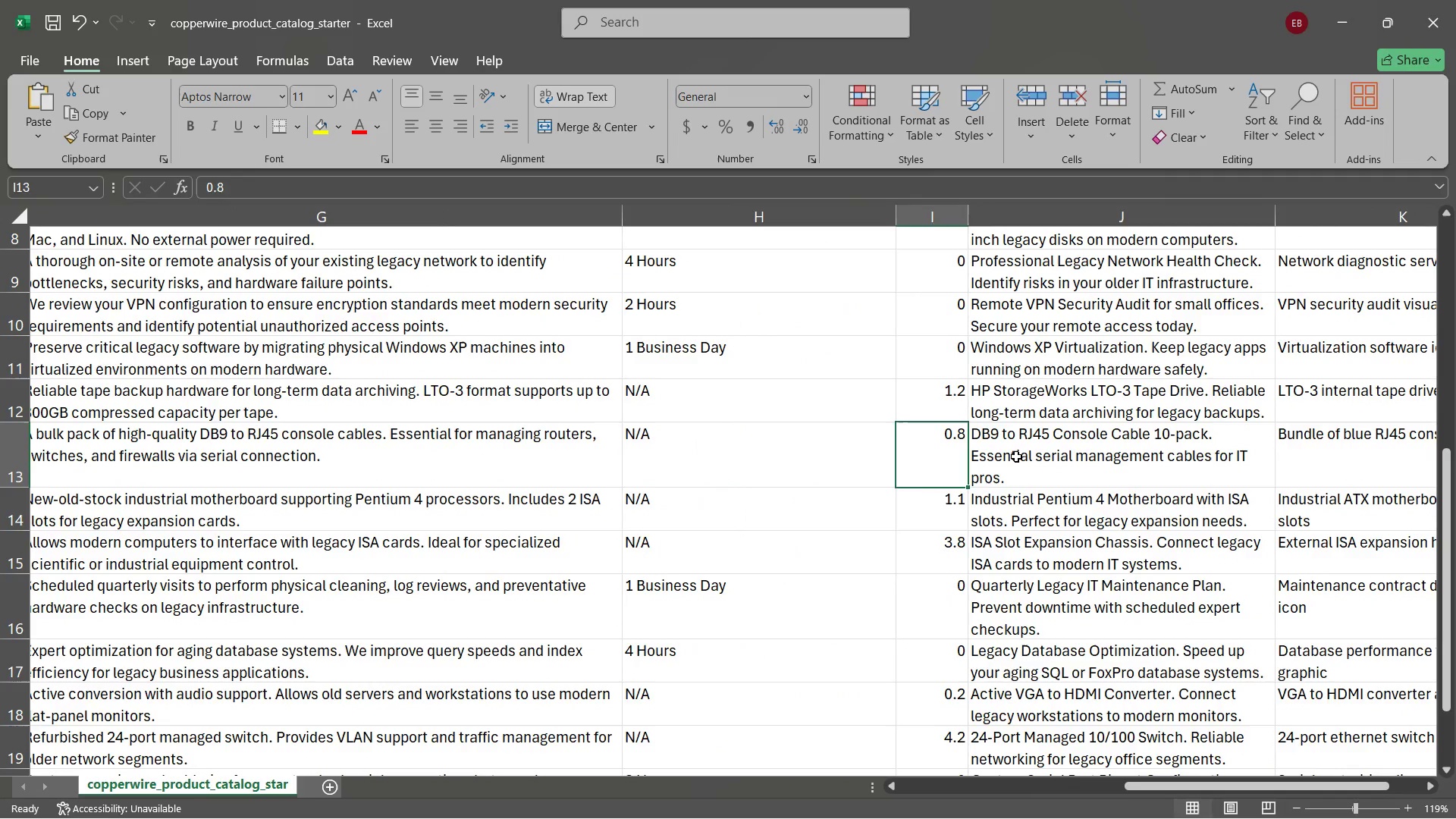 
left_click([1016, 457])
 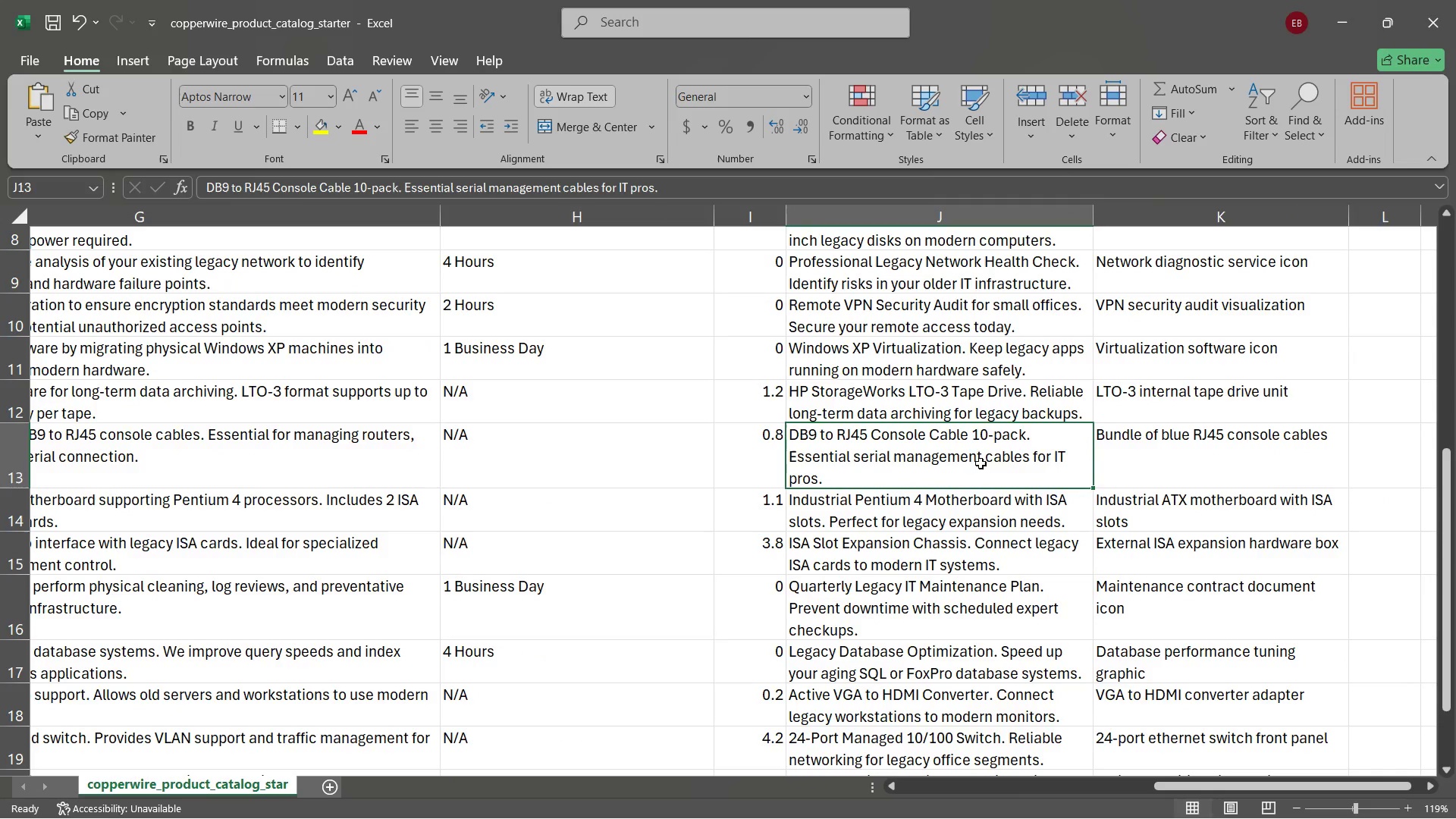 
double_click([914, 453])
 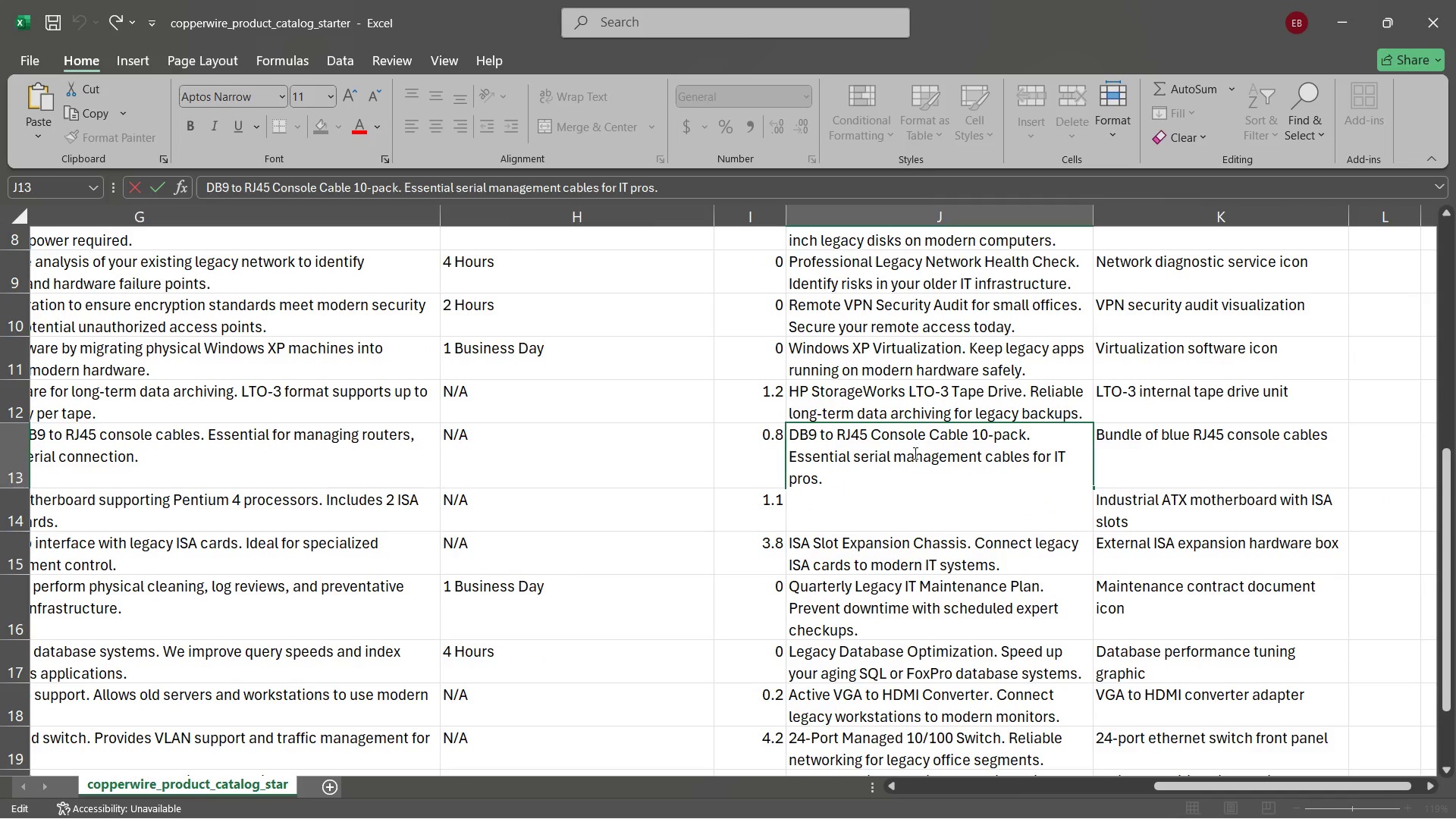 
key(Control+A)
 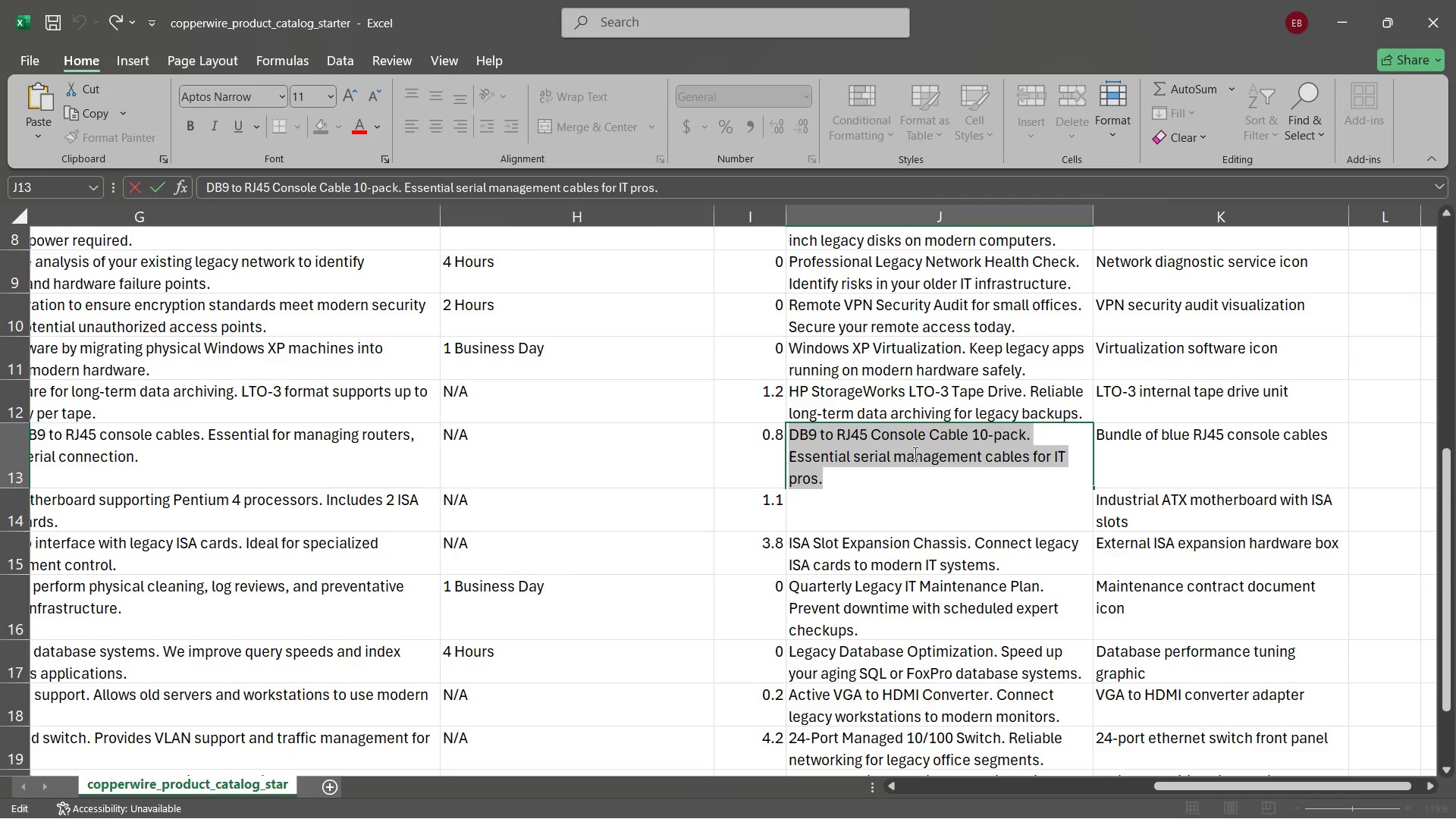 
key(Control+C)
 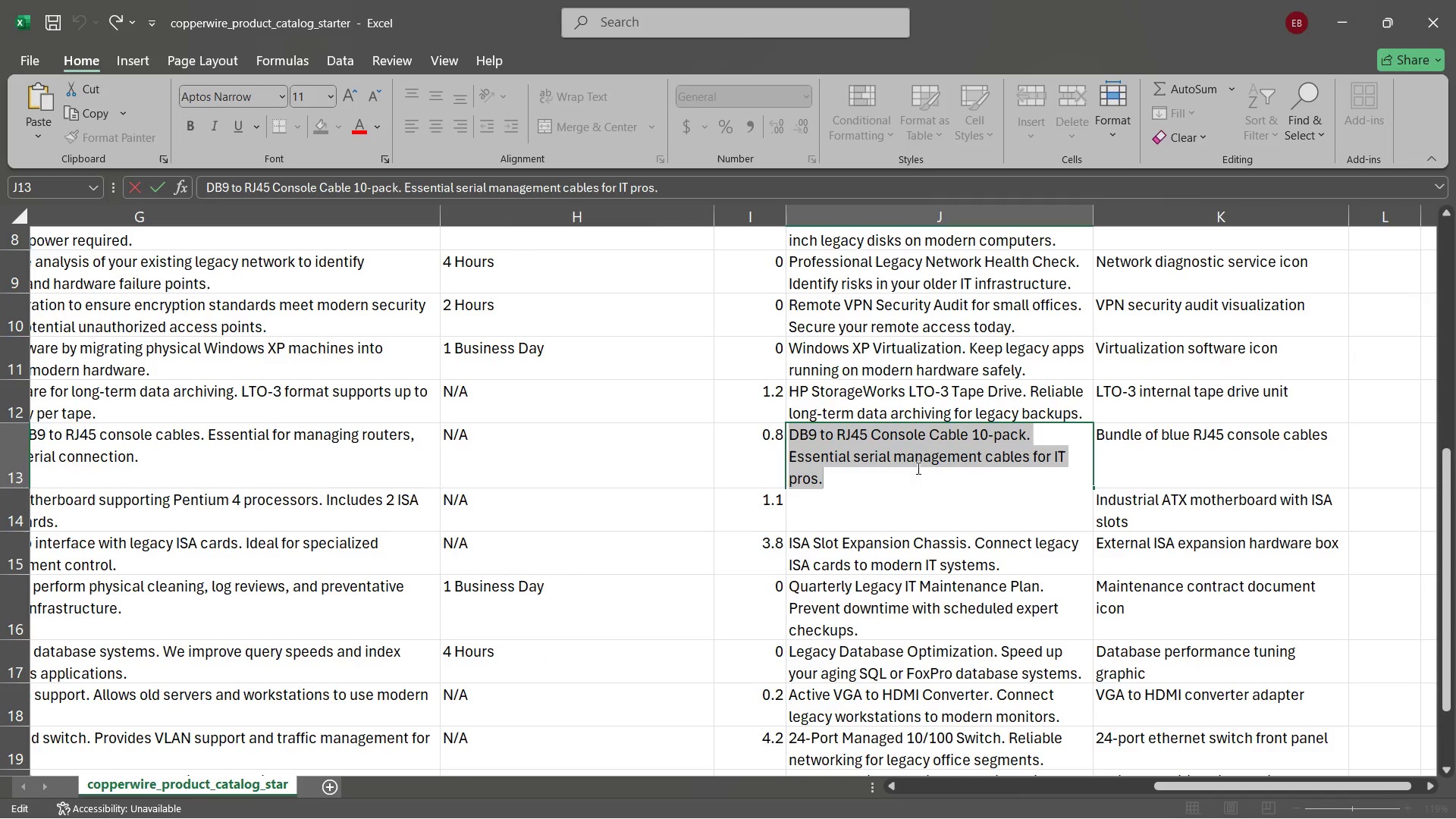 
left_click([917, 468])
 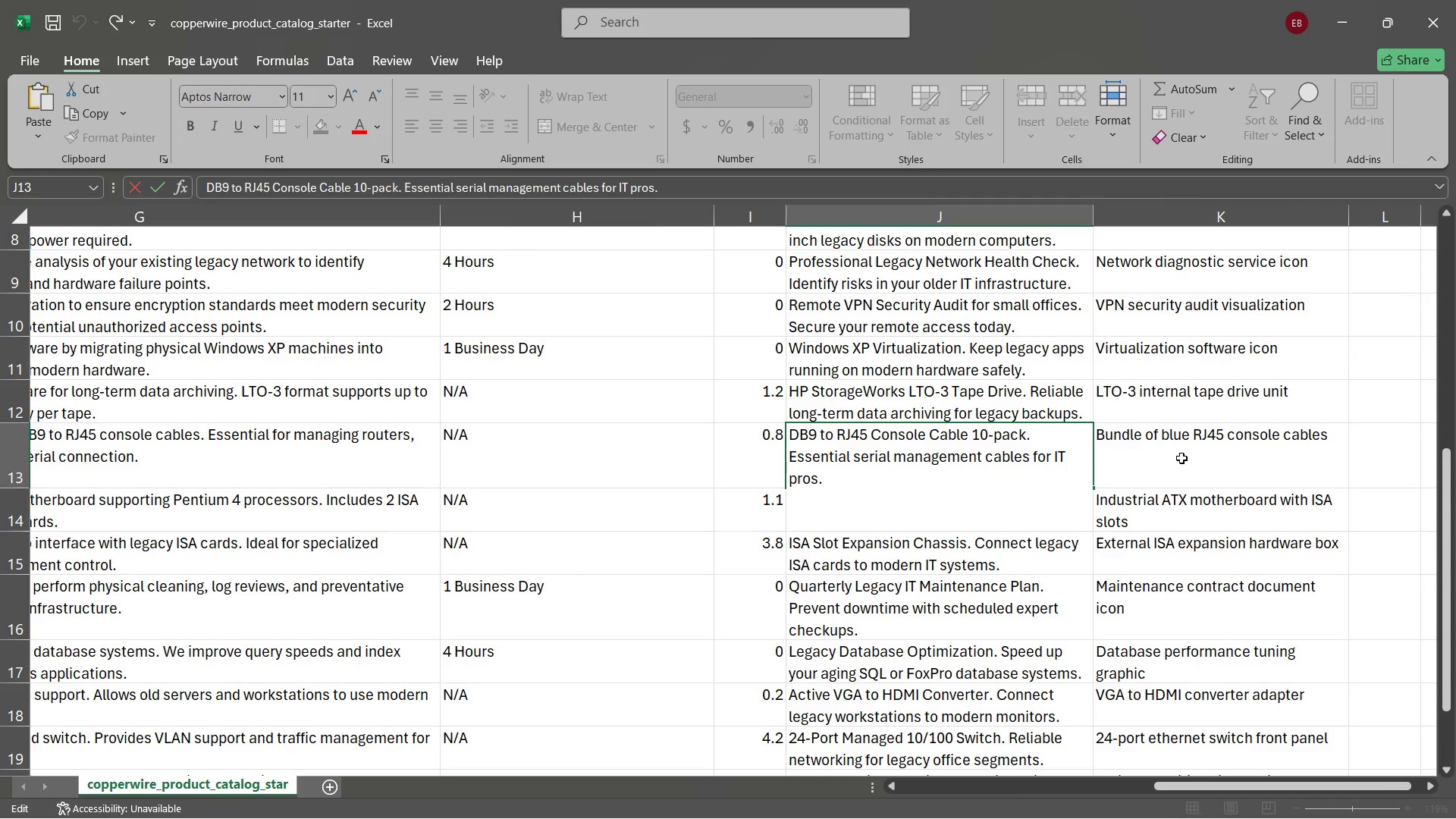 
left_click([1182, 458])
 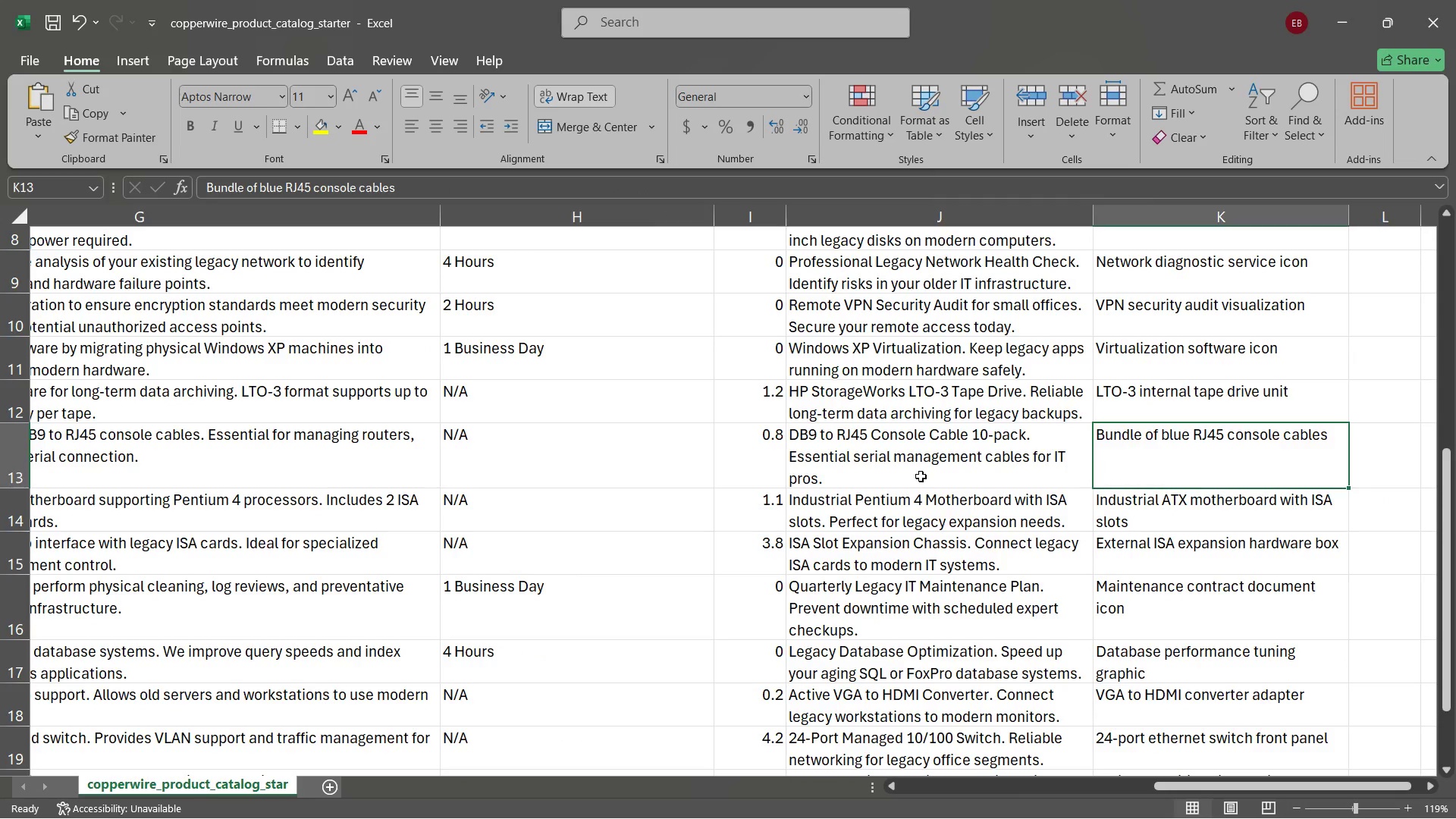 
left_click([915, 472])
 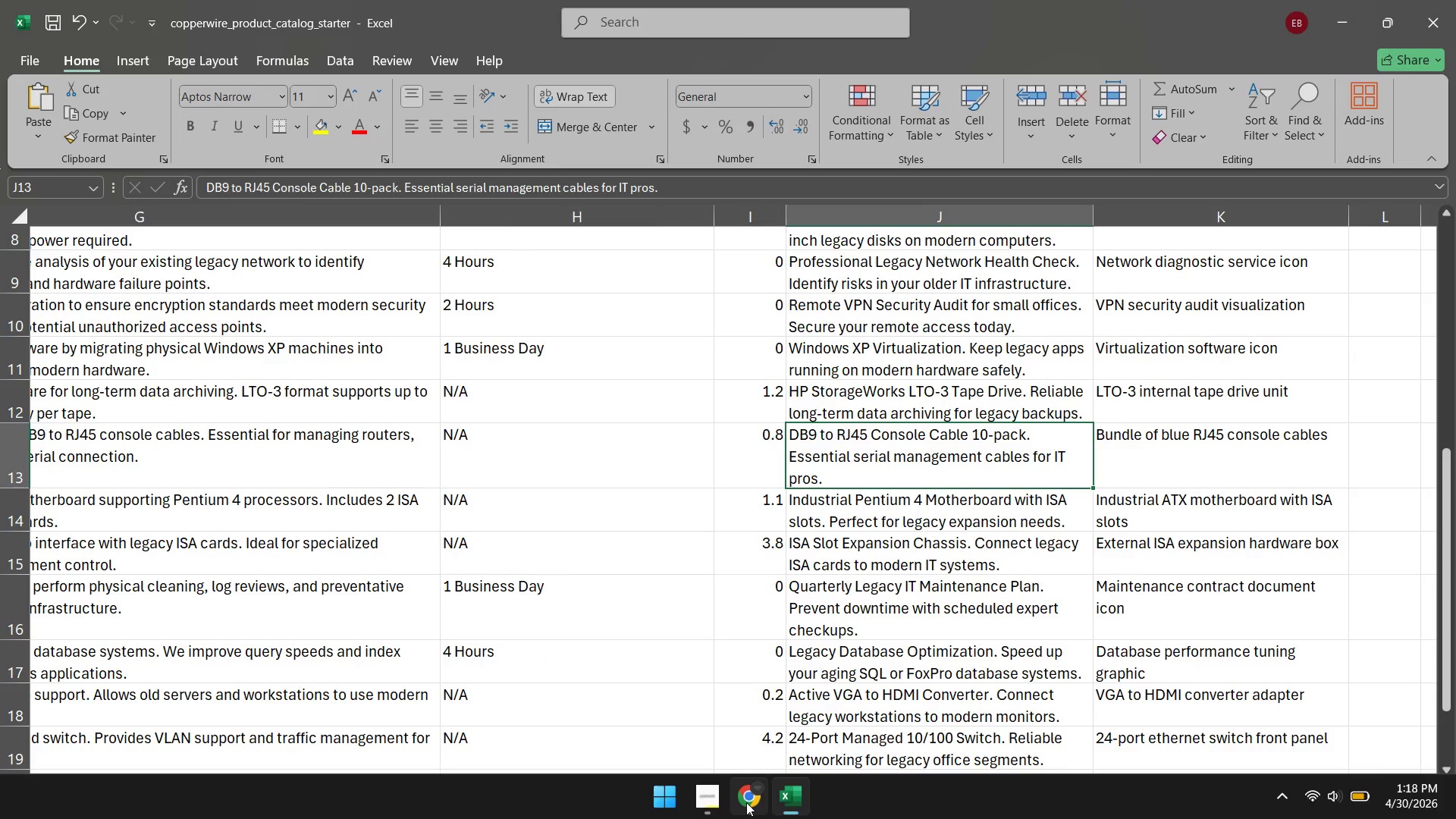 
left_click([746, 802])
 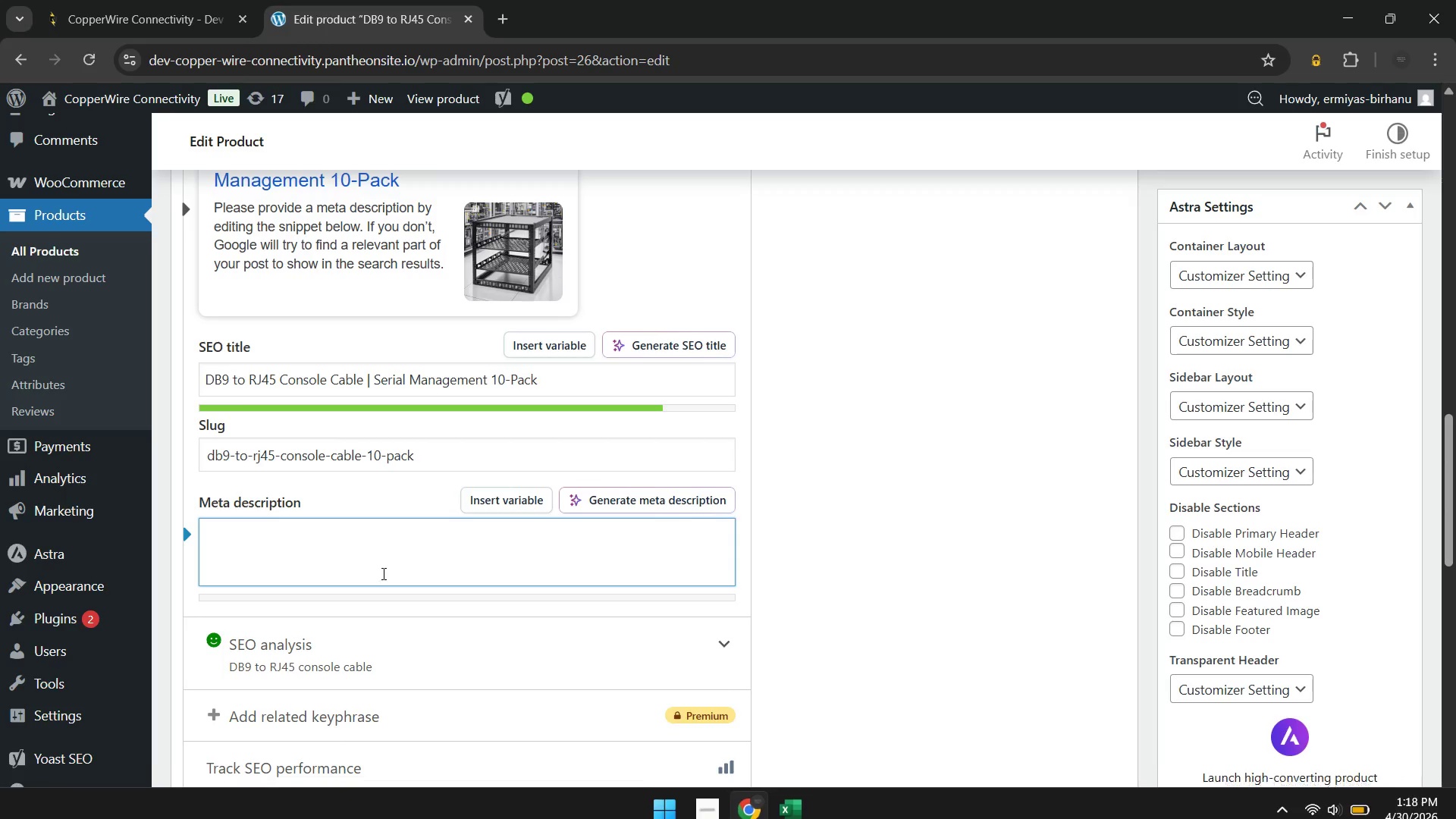 
key(Control+V)
 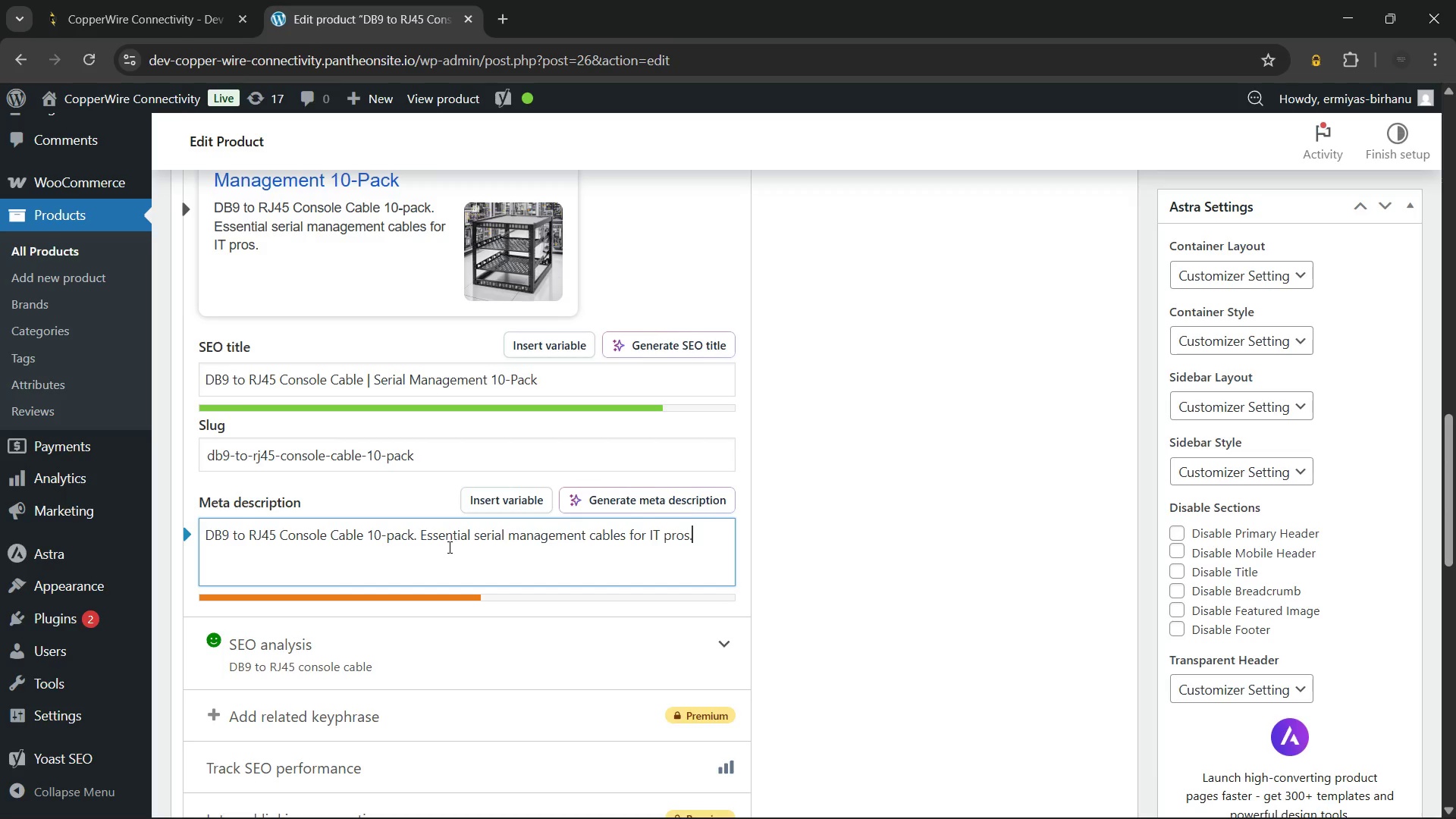 
wait(17.08)
 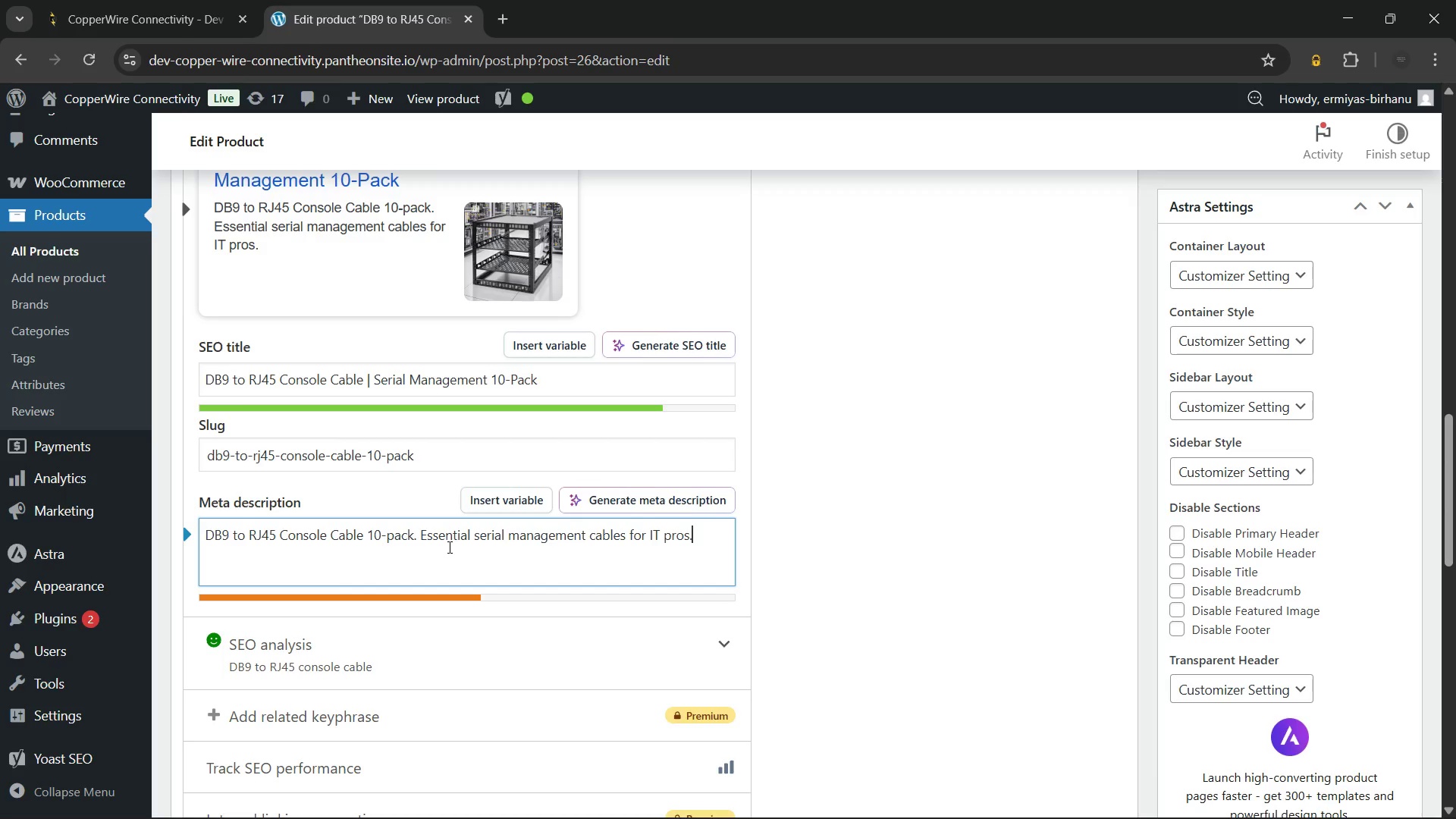 
type( Tested quality and fast delivery. Order now and stay prepared.)
 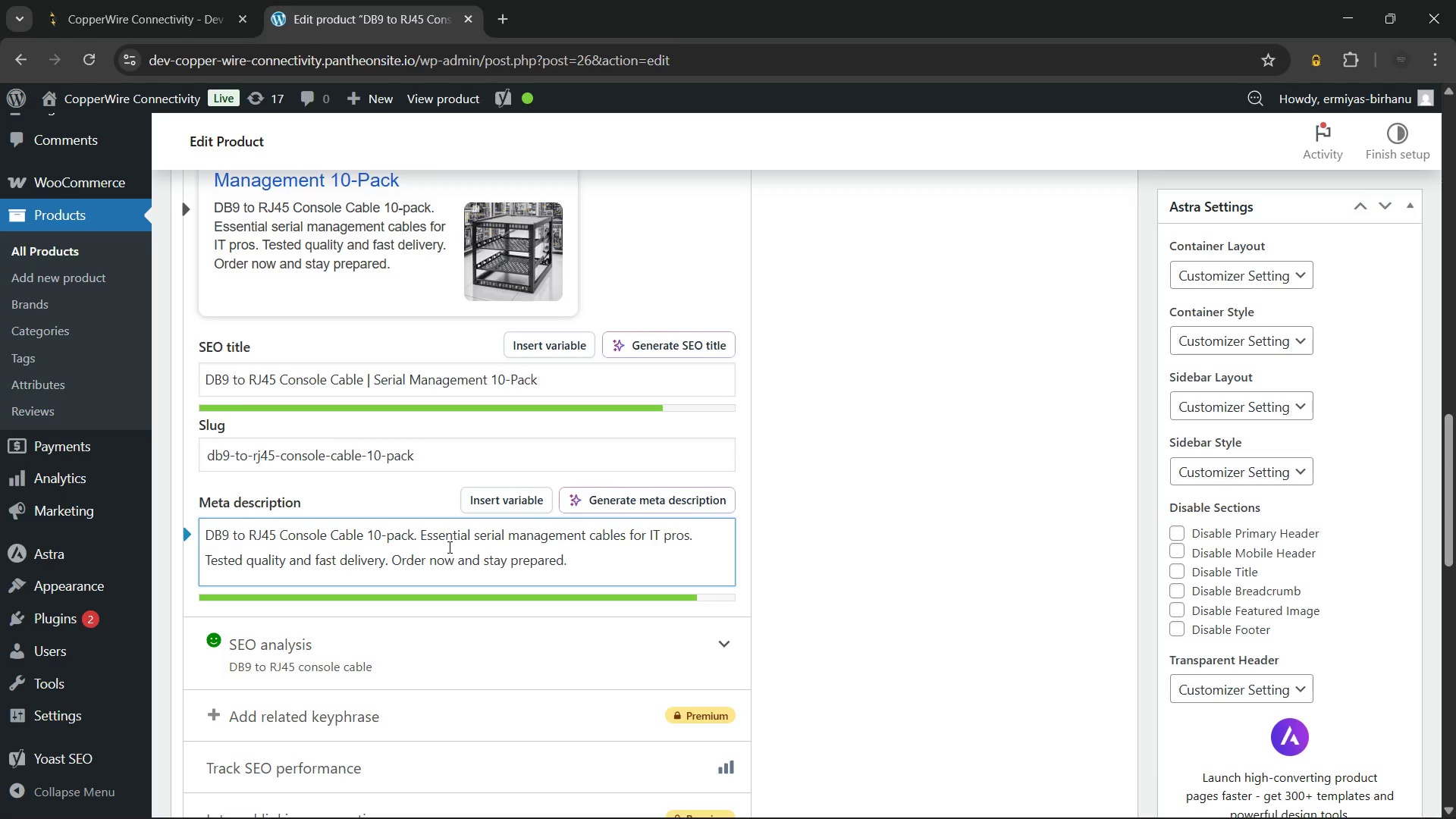 
left_click([831, 491])
 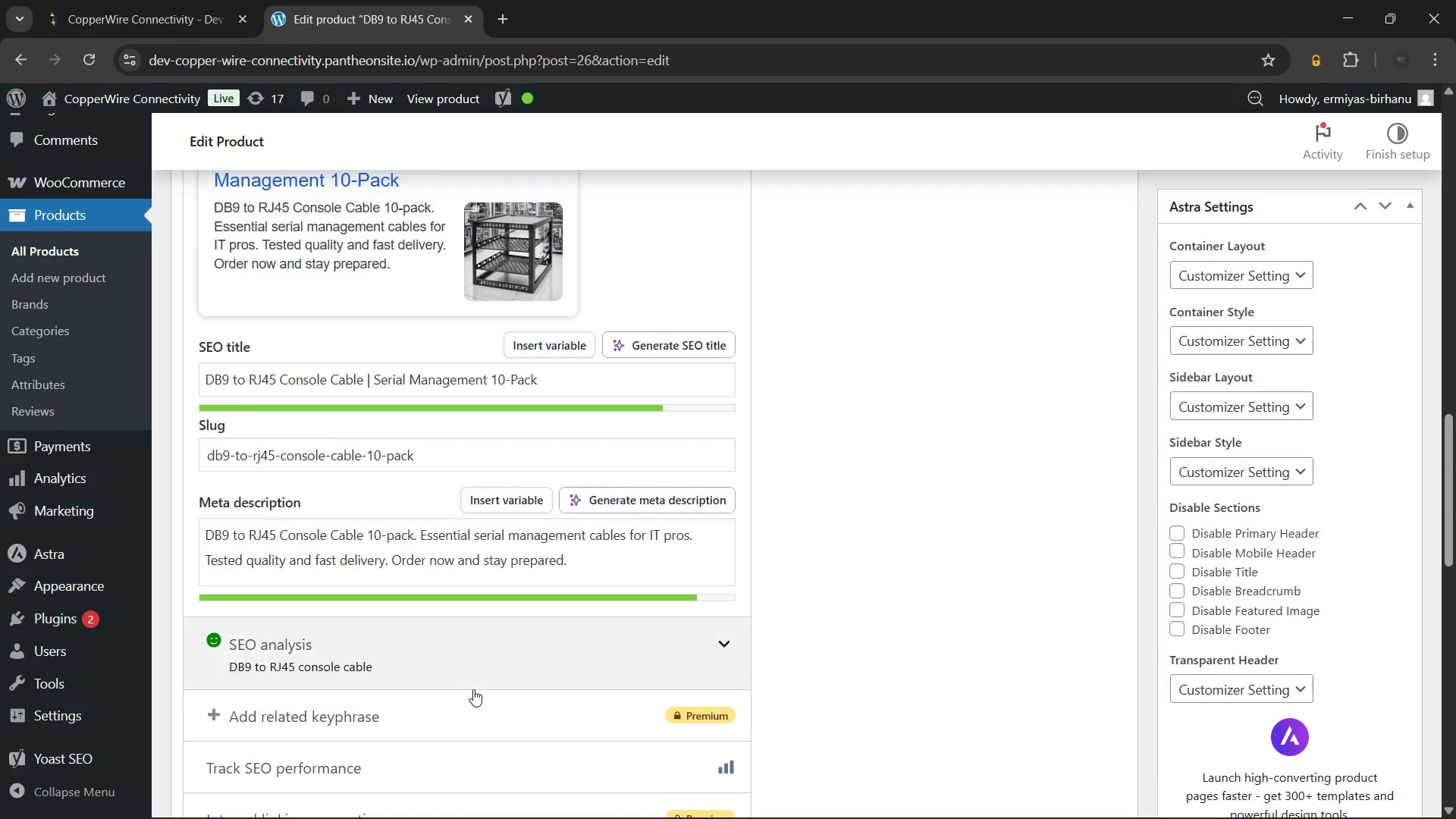 
left_click([466, 656])
 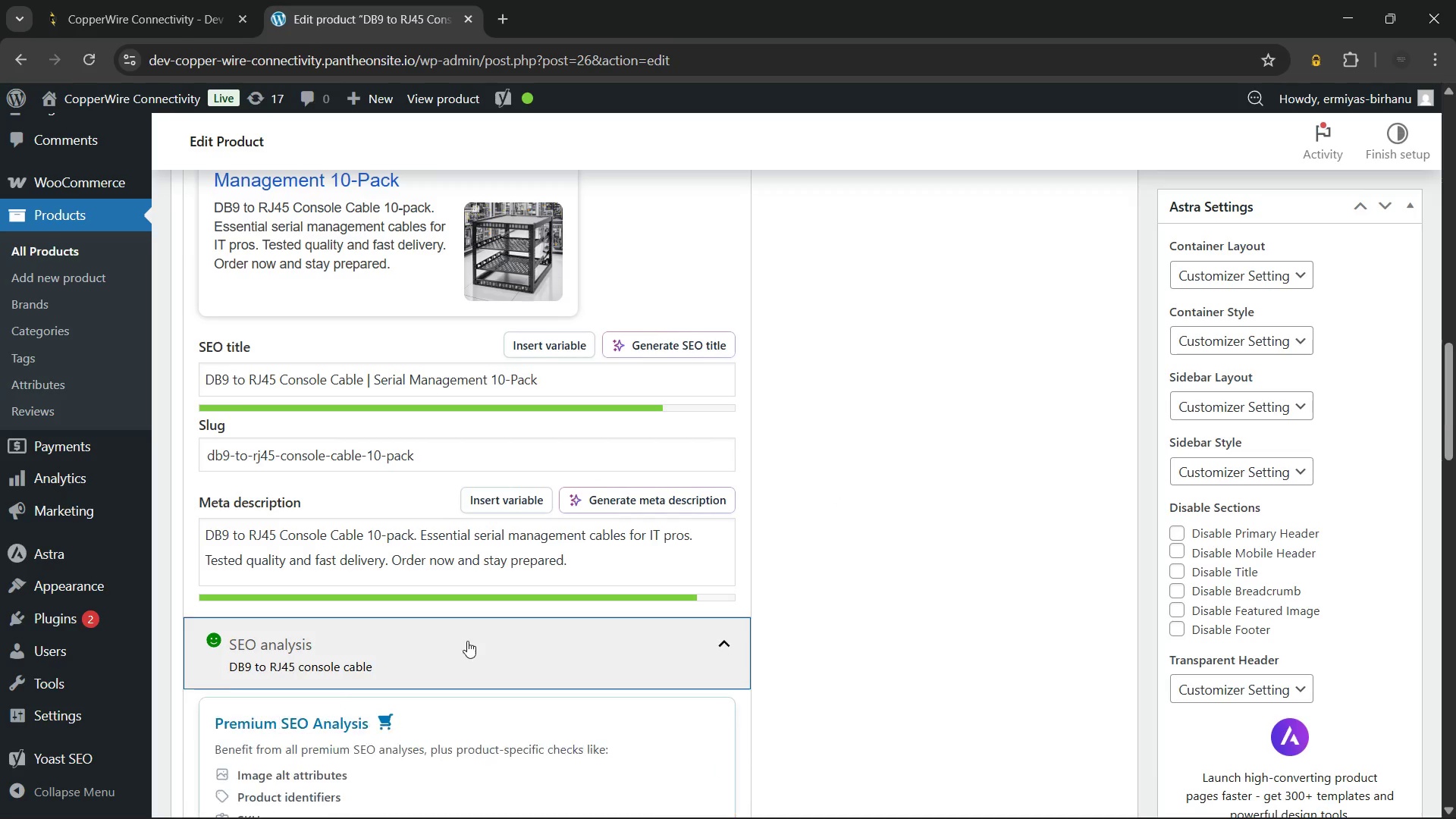 
scroll: coordinate [467, 641], scroll_direction: down, amount: 5.0
 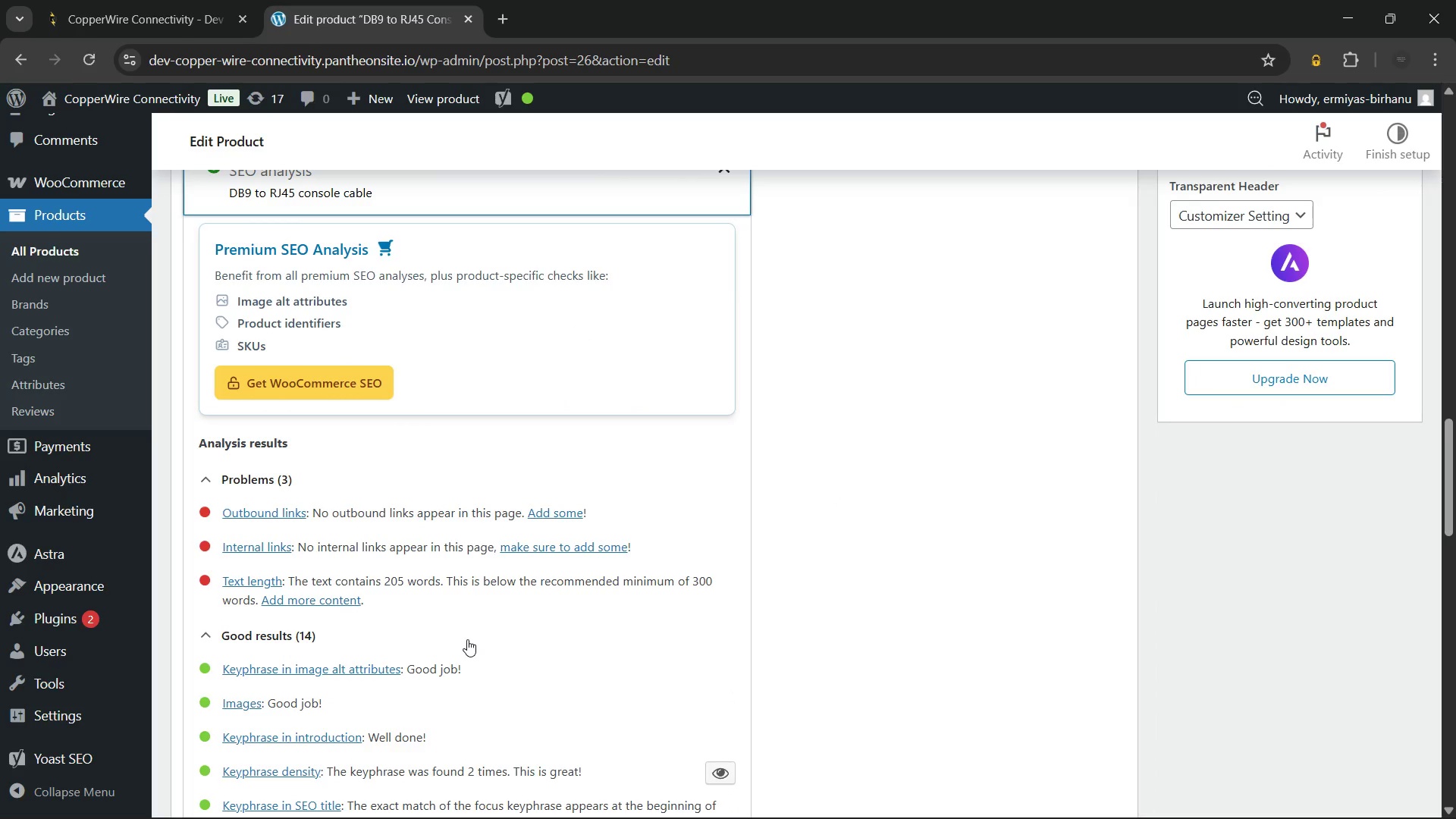 
scroll: coordinate [467, 639], scroll_direction: up, amount: 2.0
 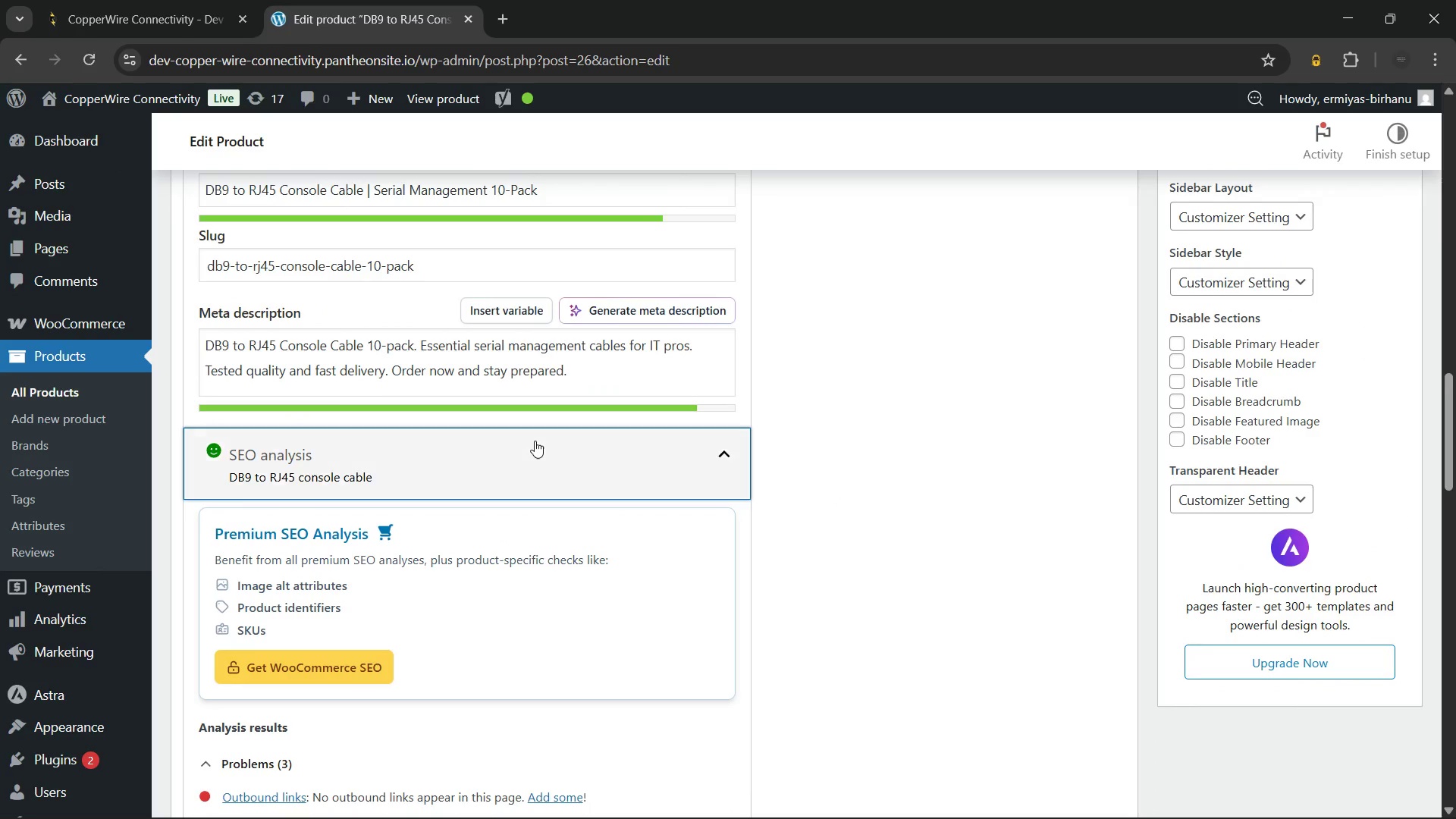 
left_click([535, 441])
 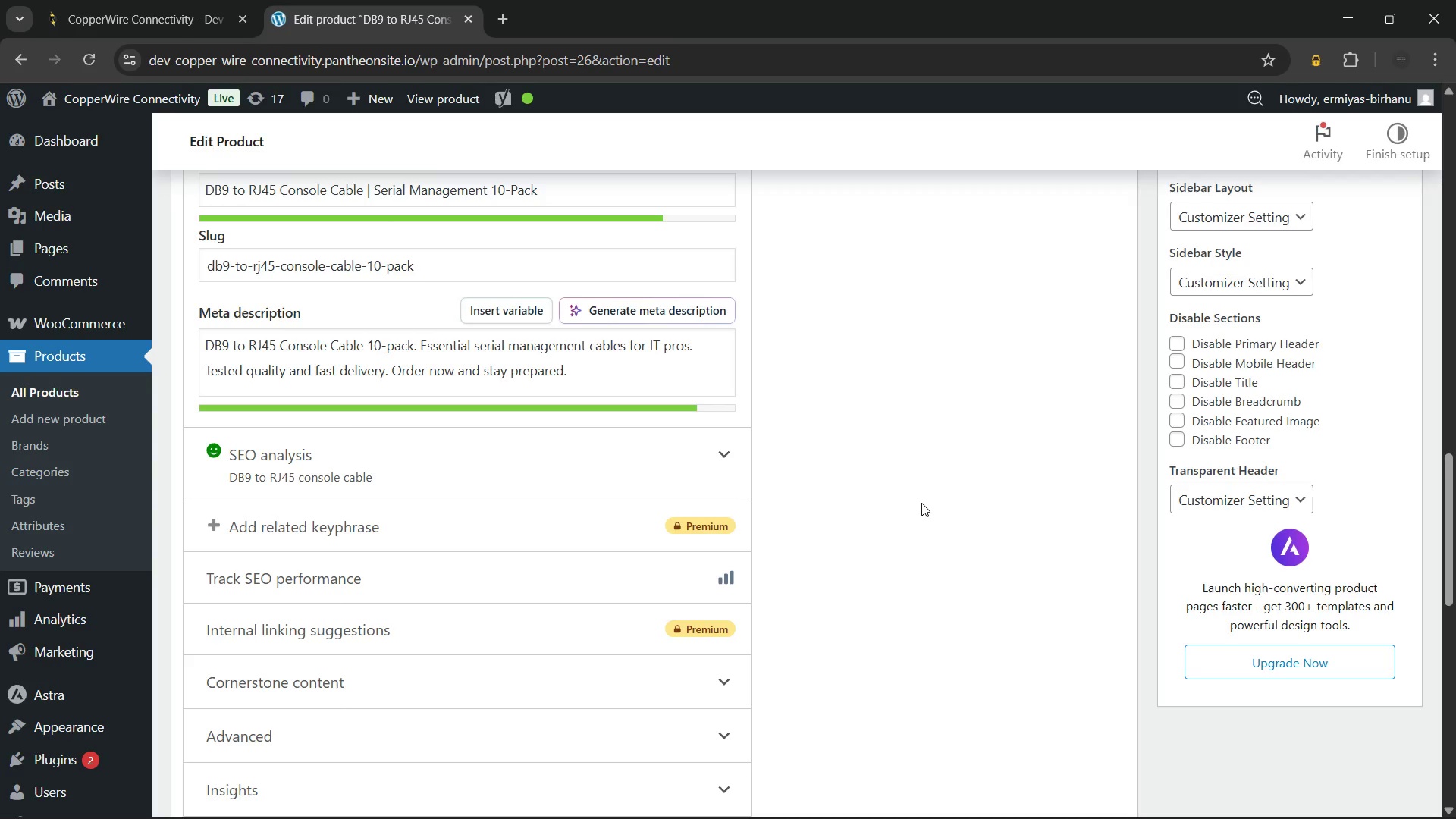 
scroll: coordinate [924, 502], scroll_direction: up, amount: 6.0
 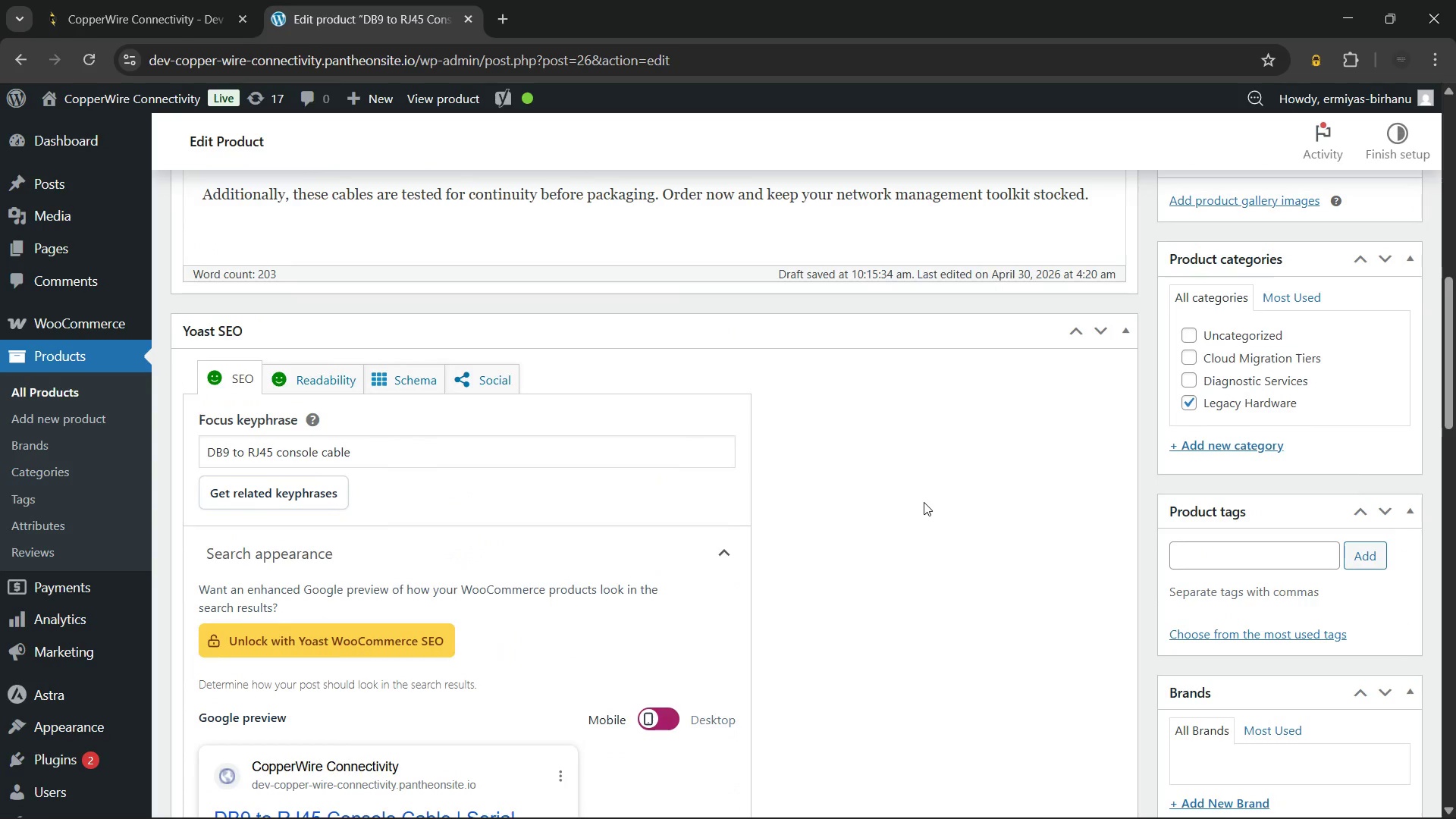 
scroll: coordinate [924, 502], scroll_direction: down, amount: 12.0
 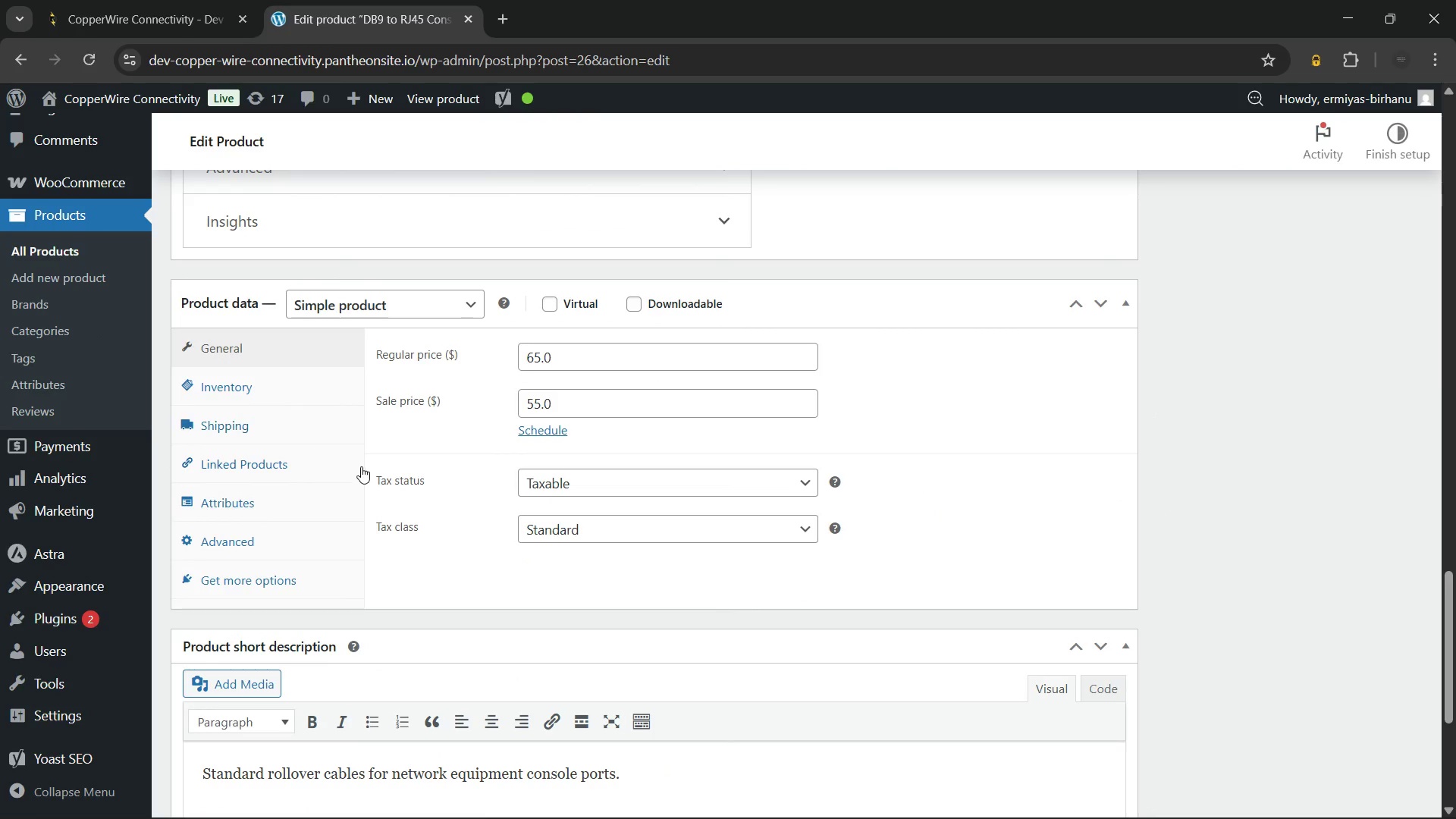 
left_click([284, 385])
 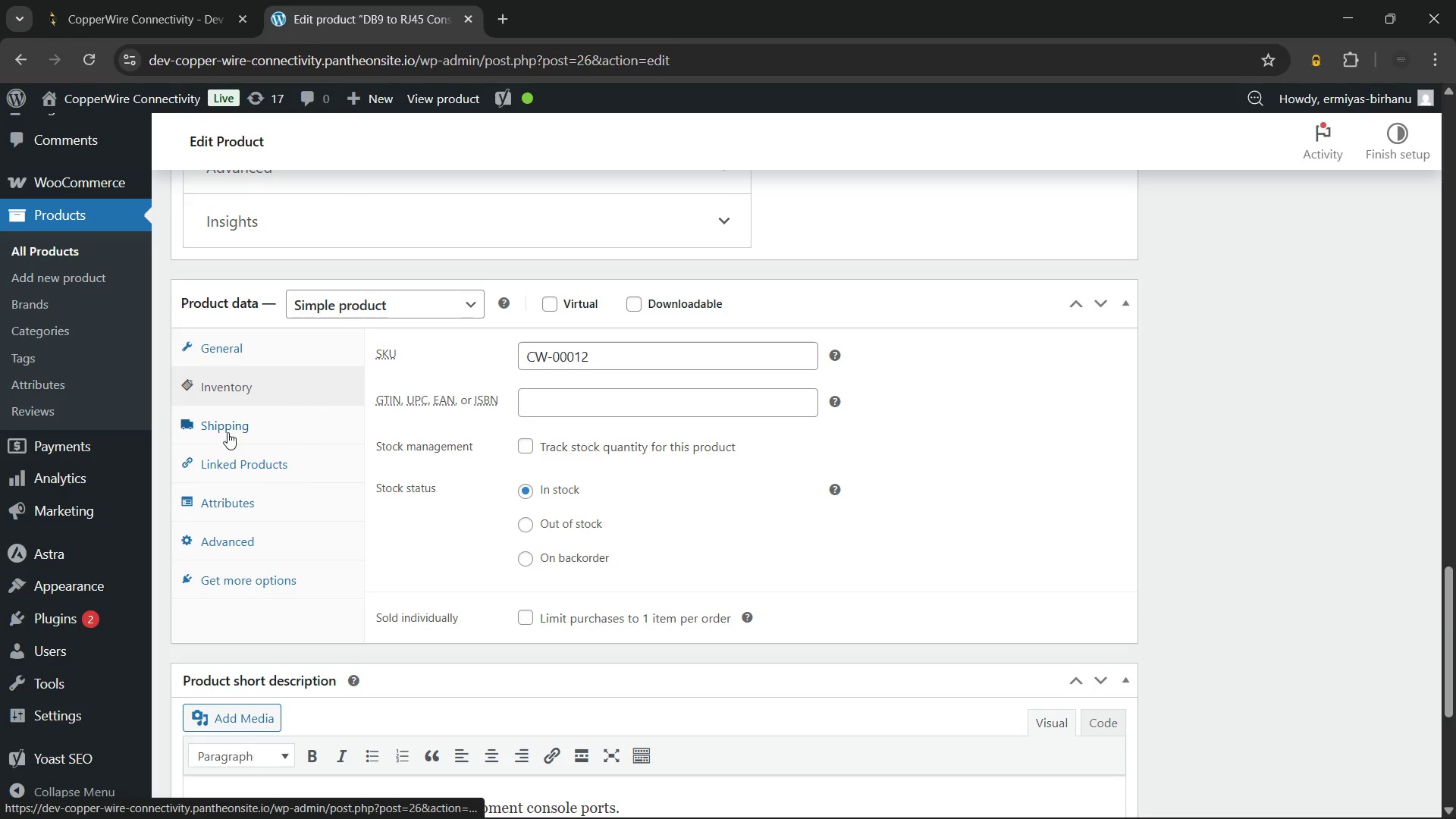 
left_click([255, 488])
 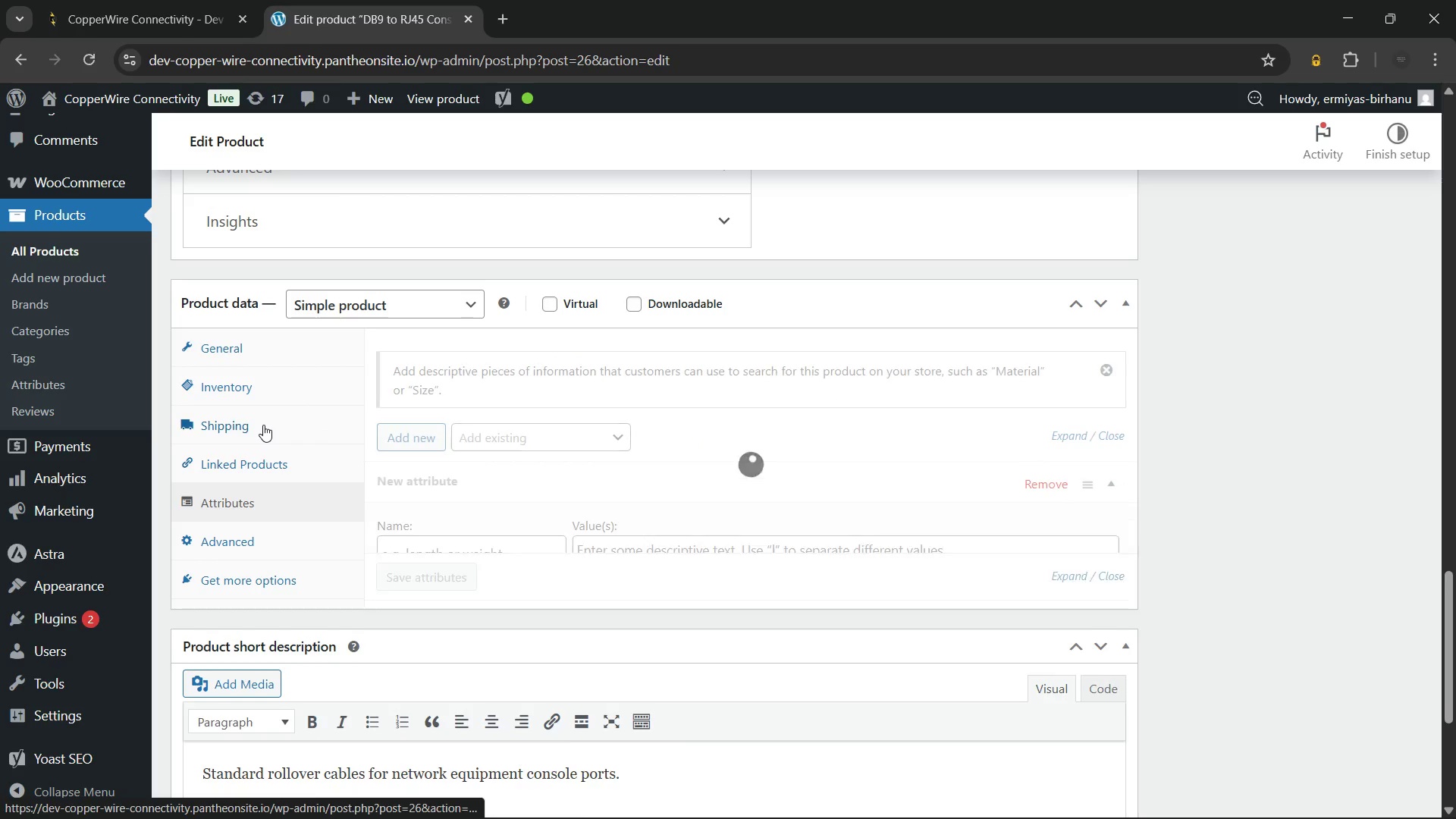 
left_click([263, 425])
 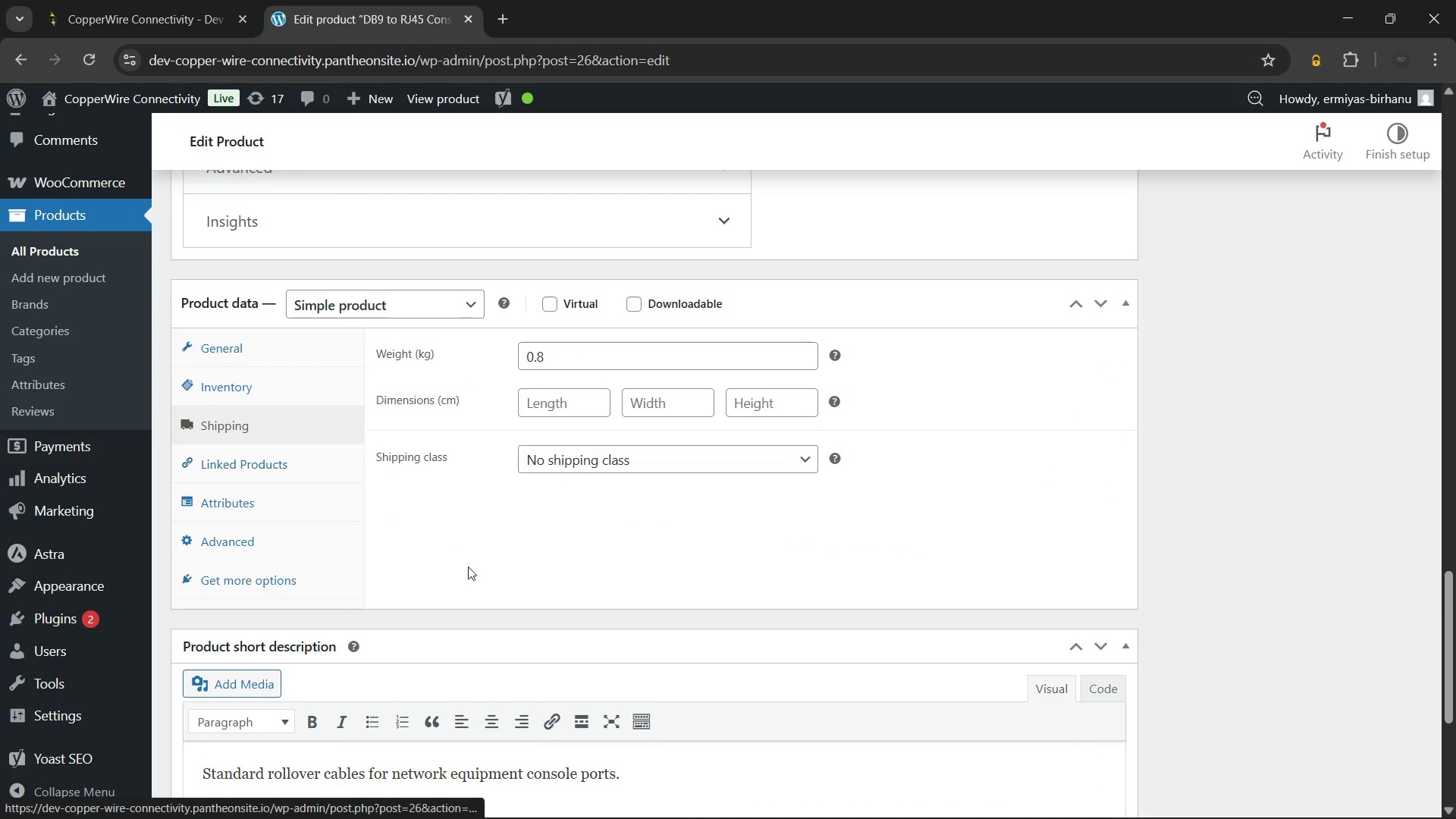 
scroll: coordinate [599, 504], scroll_direction: down, amount: 3.0
 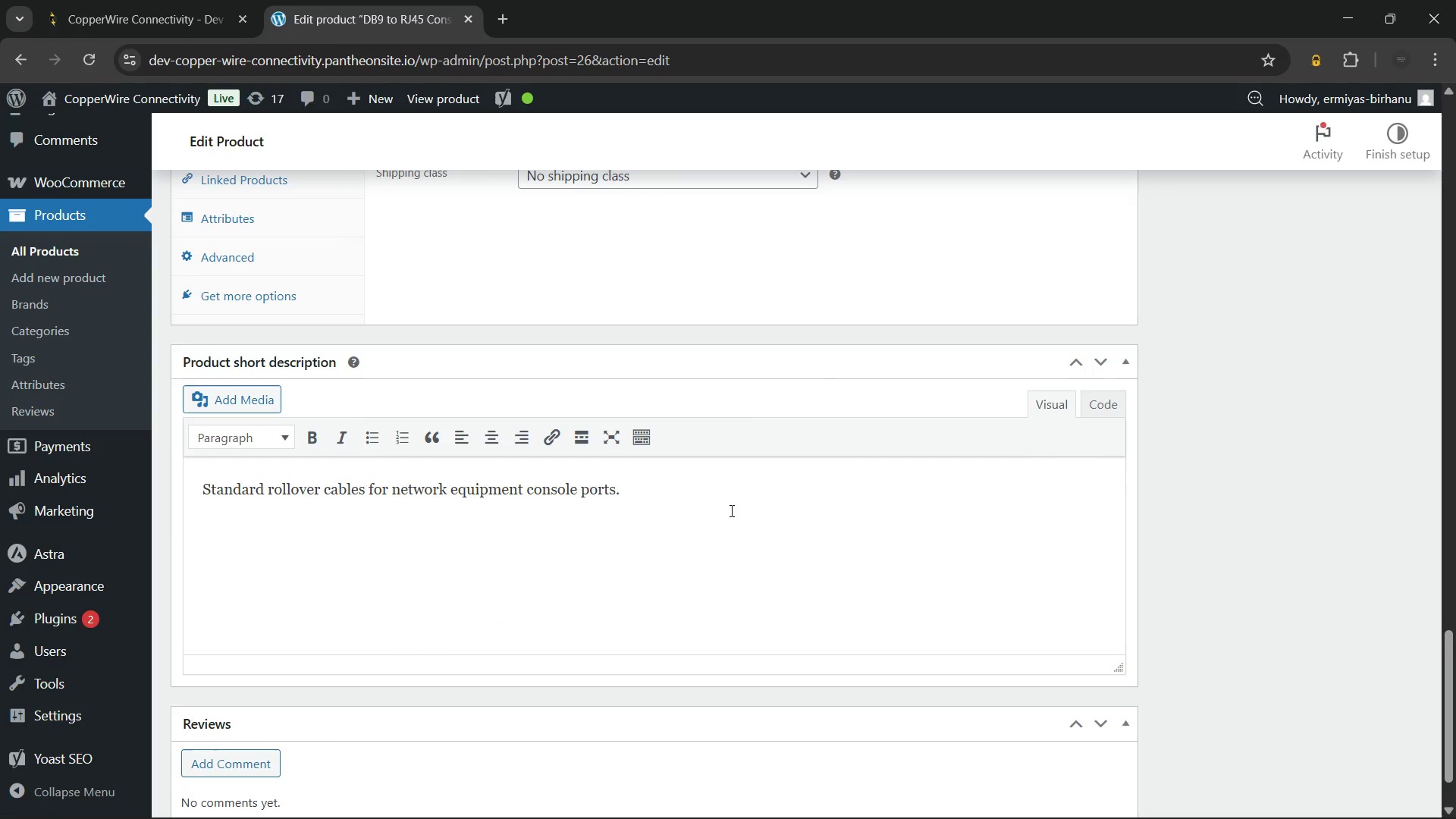 
left_click([730, 510])
 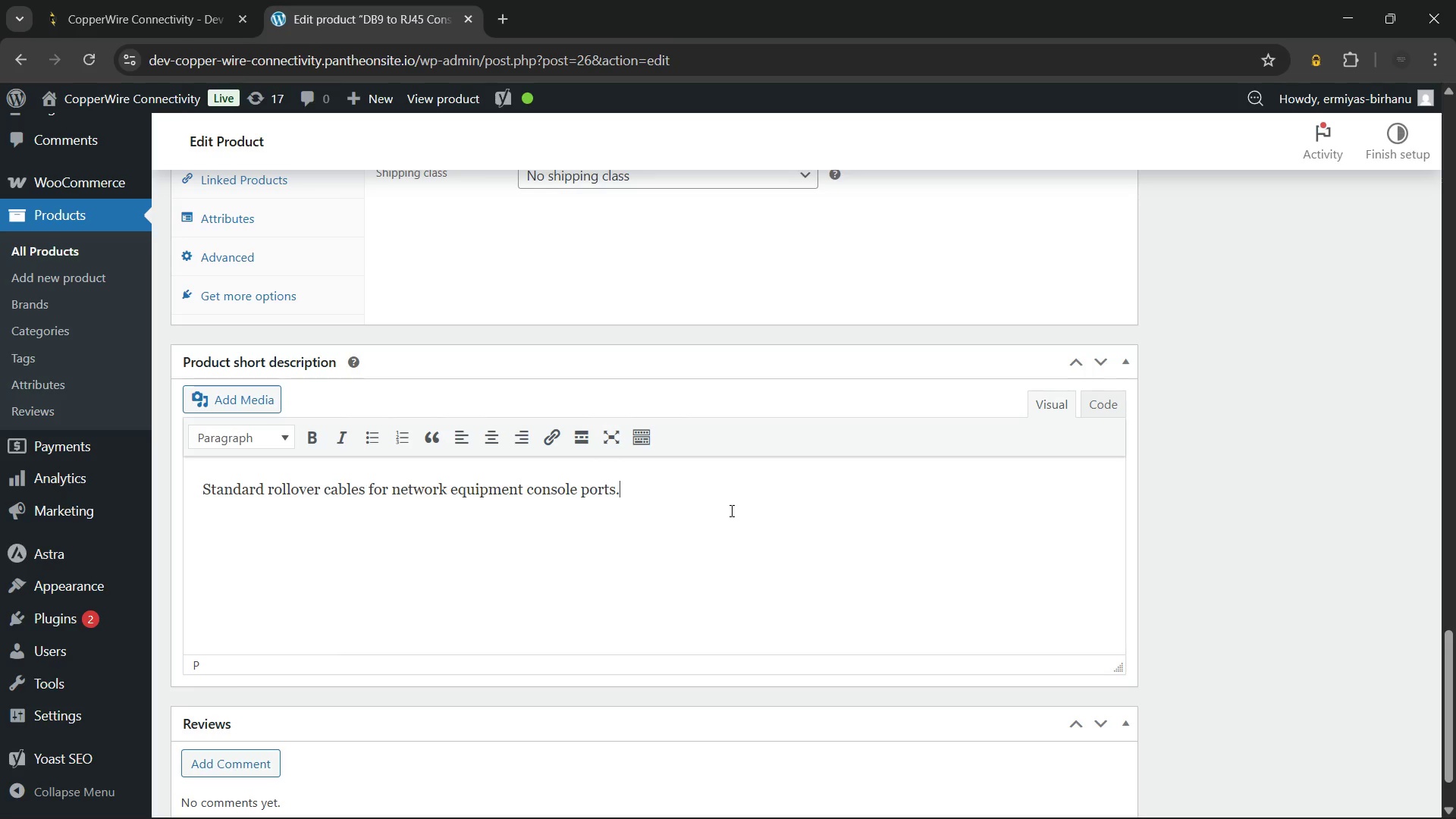 
wait(6.41)
 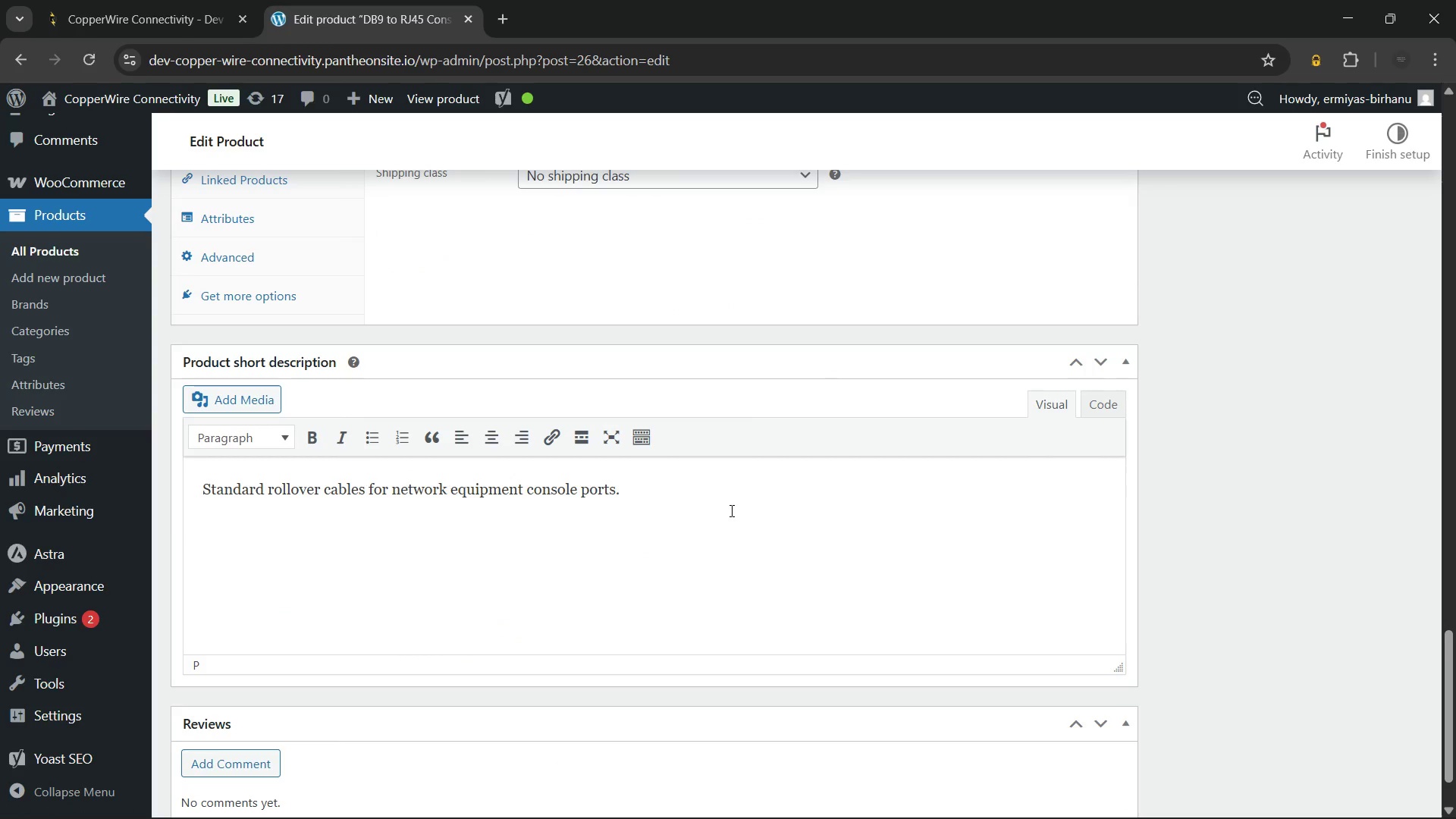 
key(Control+A)
 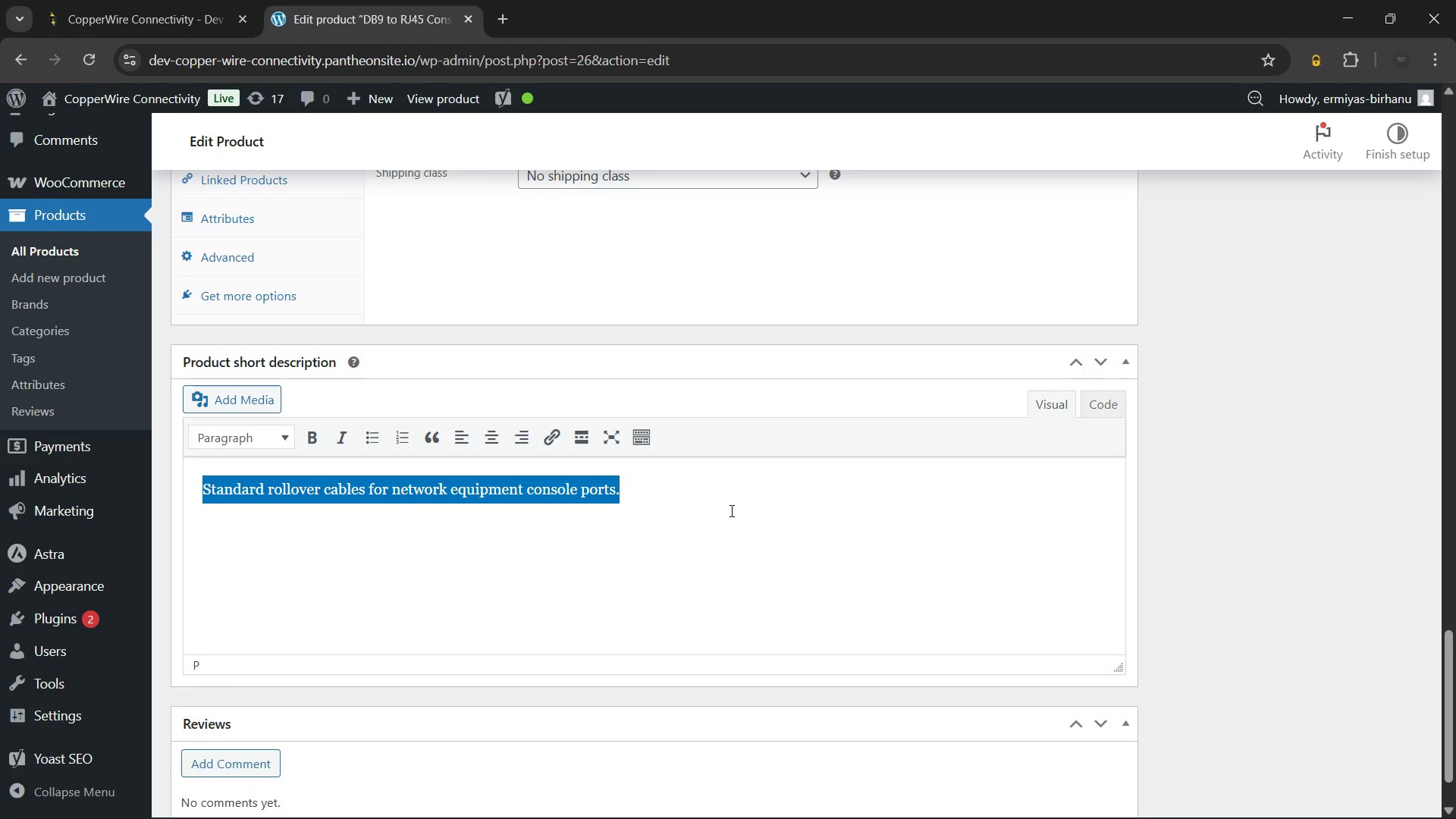 
type(Manage routers, switches, and firewalls via serial console with our DB9 to rj45)
key(Backspace)
key(Backspace)
key(Backspace)
key(Backspace)
type(RJ45 )
 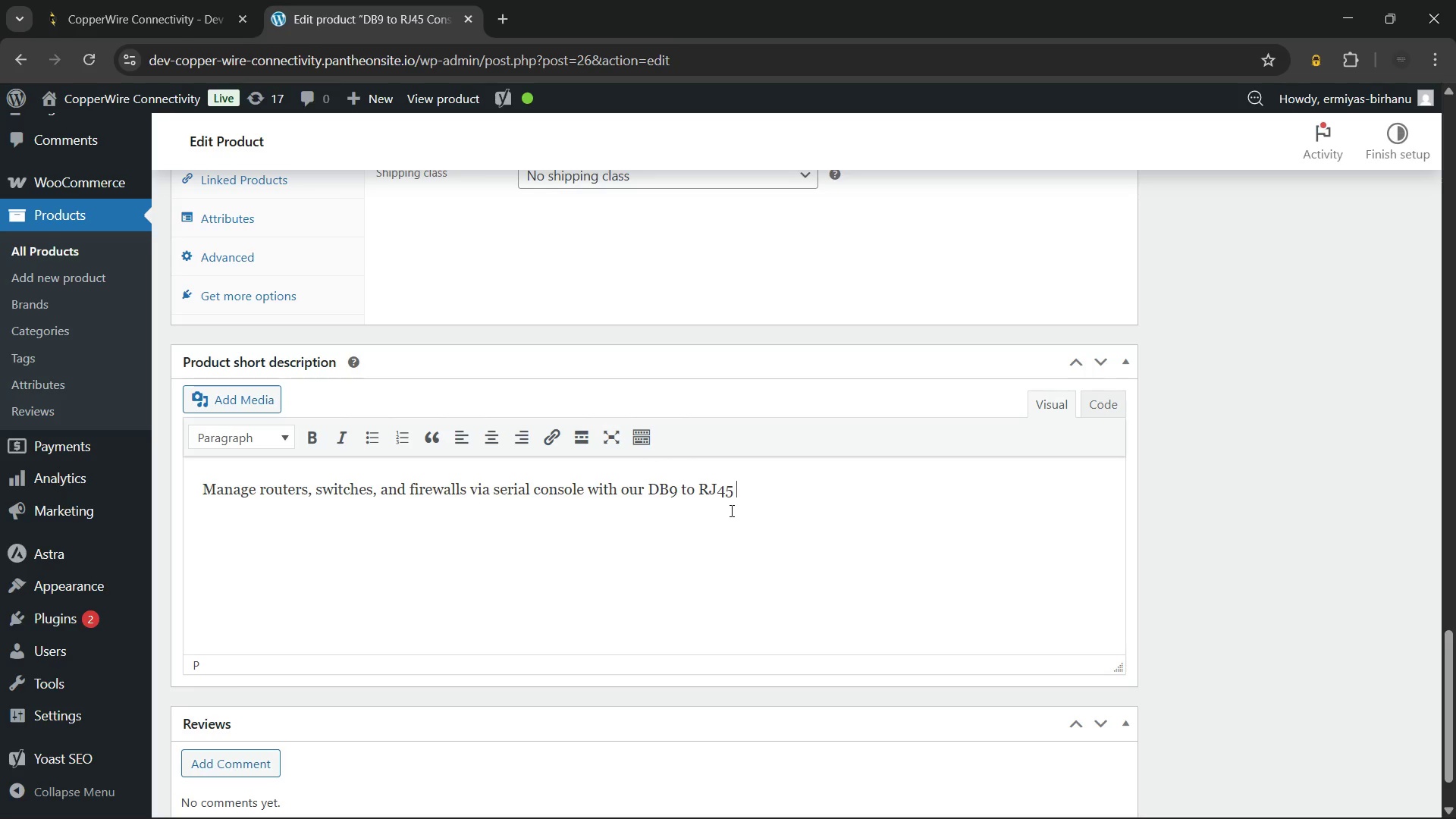 
type(Console Cable)
 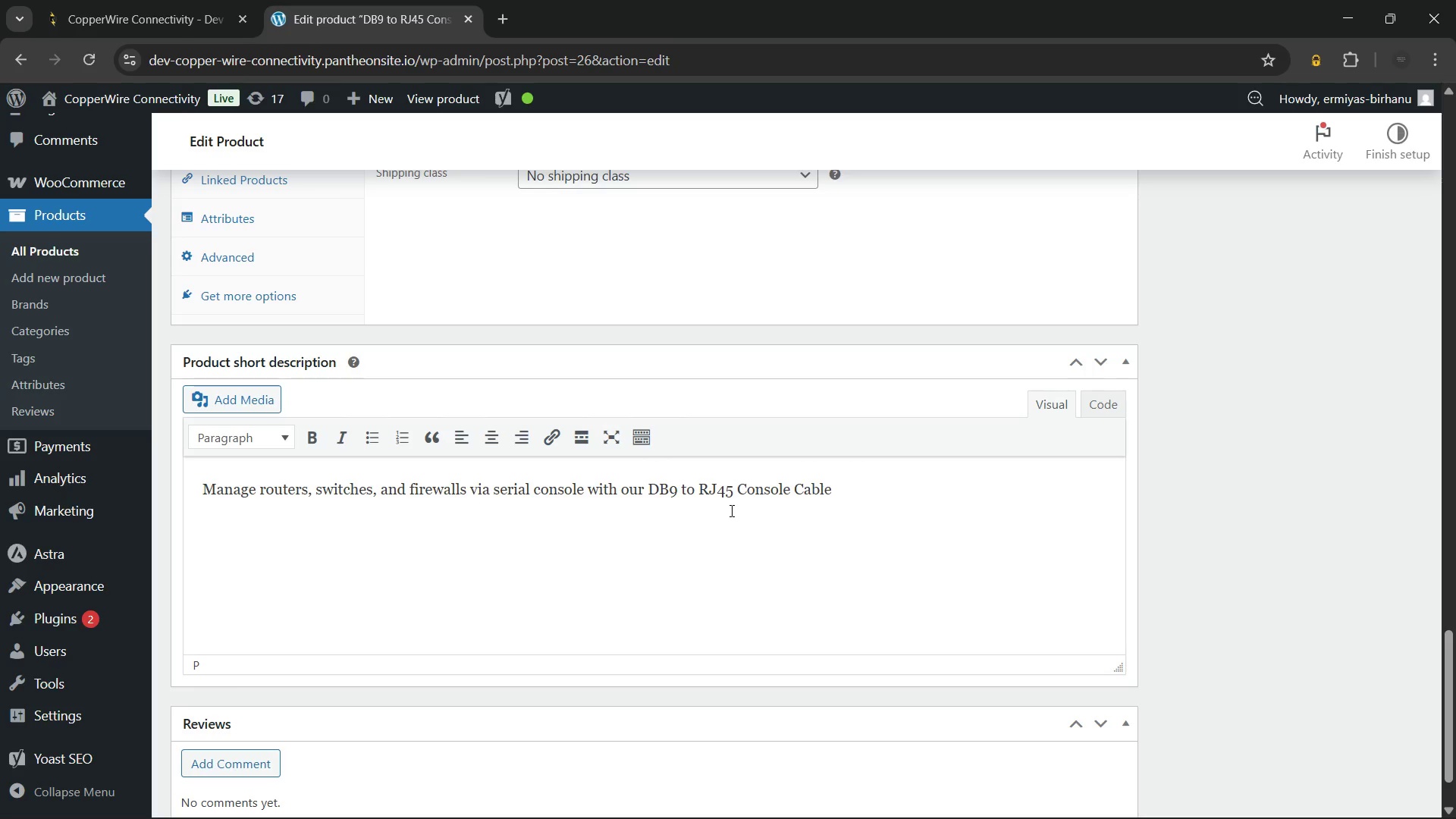 
type( 10-Pack. High-quality)
 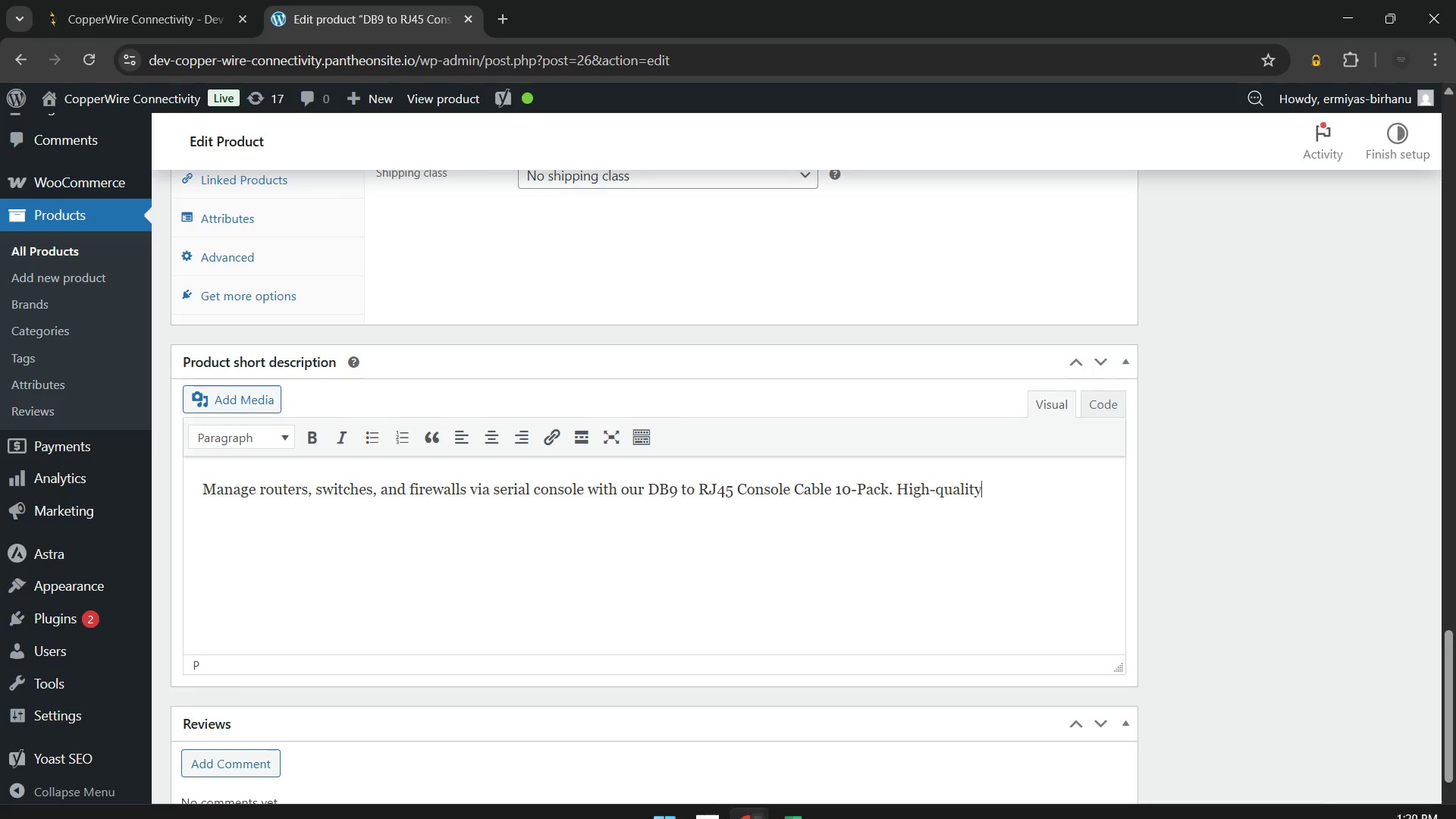 
mouse_move([734, 778])
 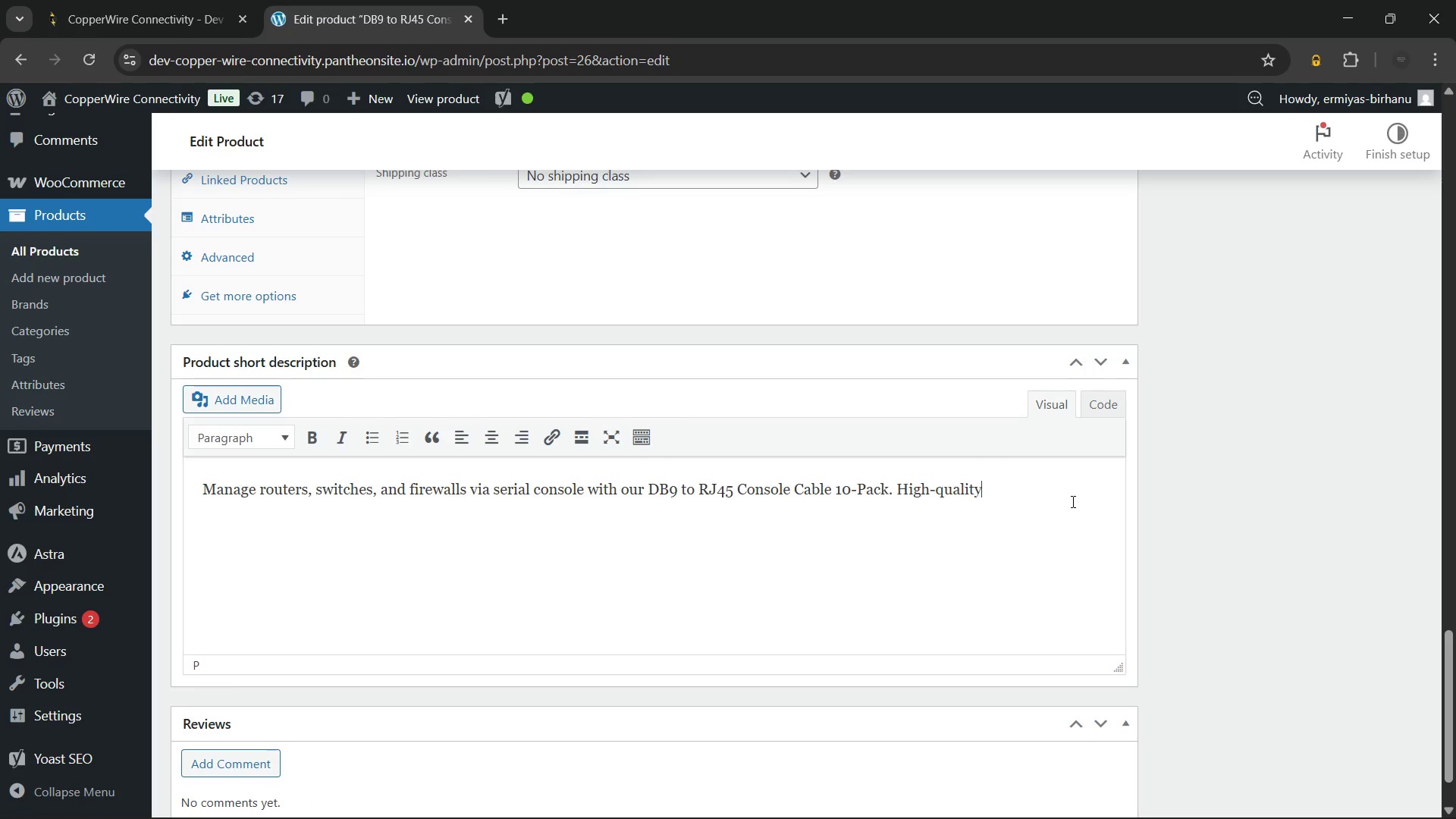 
type( rollover cables built for professional network environments. As essential bulk purchase for IT teams managing)
 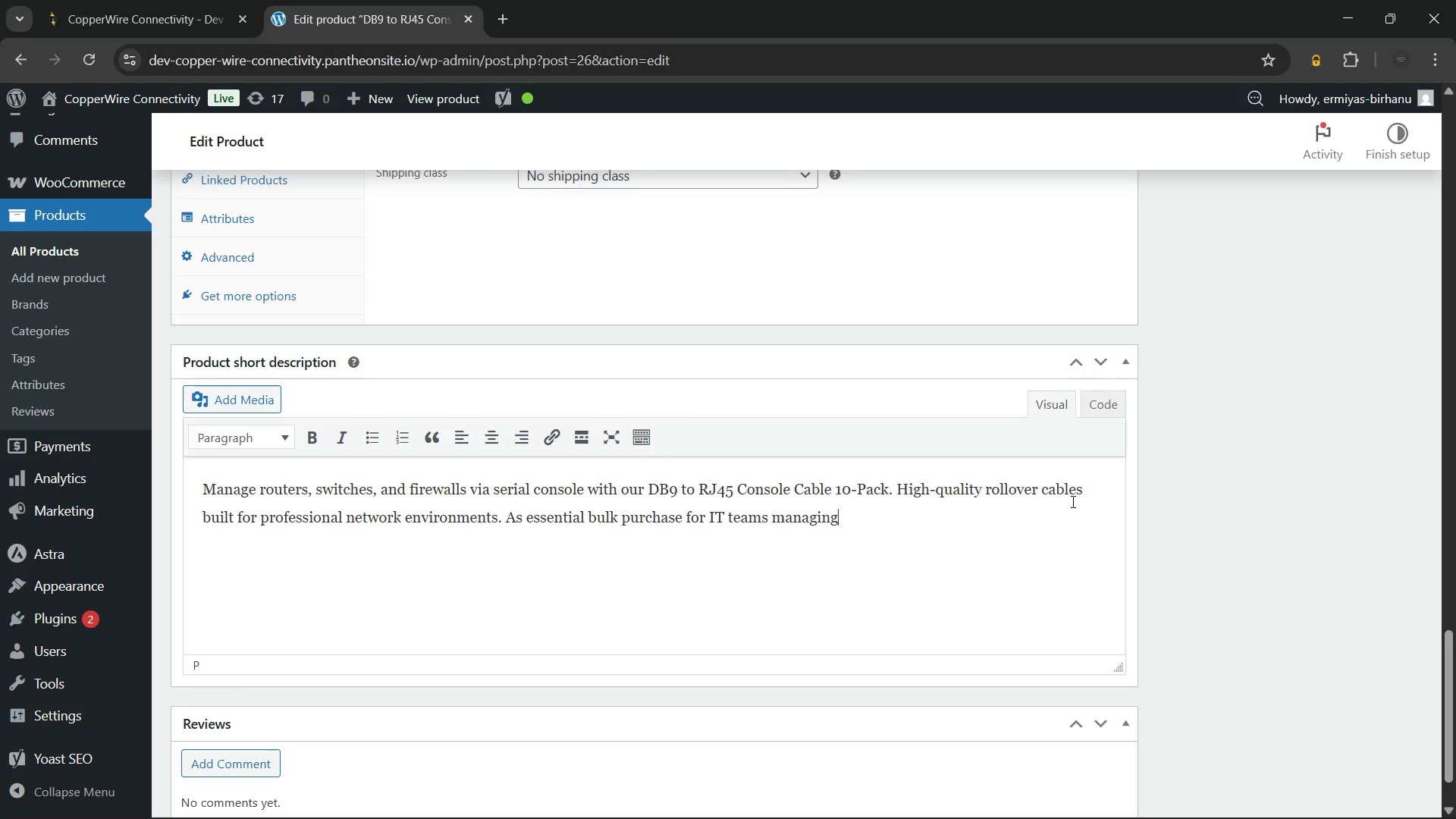 
wait(8.44)
 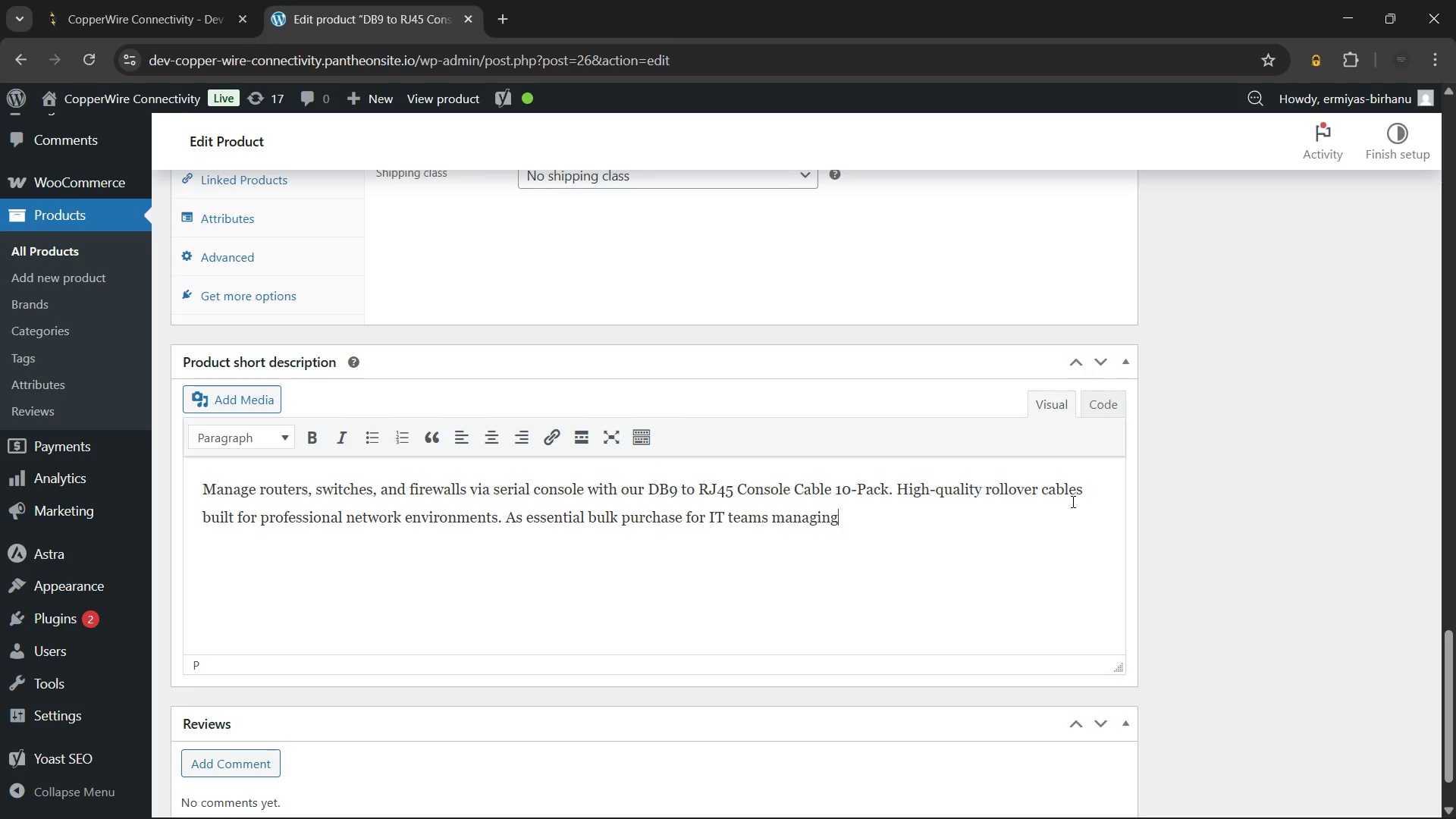 
type( legacy network equipment.)
 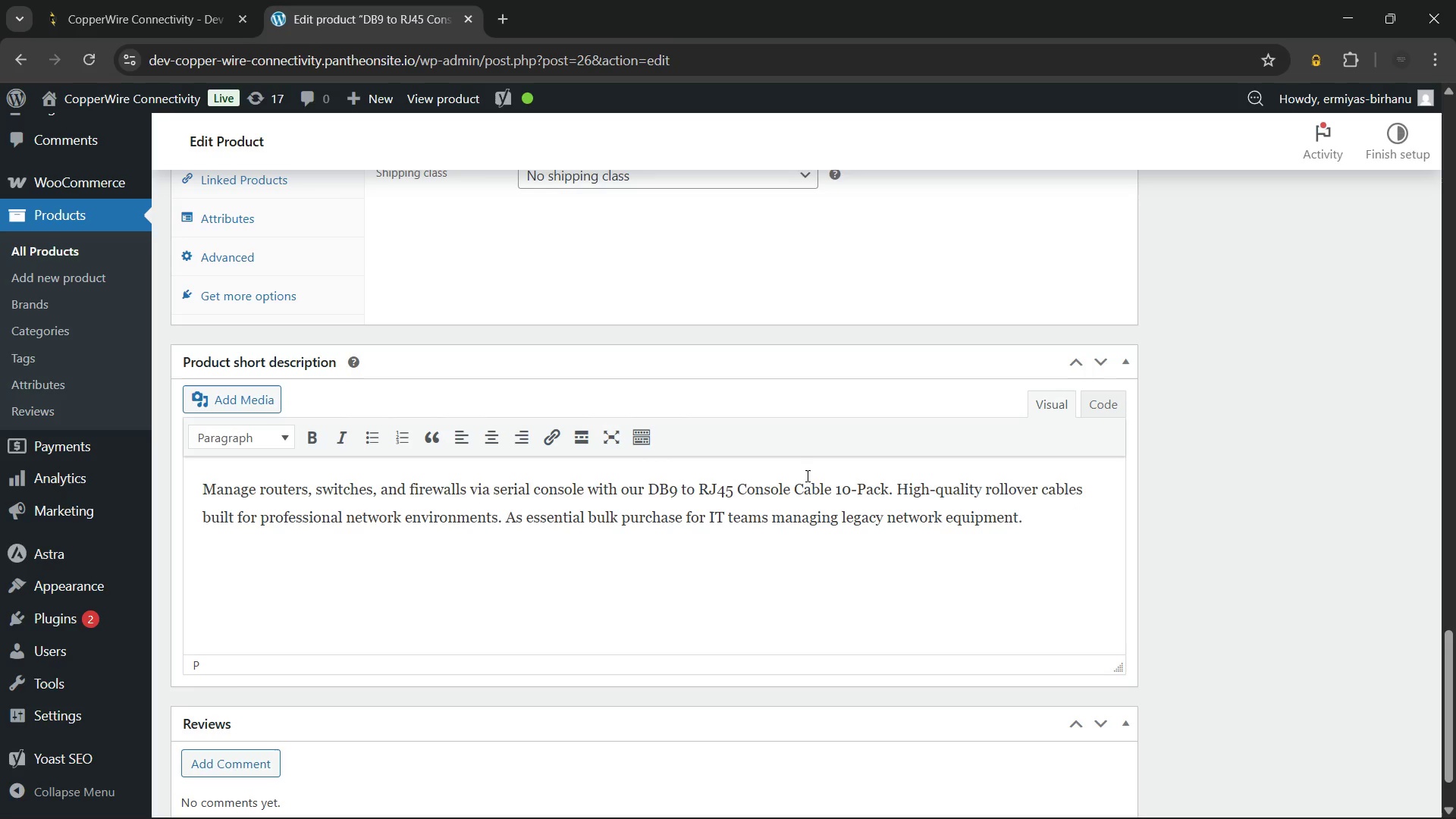 
wait(6.98)
 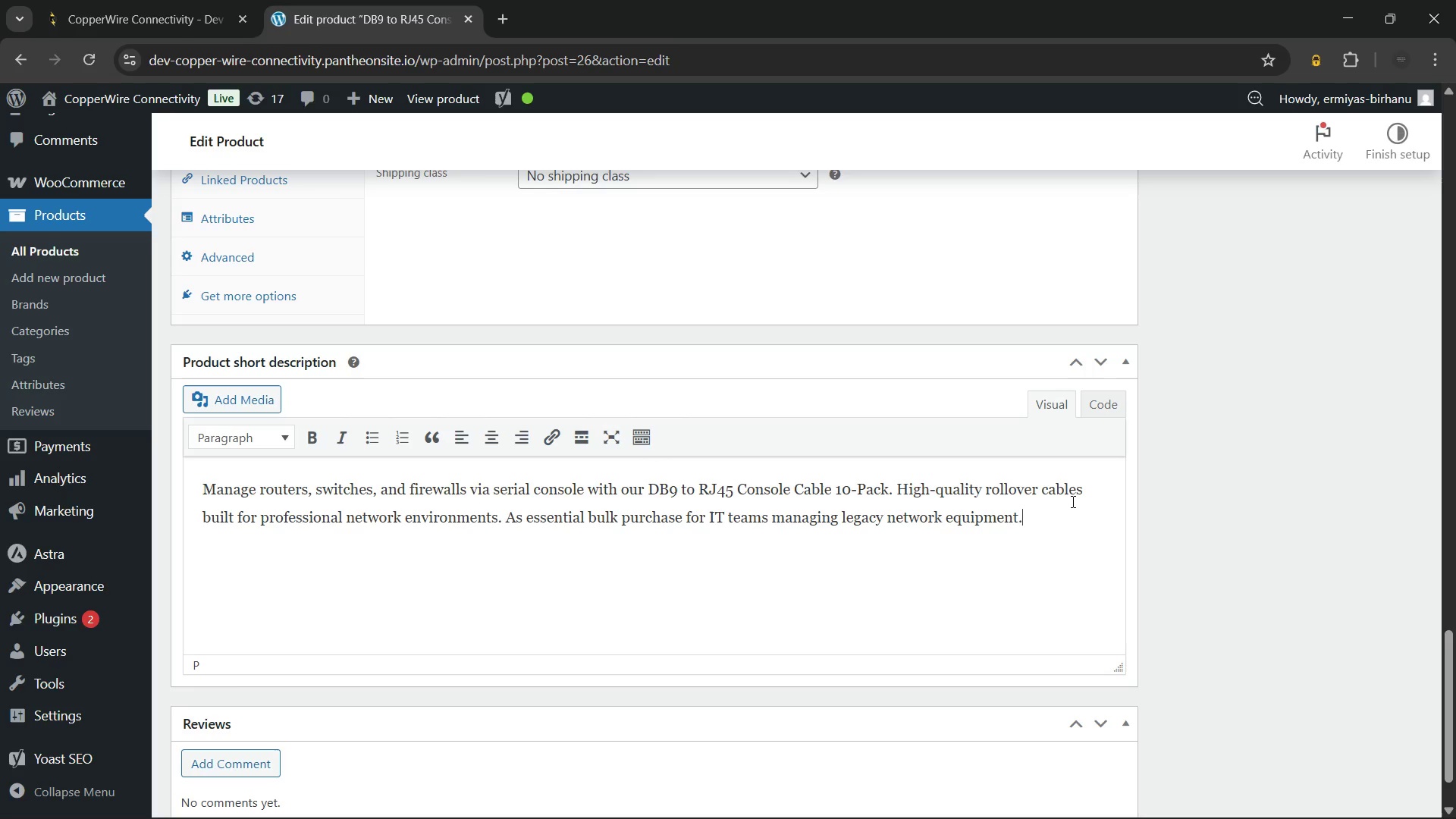 
left_click_drag(start_coordinate=[647, 491], to_coordinate=[890, 497])
 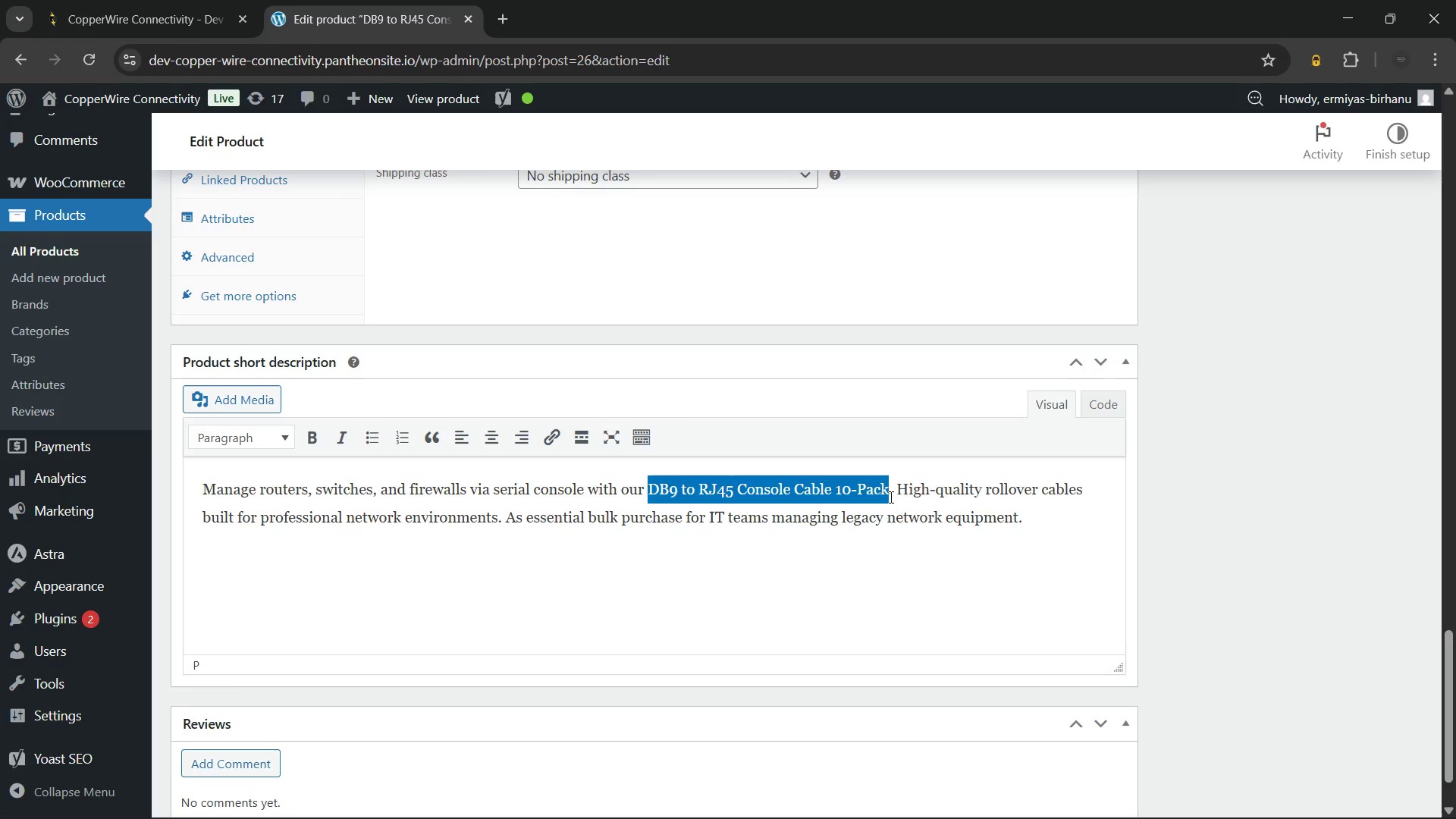 
key(Control+B)
 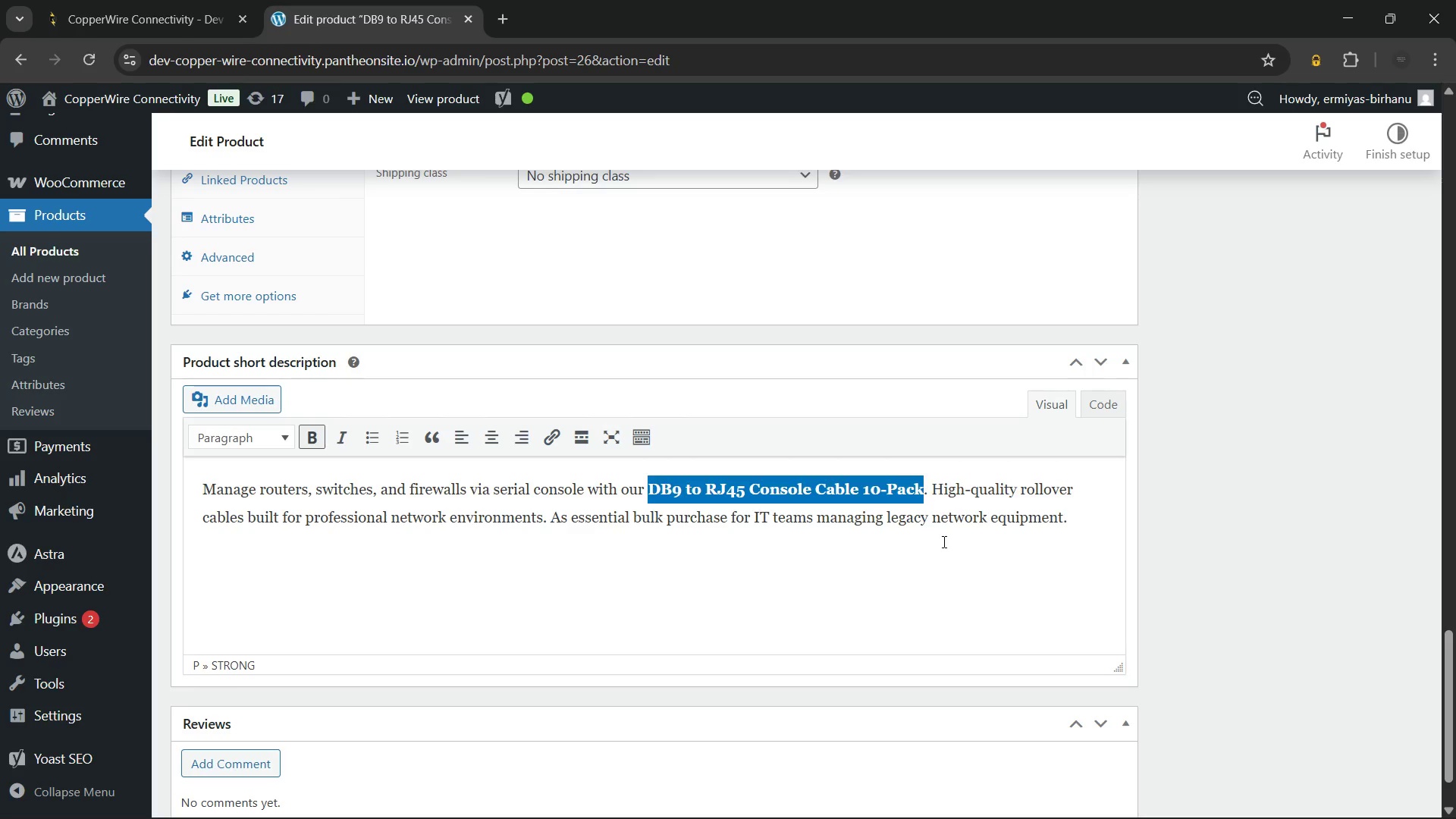 
left_click([943, 541])
 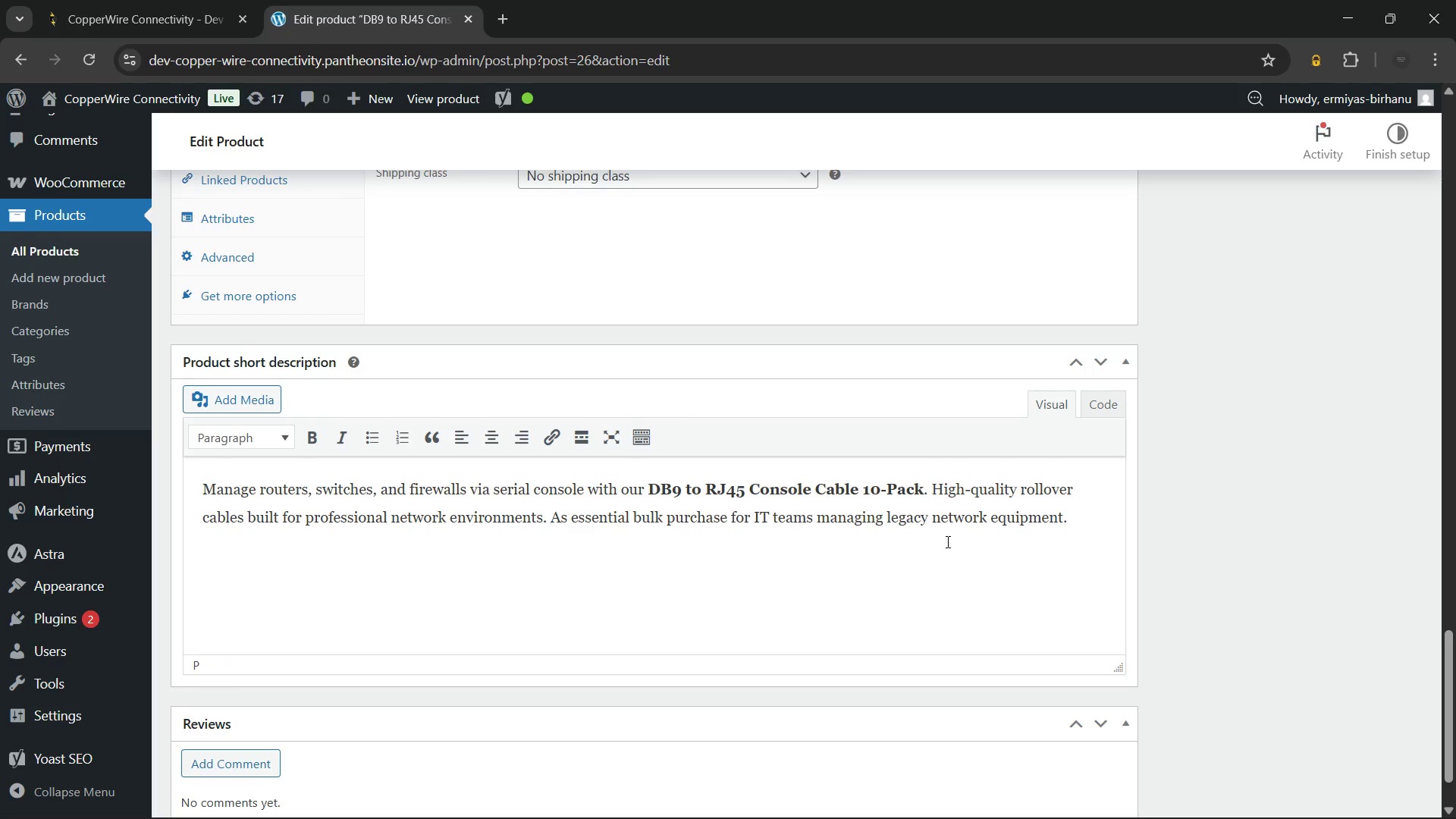 
scroll: coordinate [945, 558], scroll_direction: up, amount: 19.0
 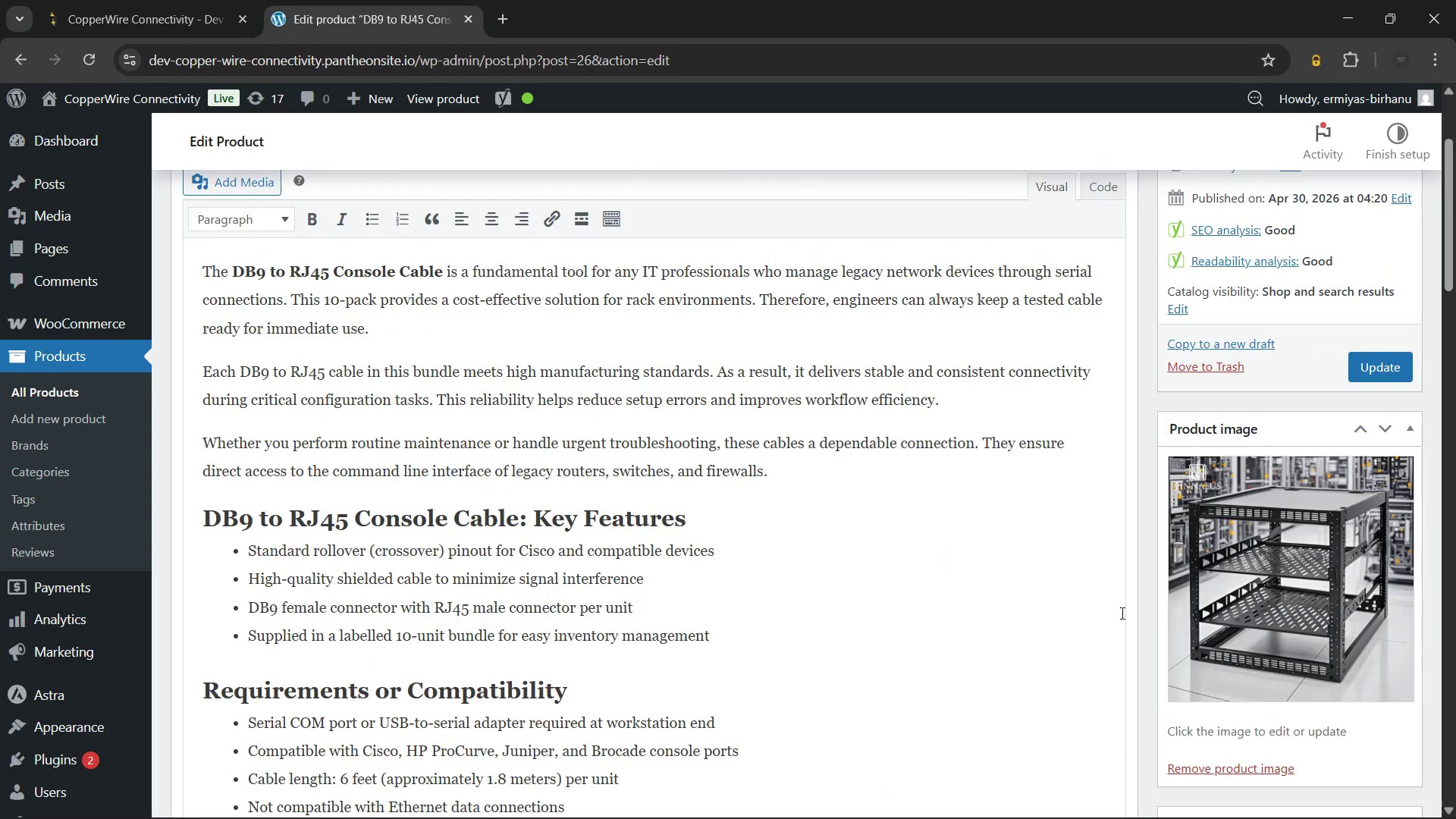 
left_click([1237, 579])
 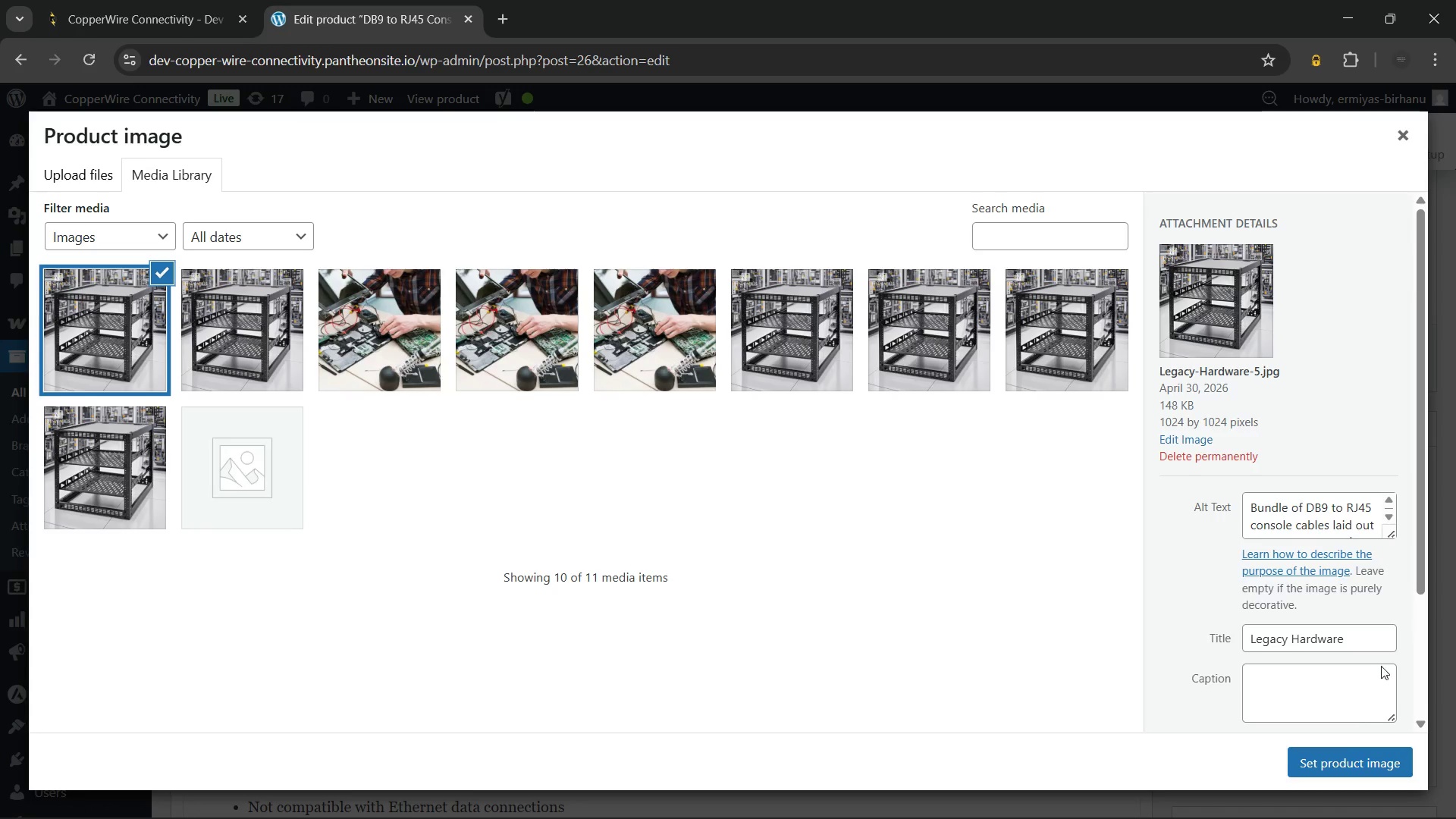 
left_click([1335, 765])
 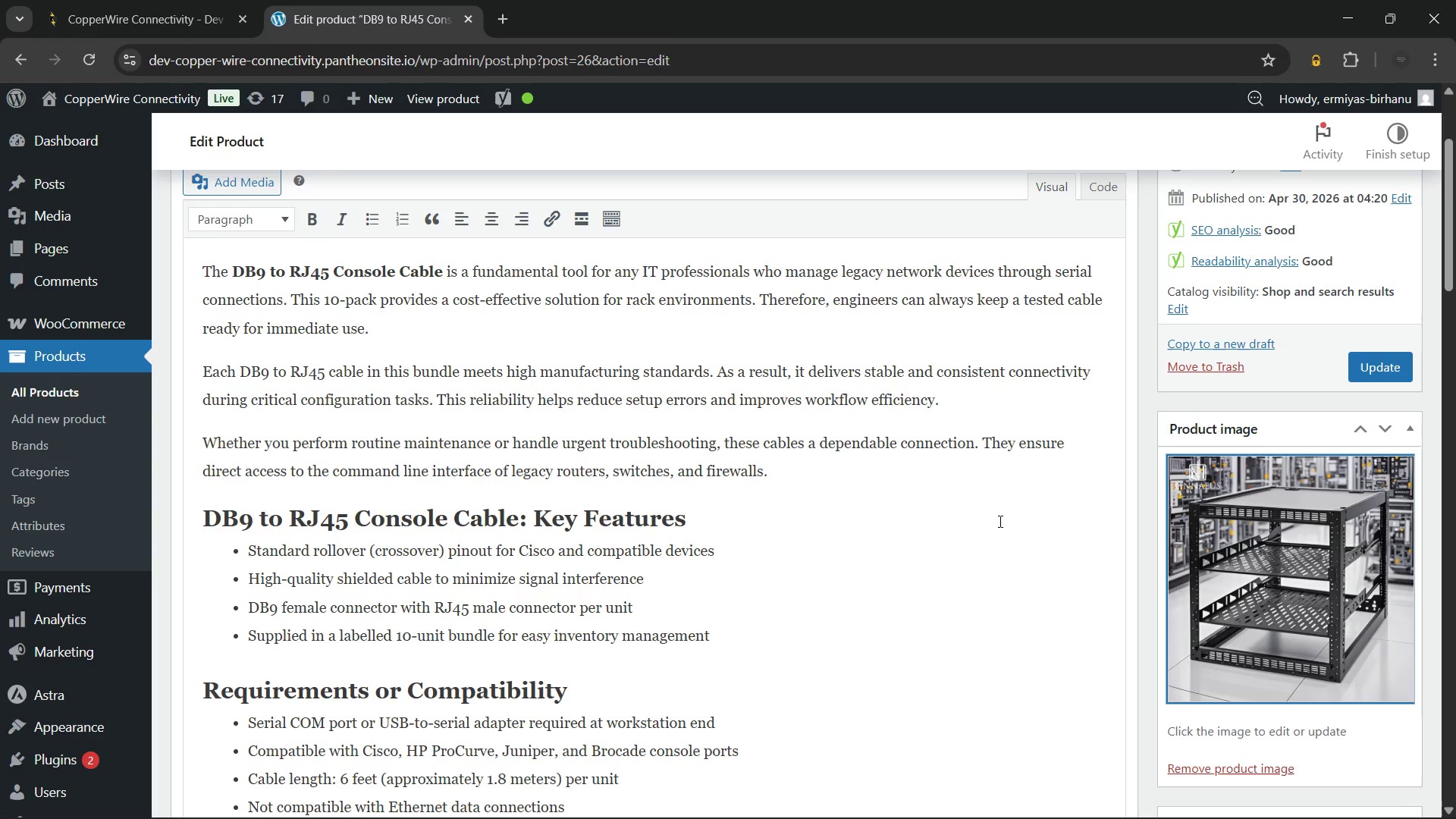 
scroll: coordinate [953, 494], scroll_direction: up, amount: 3.0
 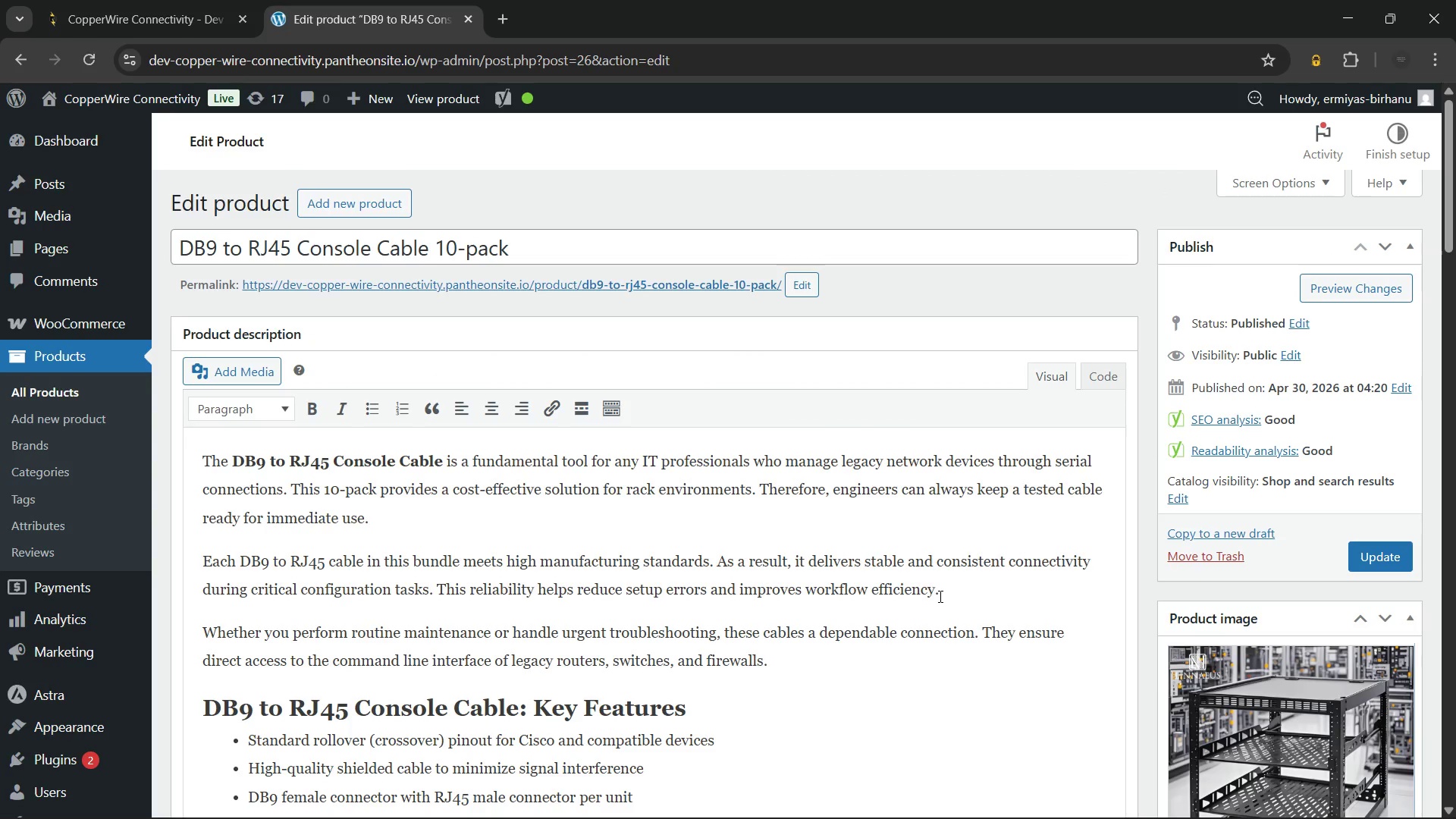 
left_click([939, 596])
 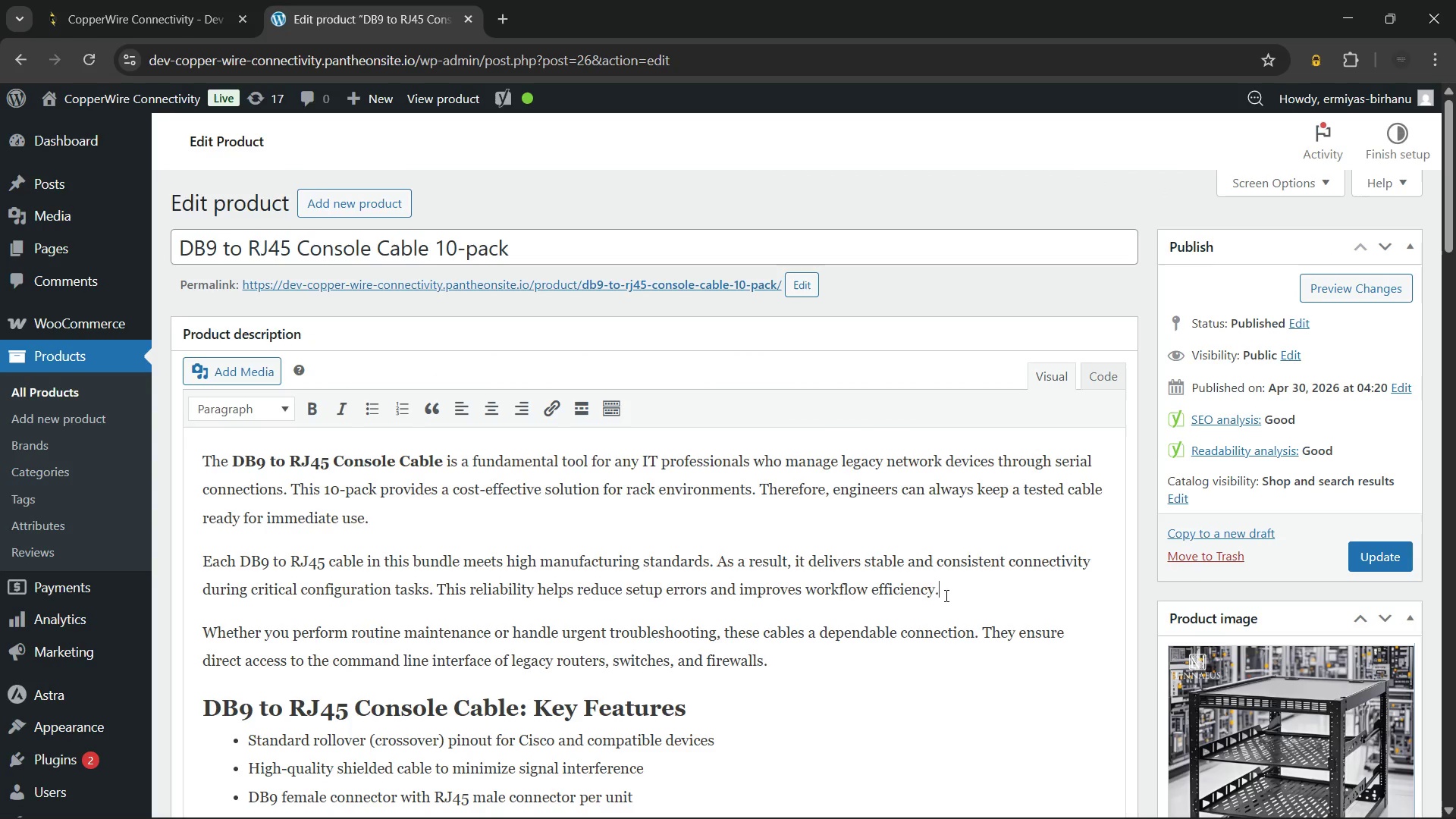 
scroll: coordinate [945, 595], scroll_direction: up, amount: 2.0
 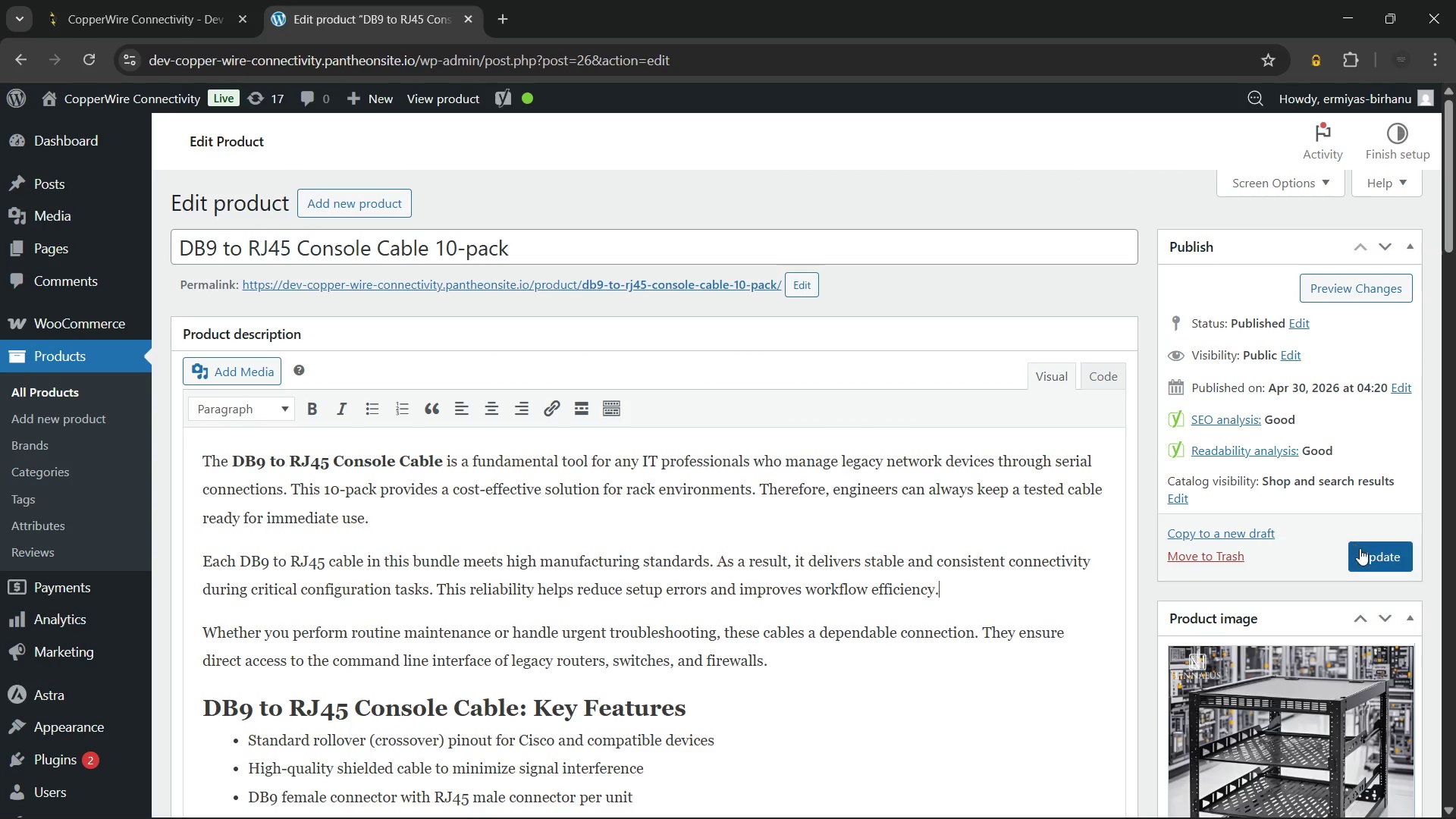 
left_click([1362, 551])
 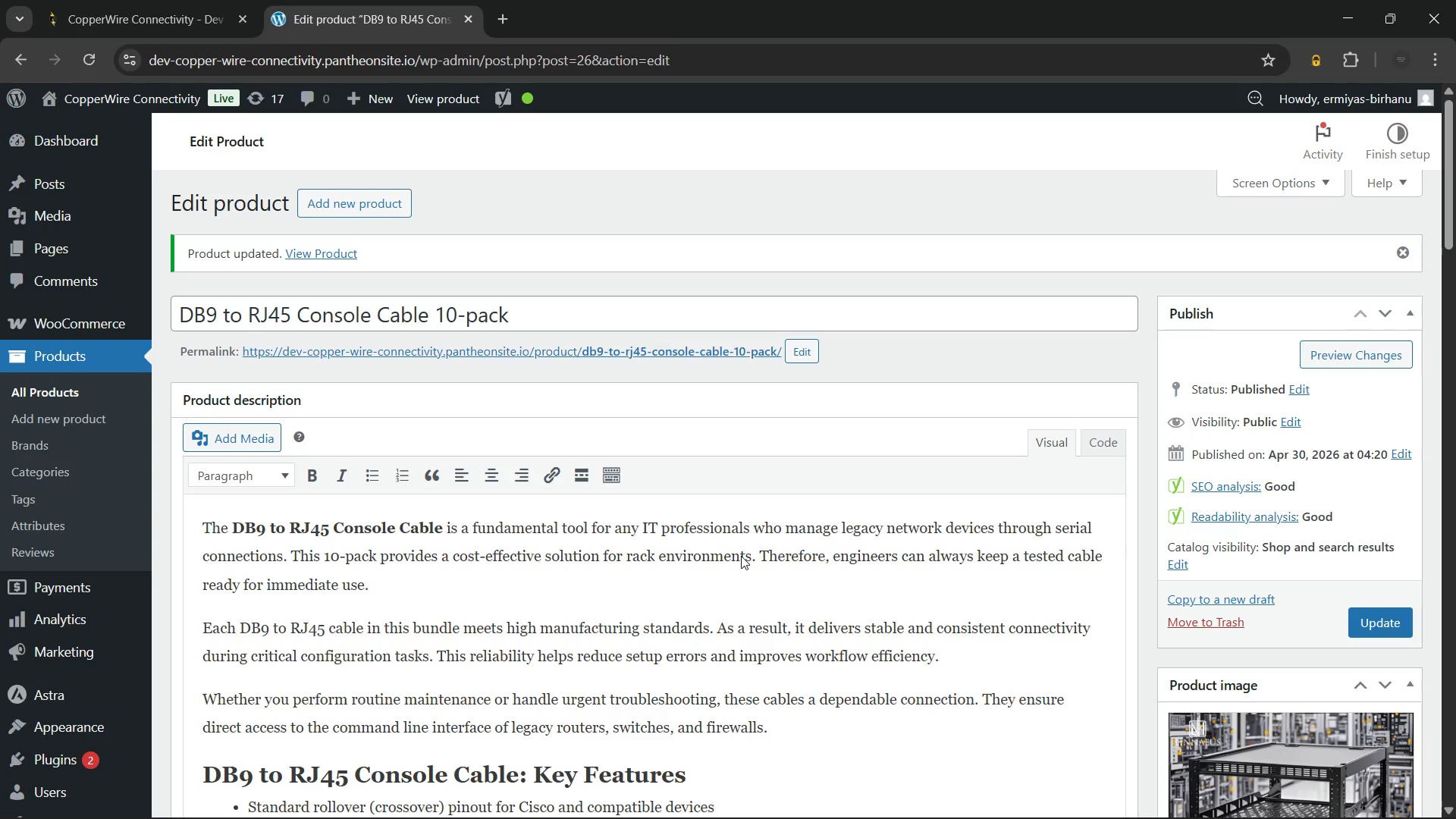 
wait(58.89)
 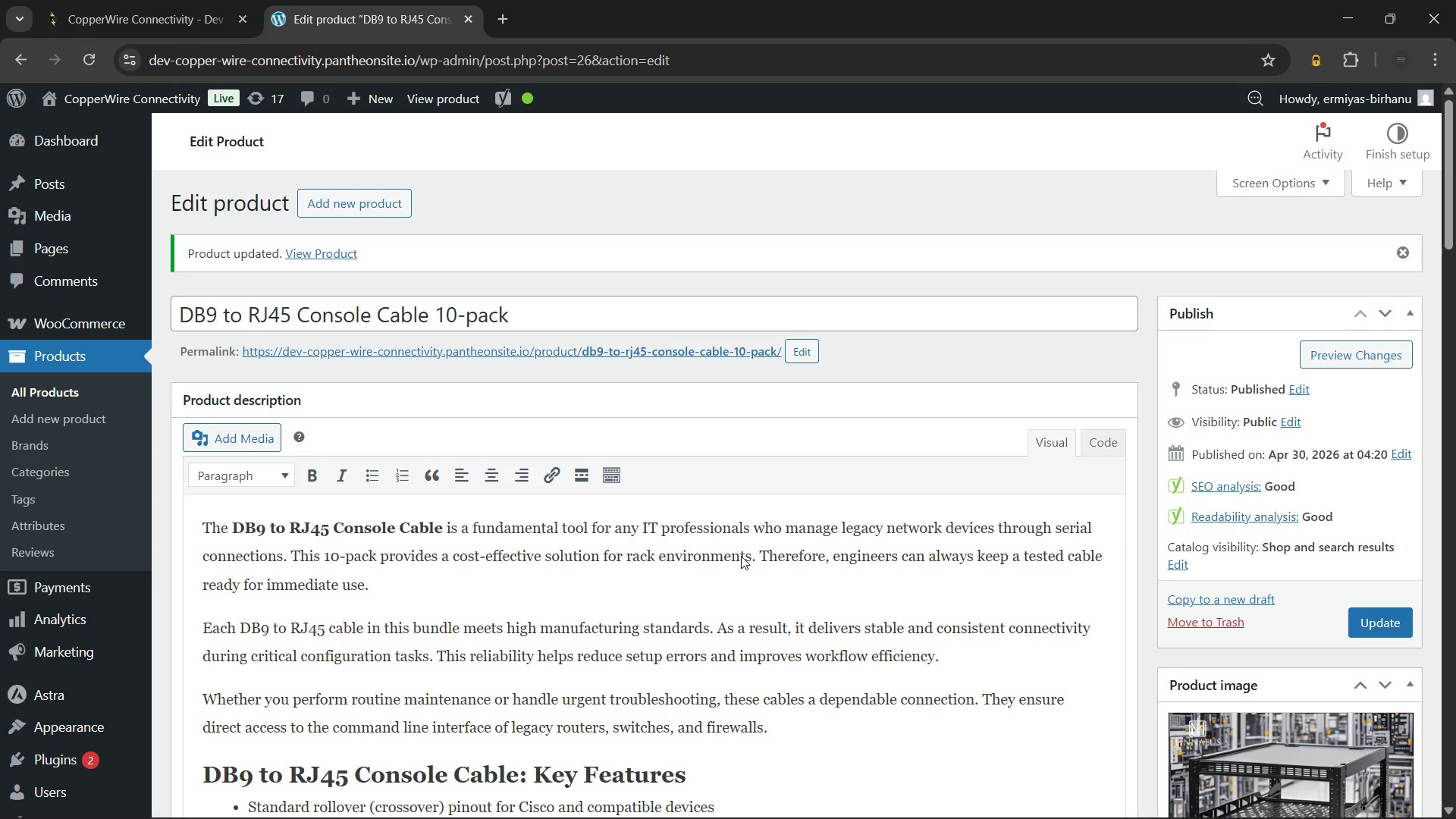 
hold_key(key=ControlLeft, duration=0.42)
left_click([549, 350])
 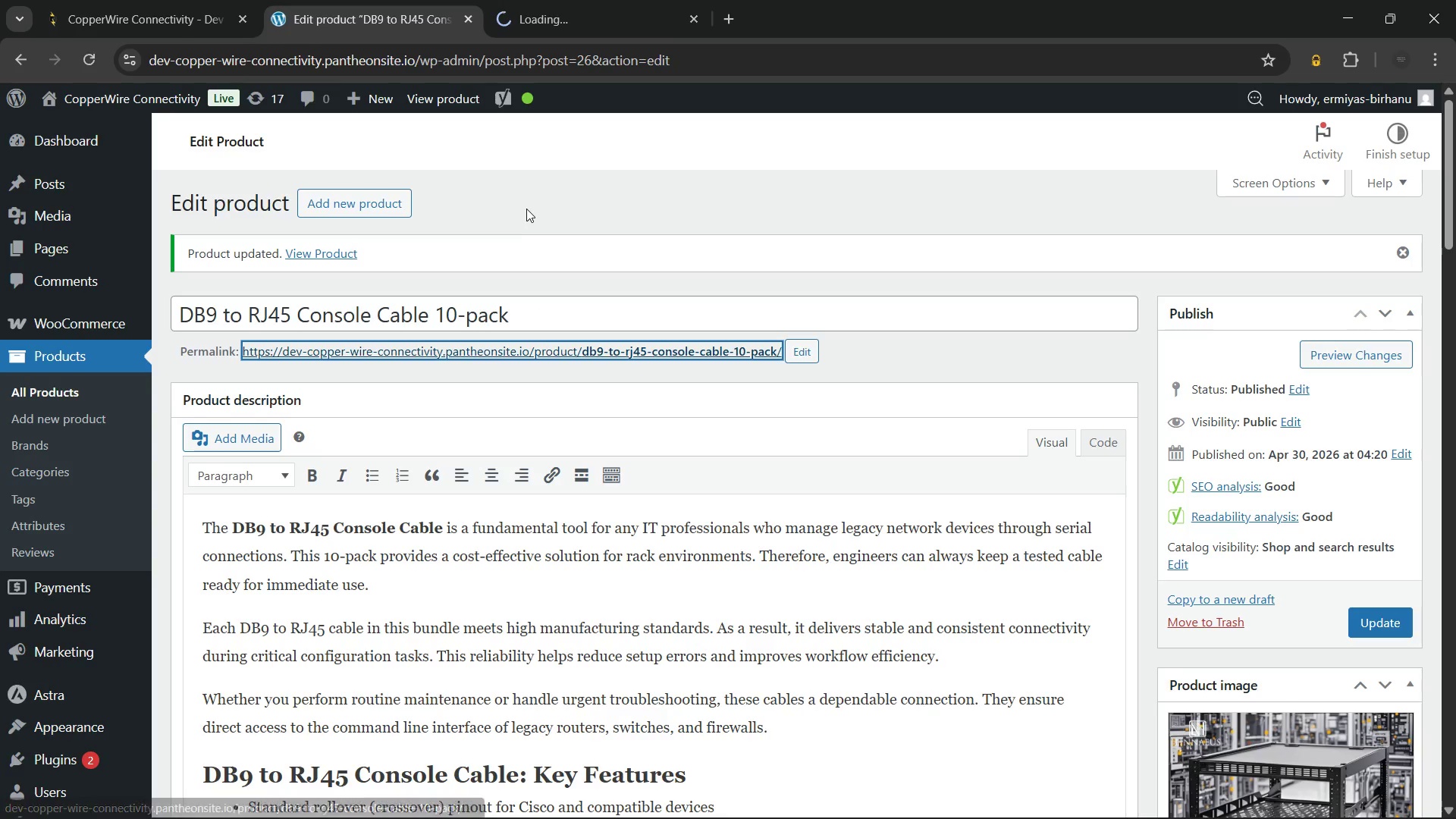 
left_click([527, 208])
 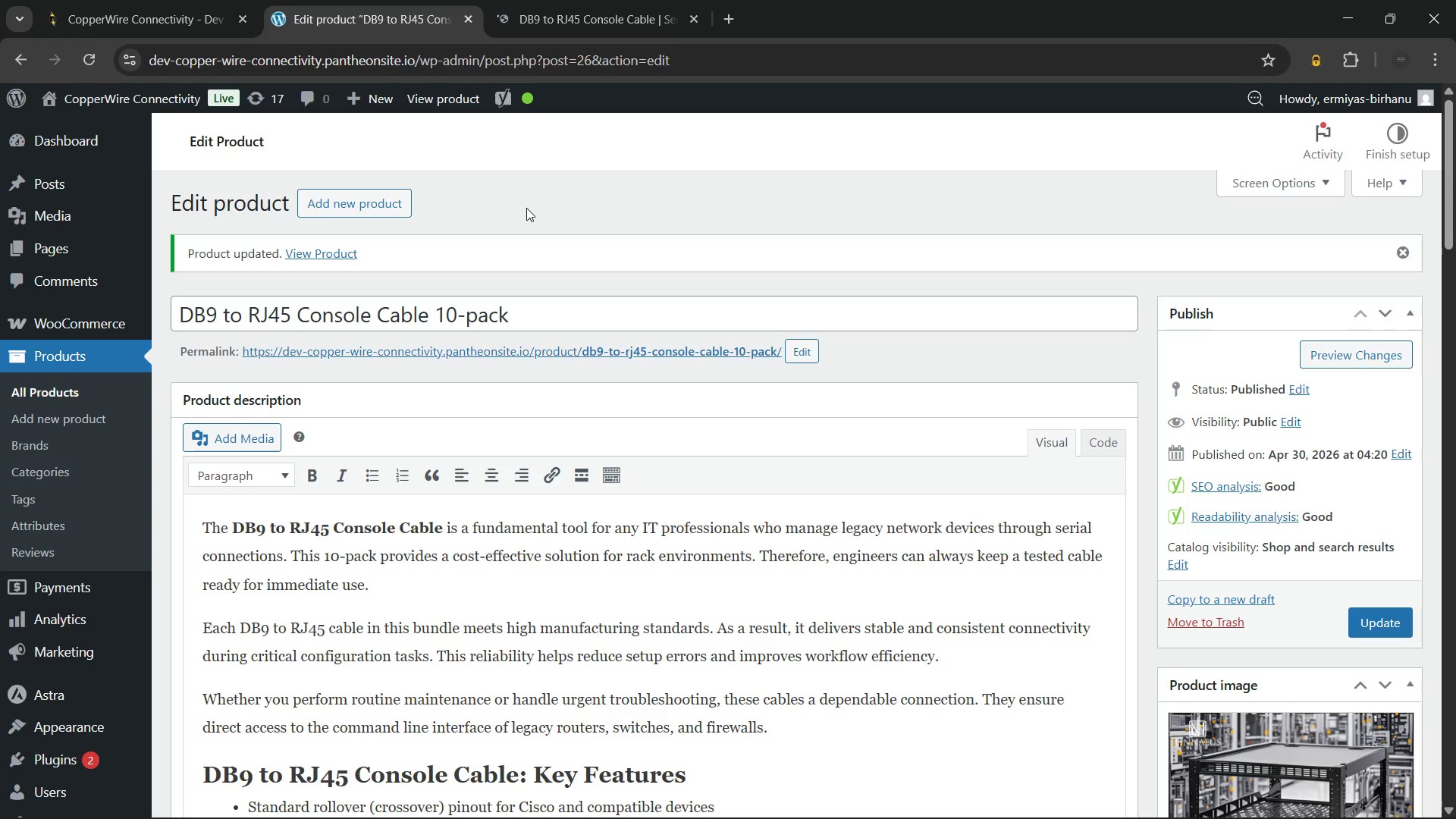 
left_click([553, 0])
 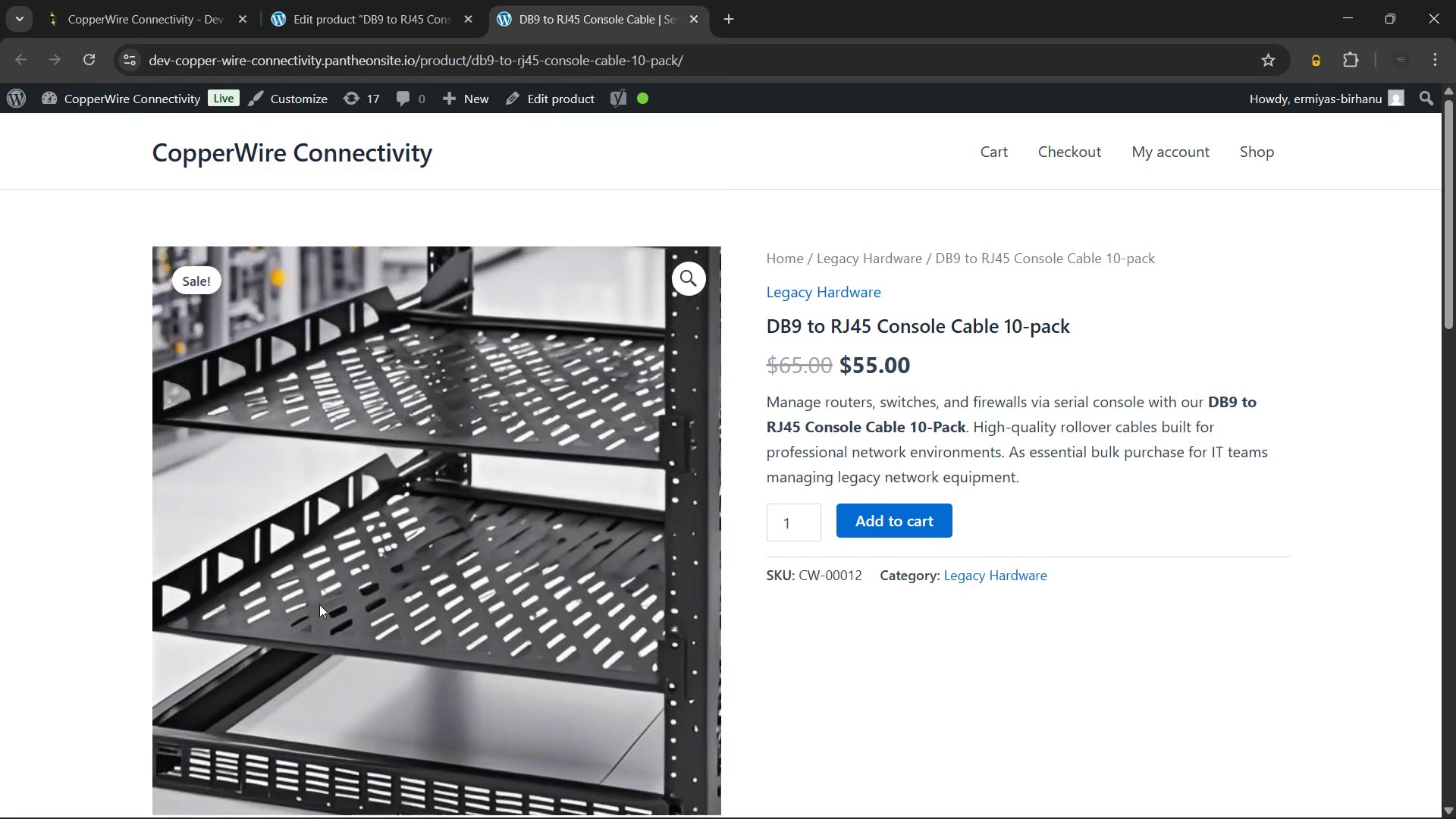 
scroll: coordinate [951, 410], scroll_direction: down, amount: 7.0
 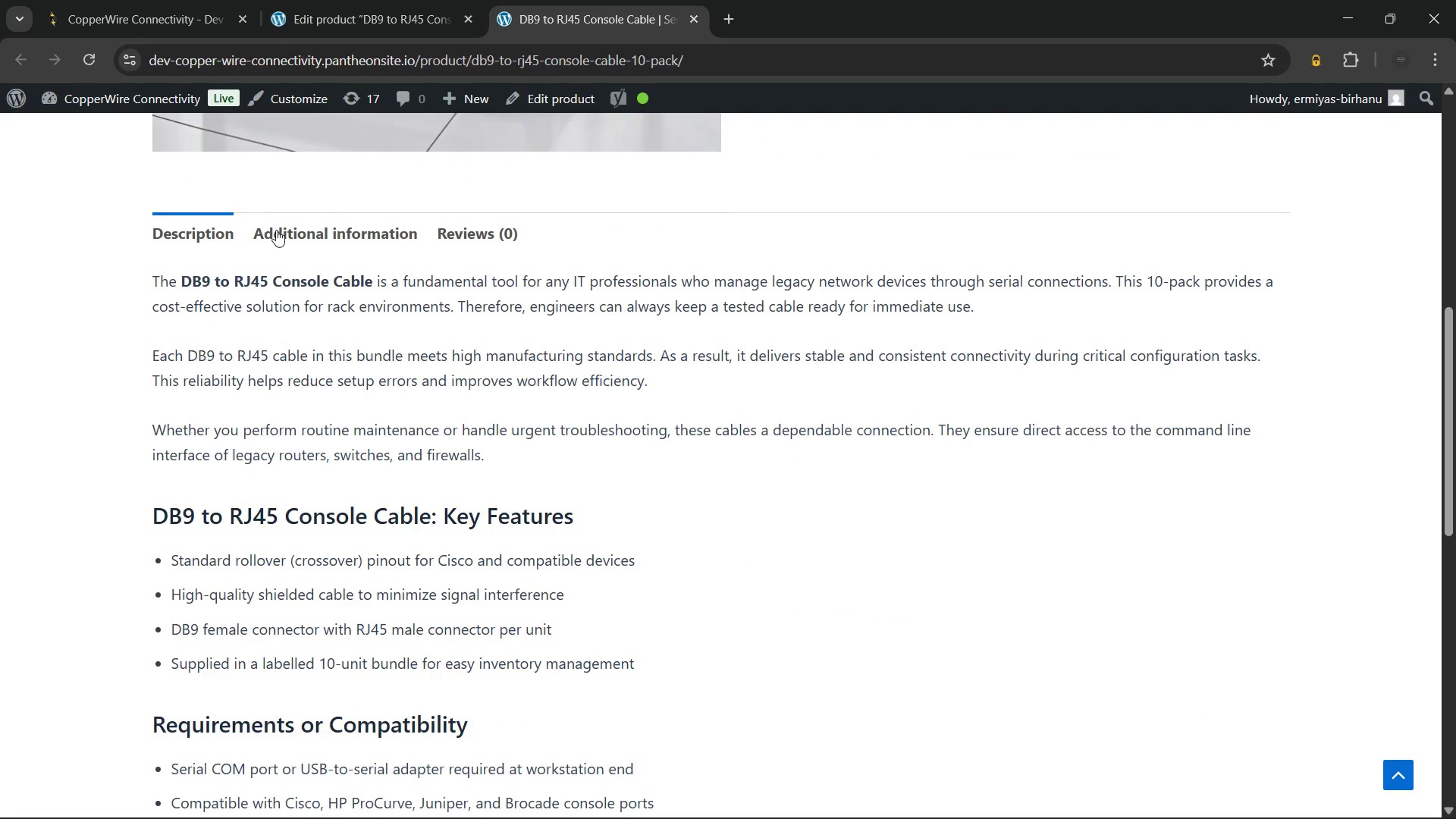 
left_click([284, 235])
 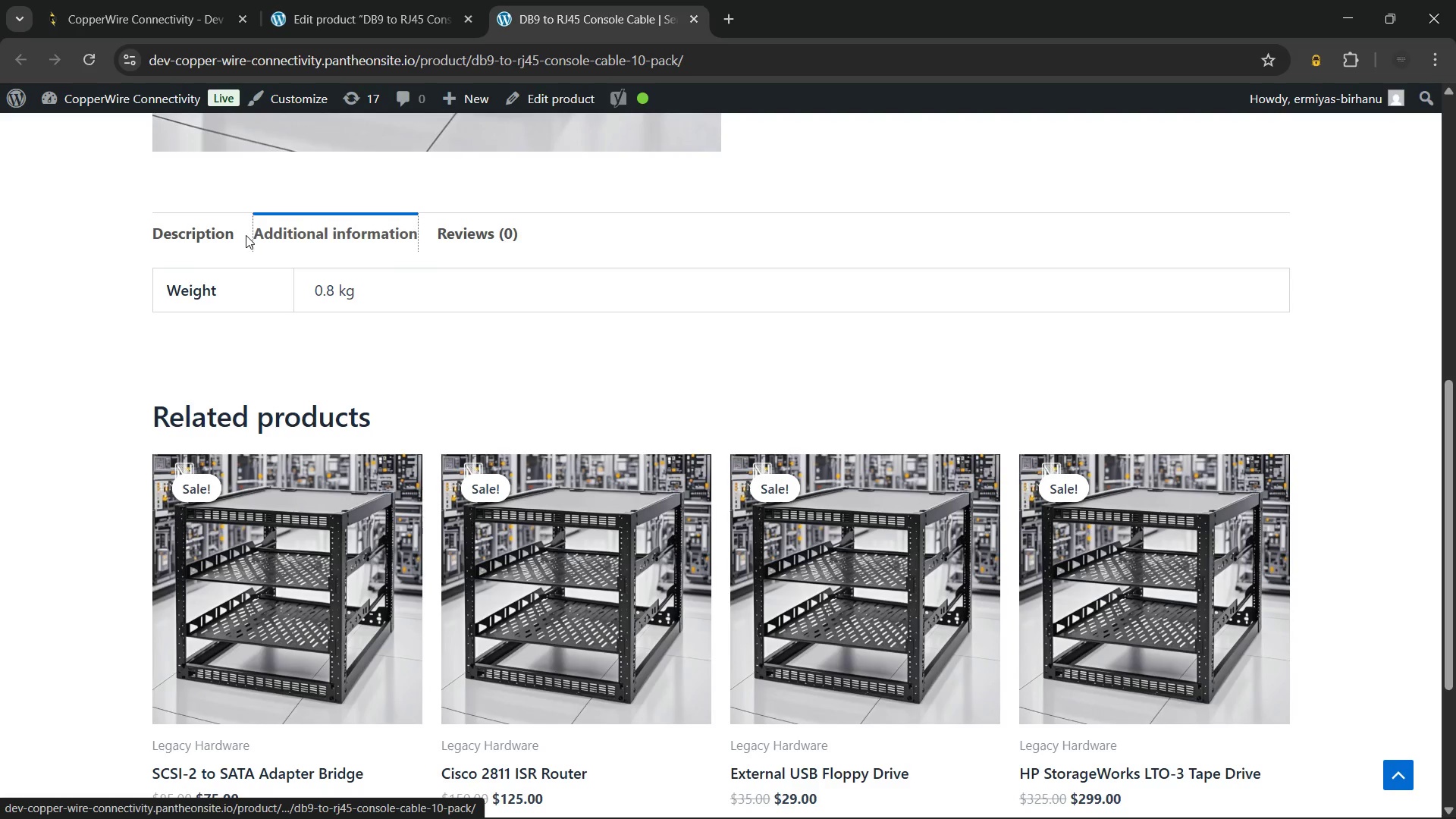 
left_click([177, 237])
 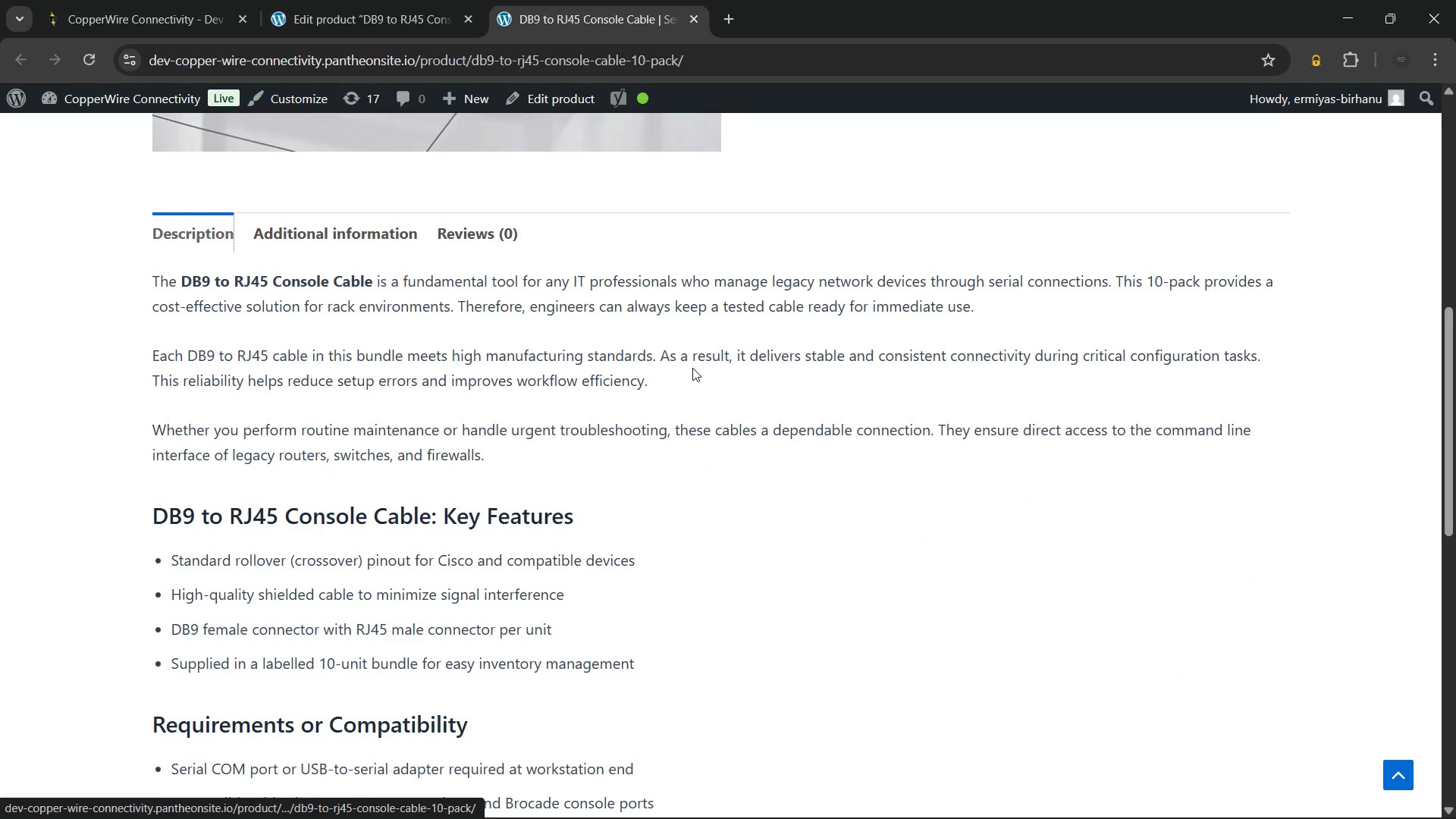 
scroll: coordinate [689, 360], scroll_direction: down, amount: 15.0
 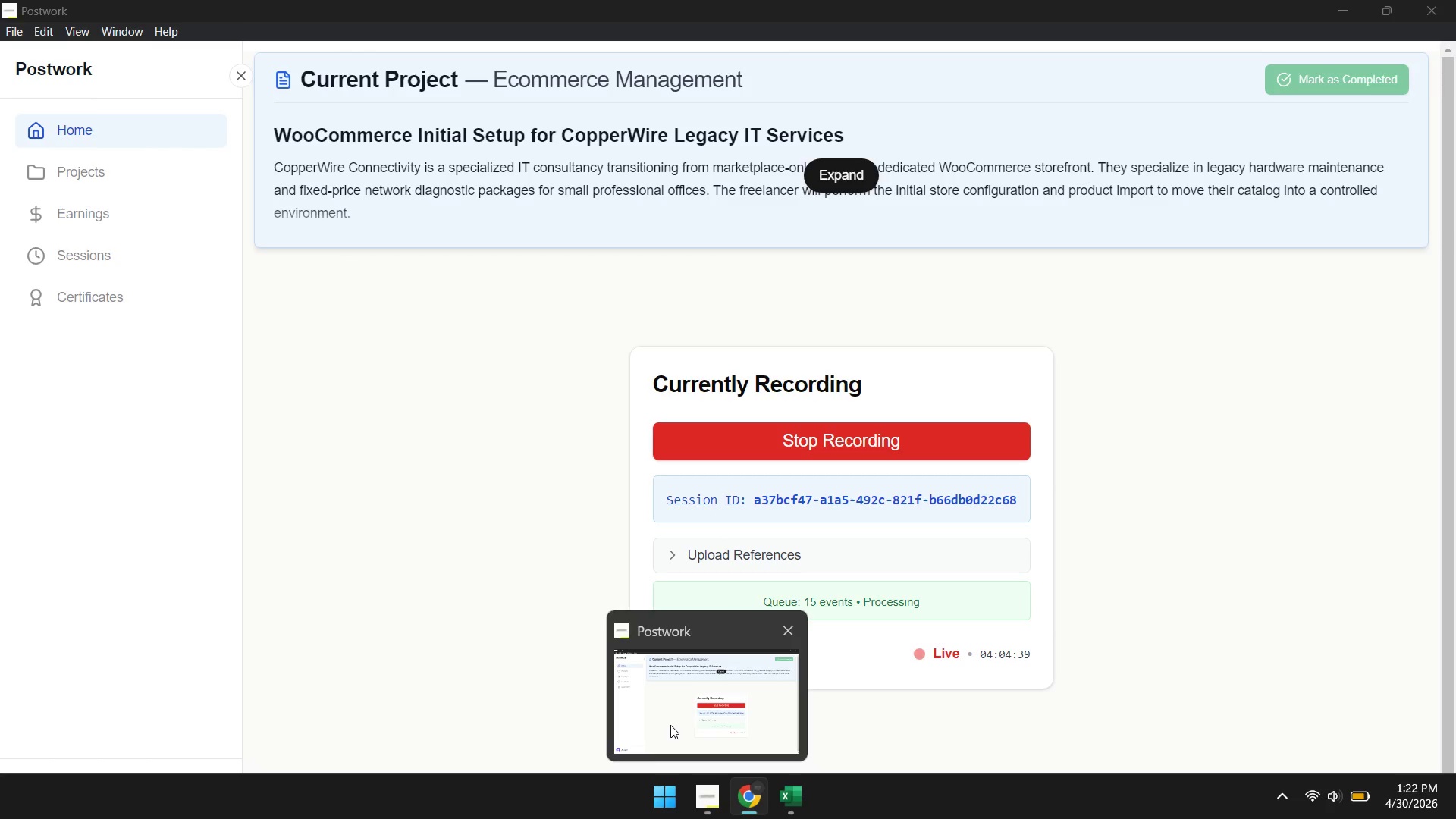 
scroll: coordinate [863, 345], scroll_direction: up, amount: 20.0
 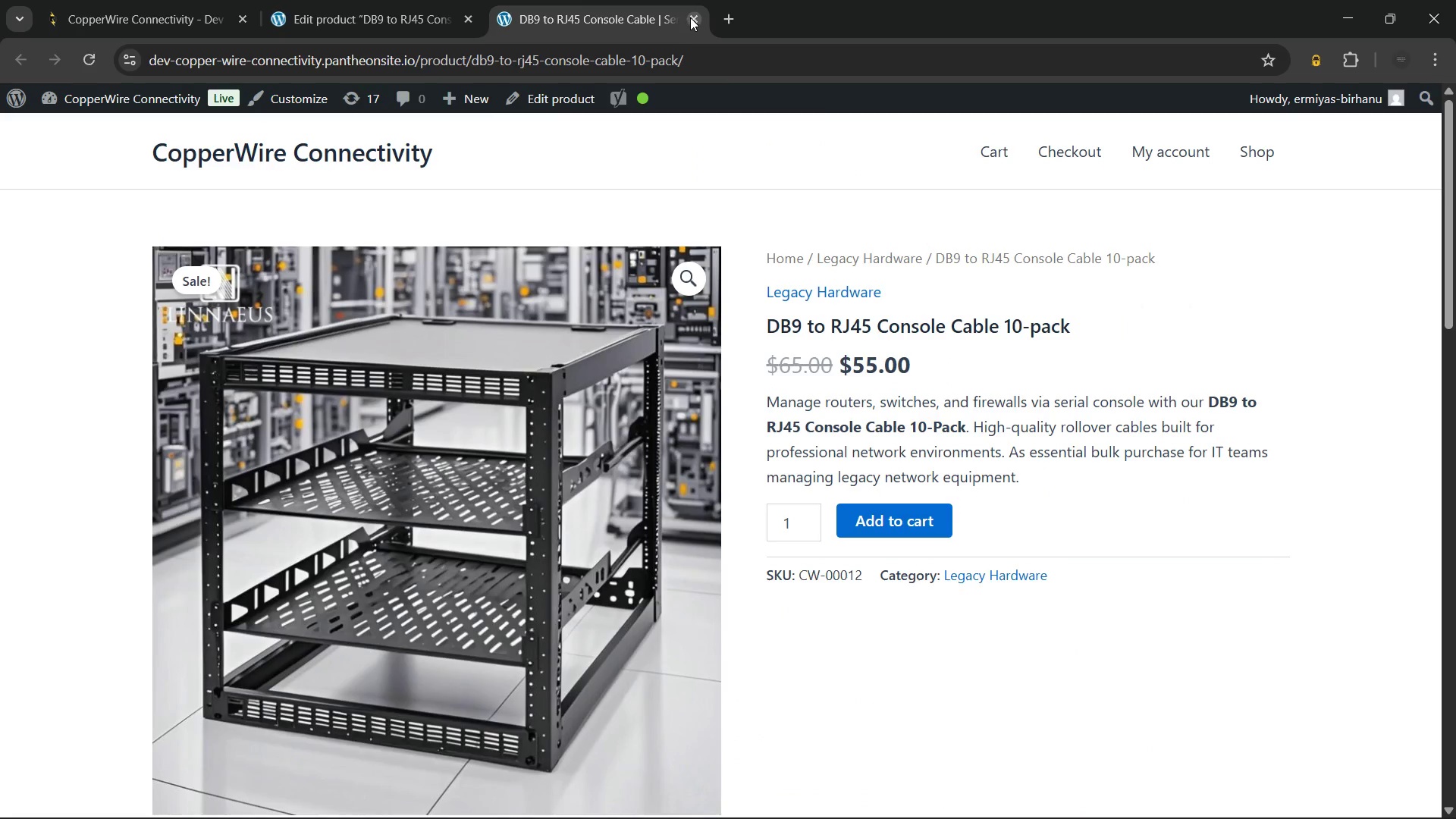 
left_click([690, 17])
 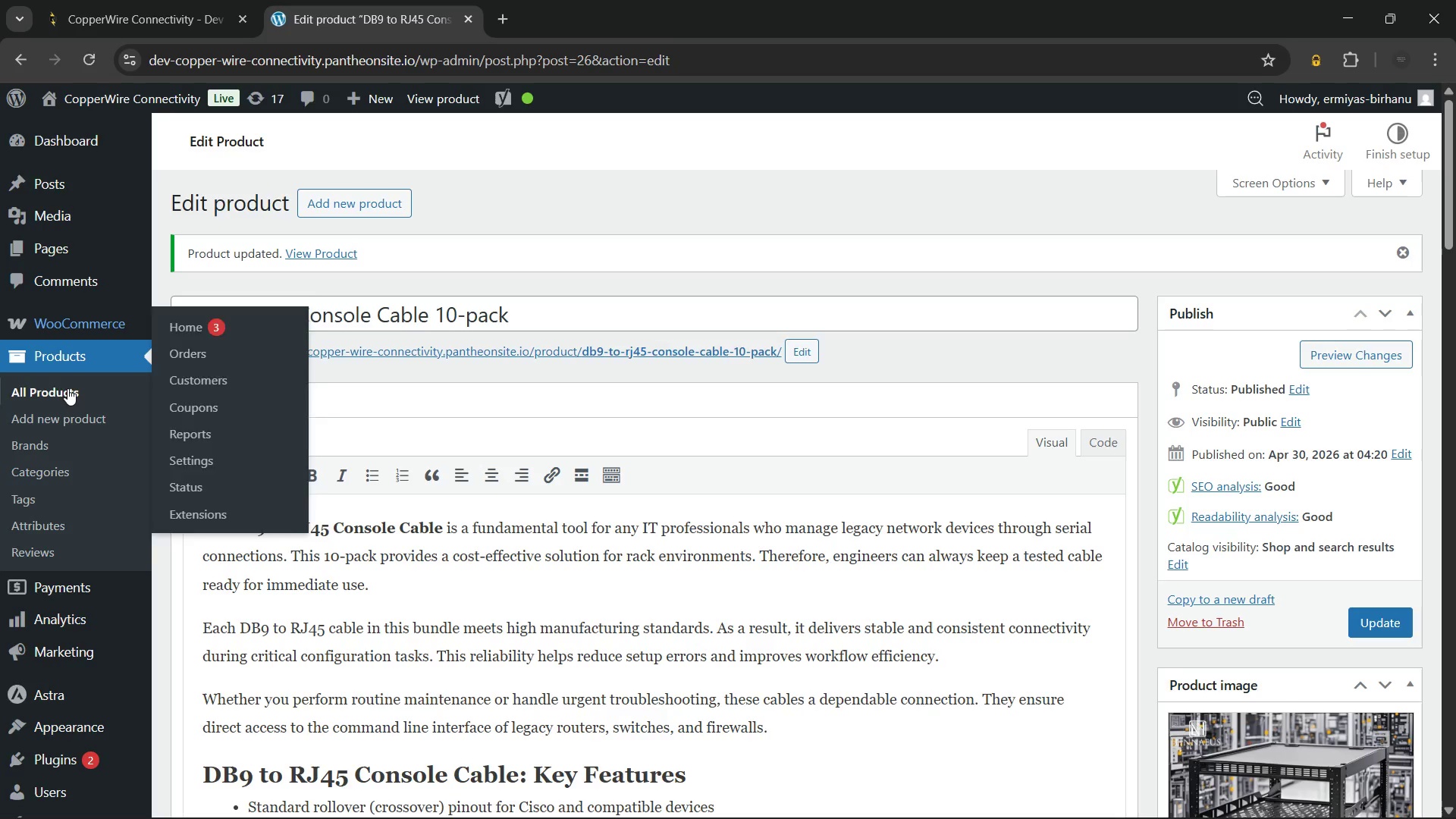 
left_click([67, 388])
 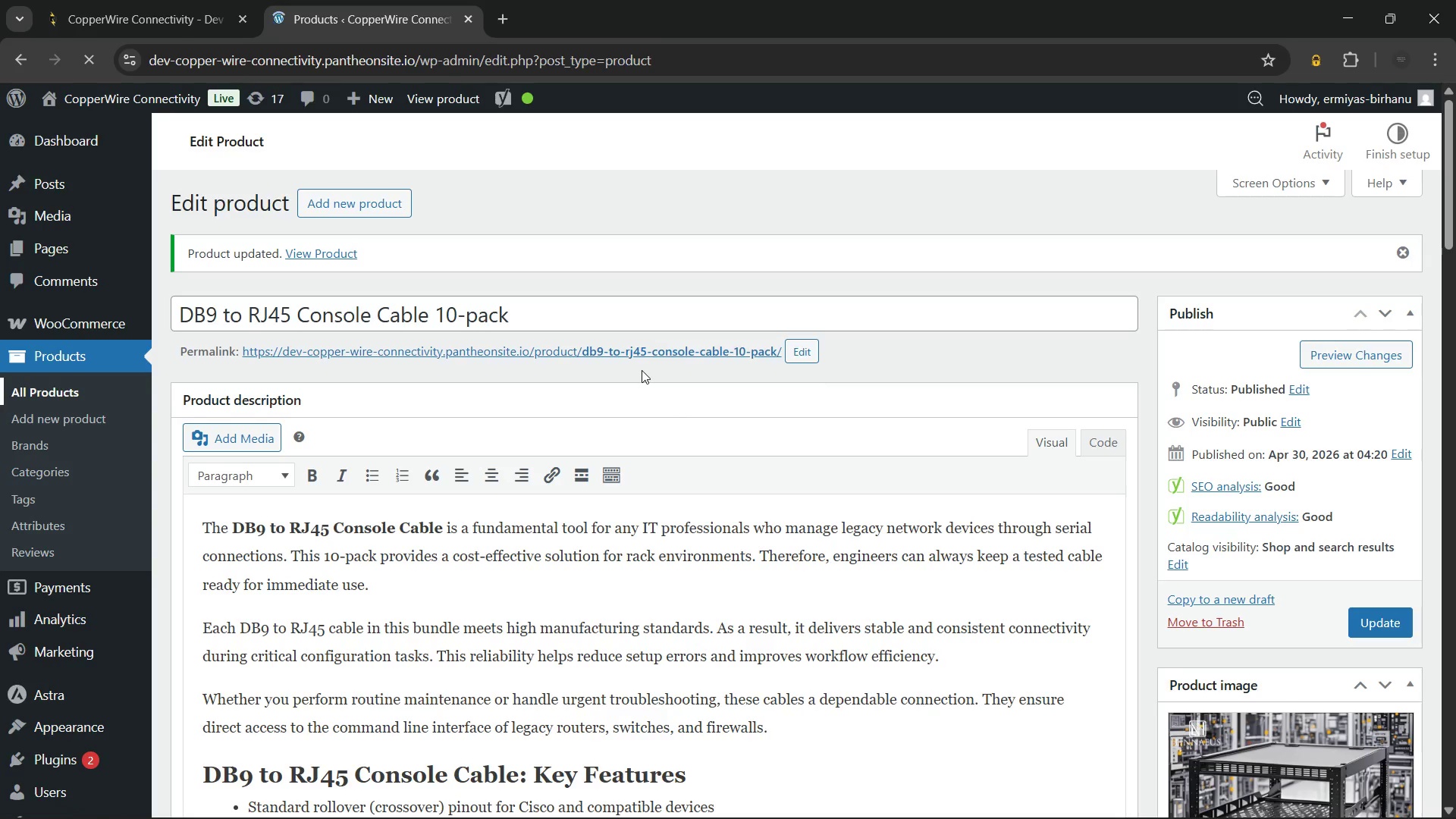 
wait(6.83)
 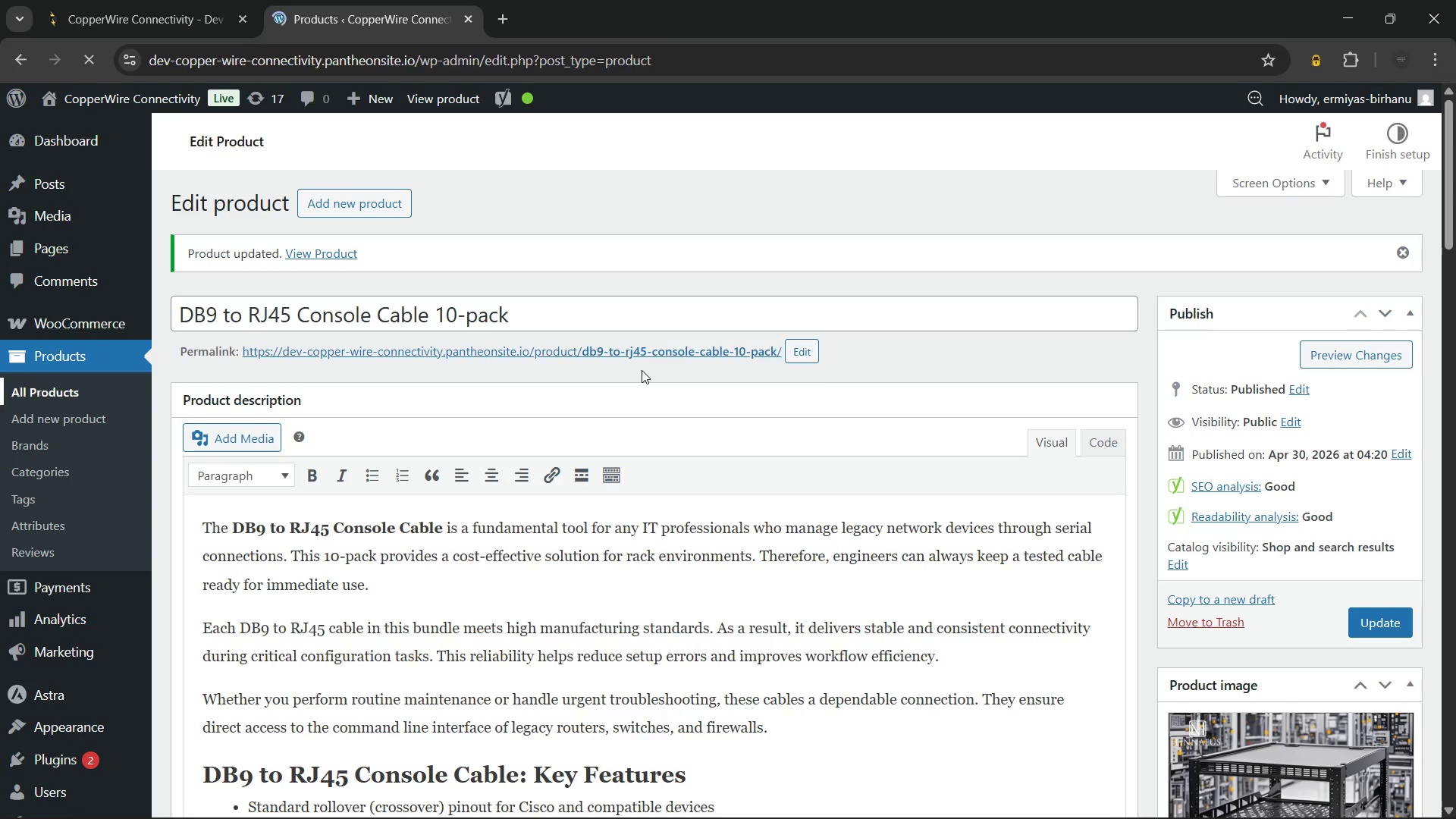 
scroll: coordinate [699, 480], scroll_direction: down, amount: 10.0
 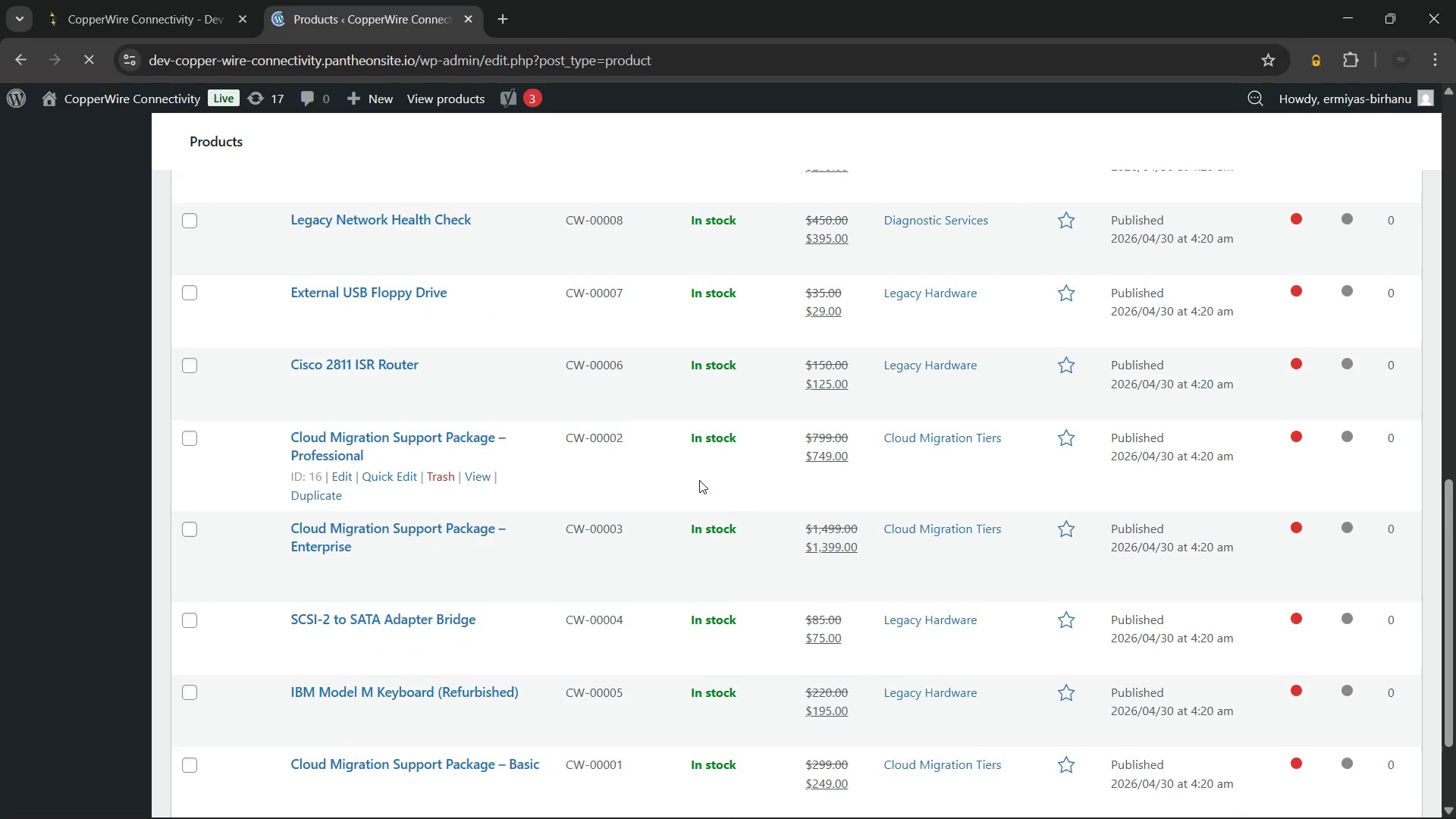 
scroll: coordinate [699, 480], scroll_direction: up, amount: 2.0
 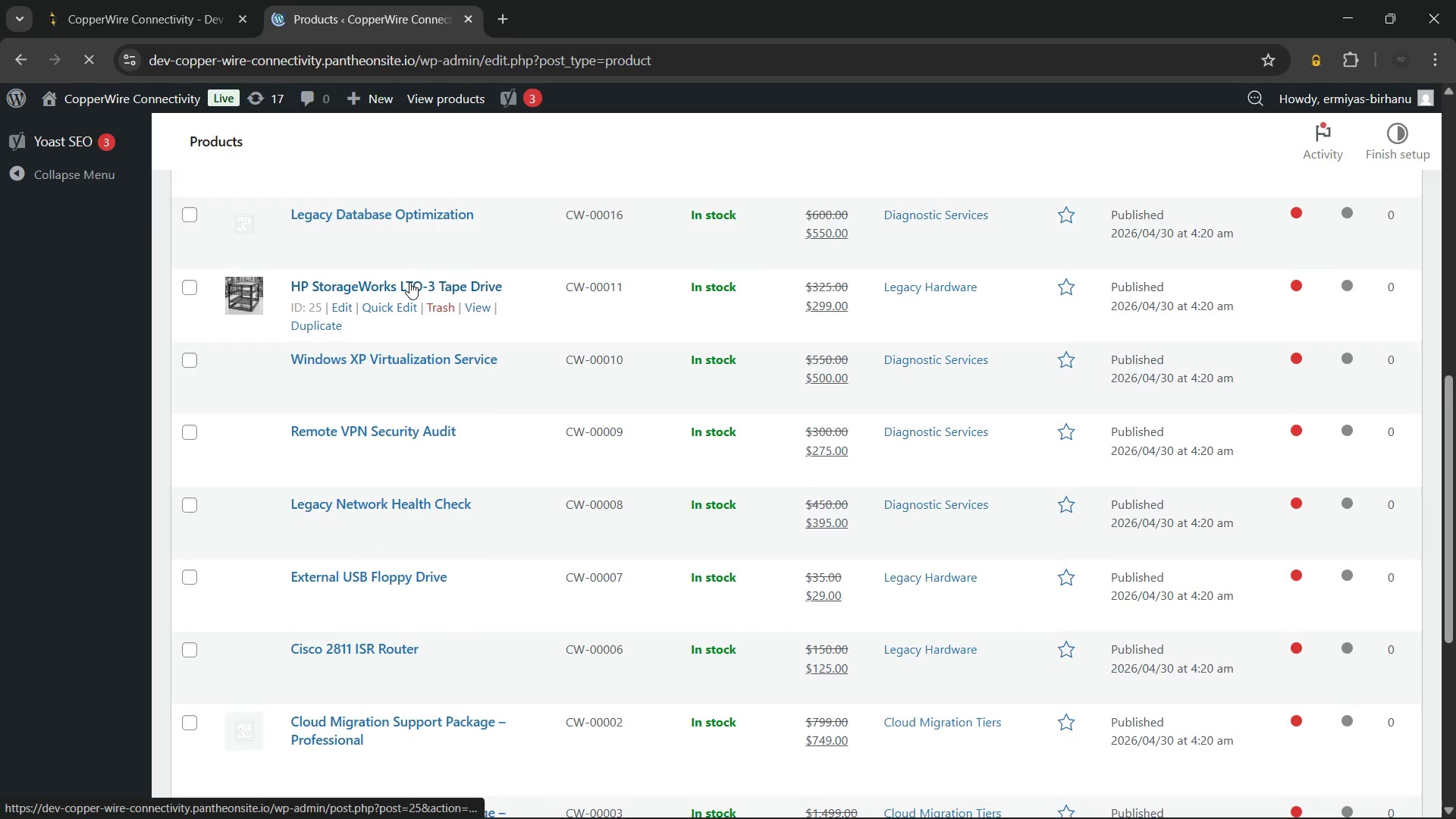 
left_click([410, 282])
 